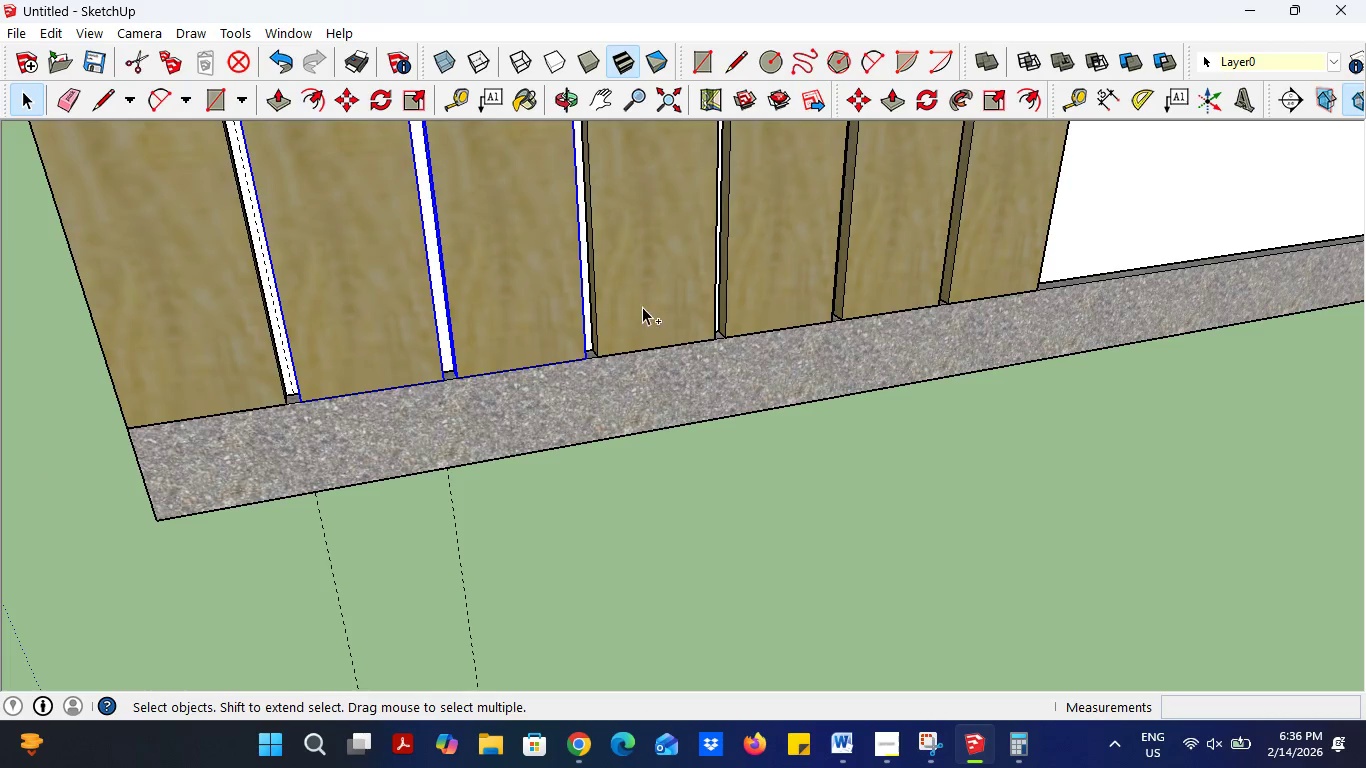 
double_click([650, 306])
 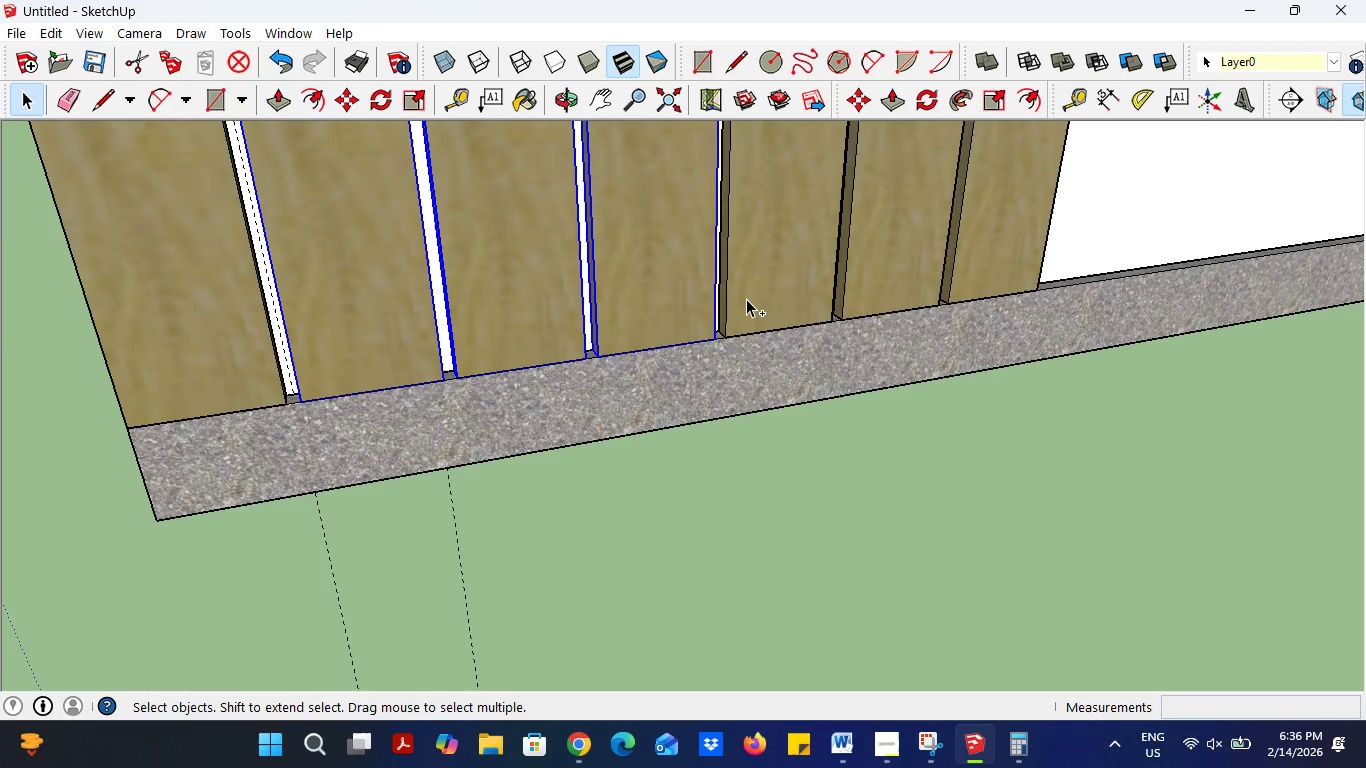 
triple_click([751, 298])
 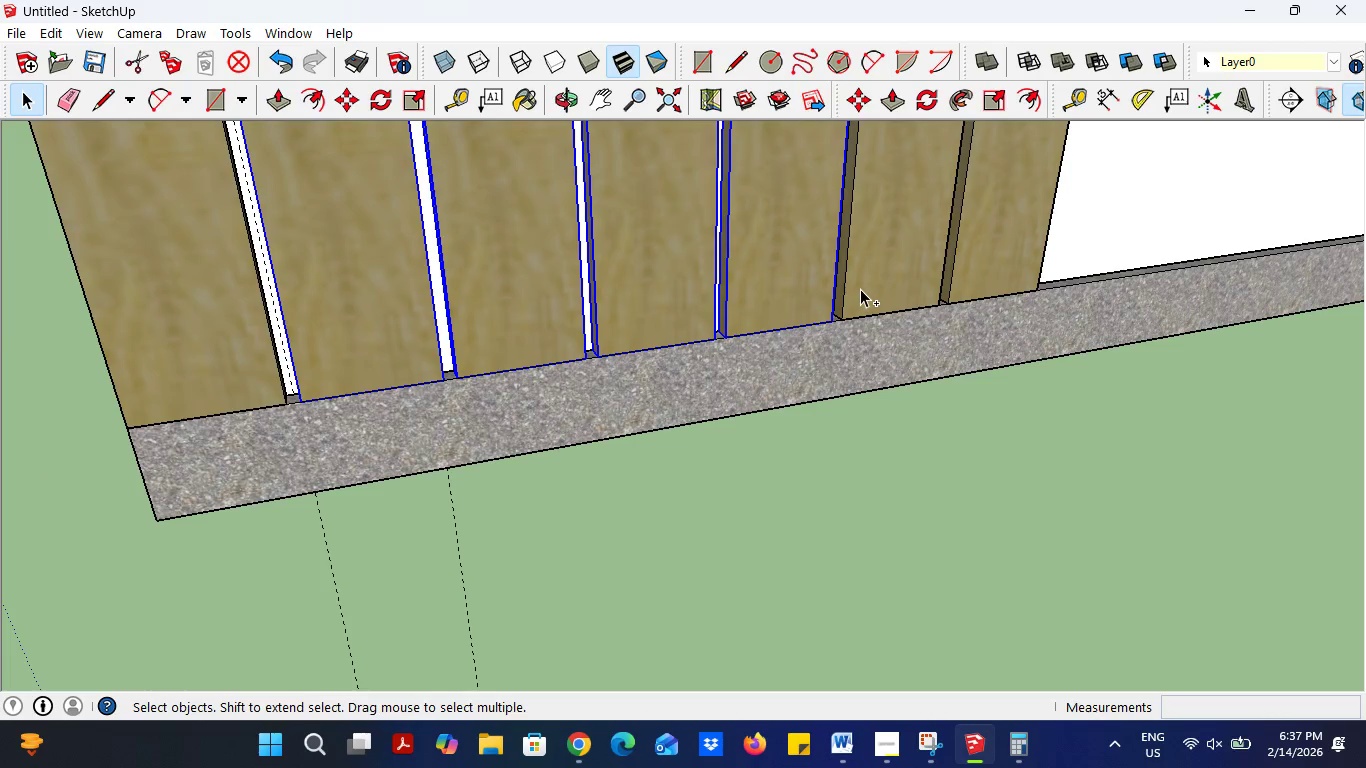 
triple_click([860, 288])
 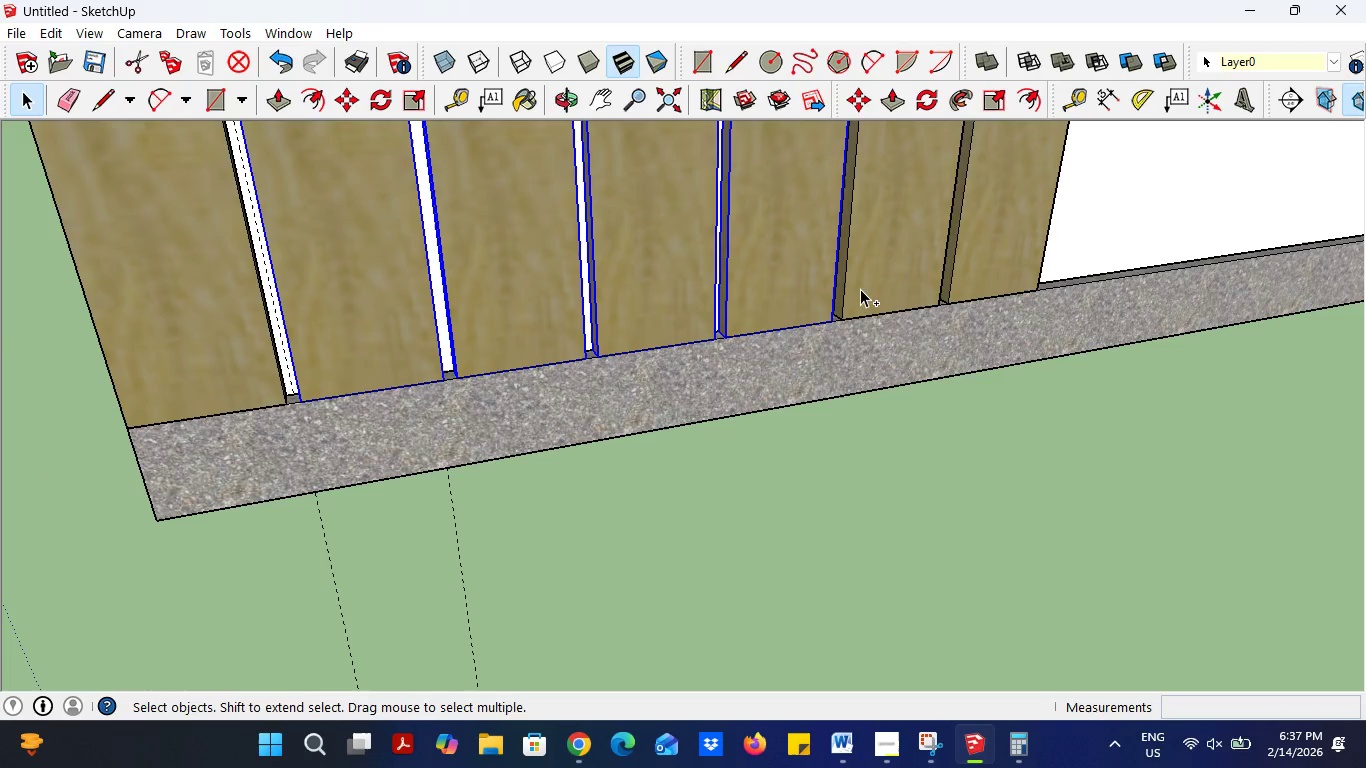 
hold_key(key=ControlLeft, duration=0.73)
triple_click([984, 278])
 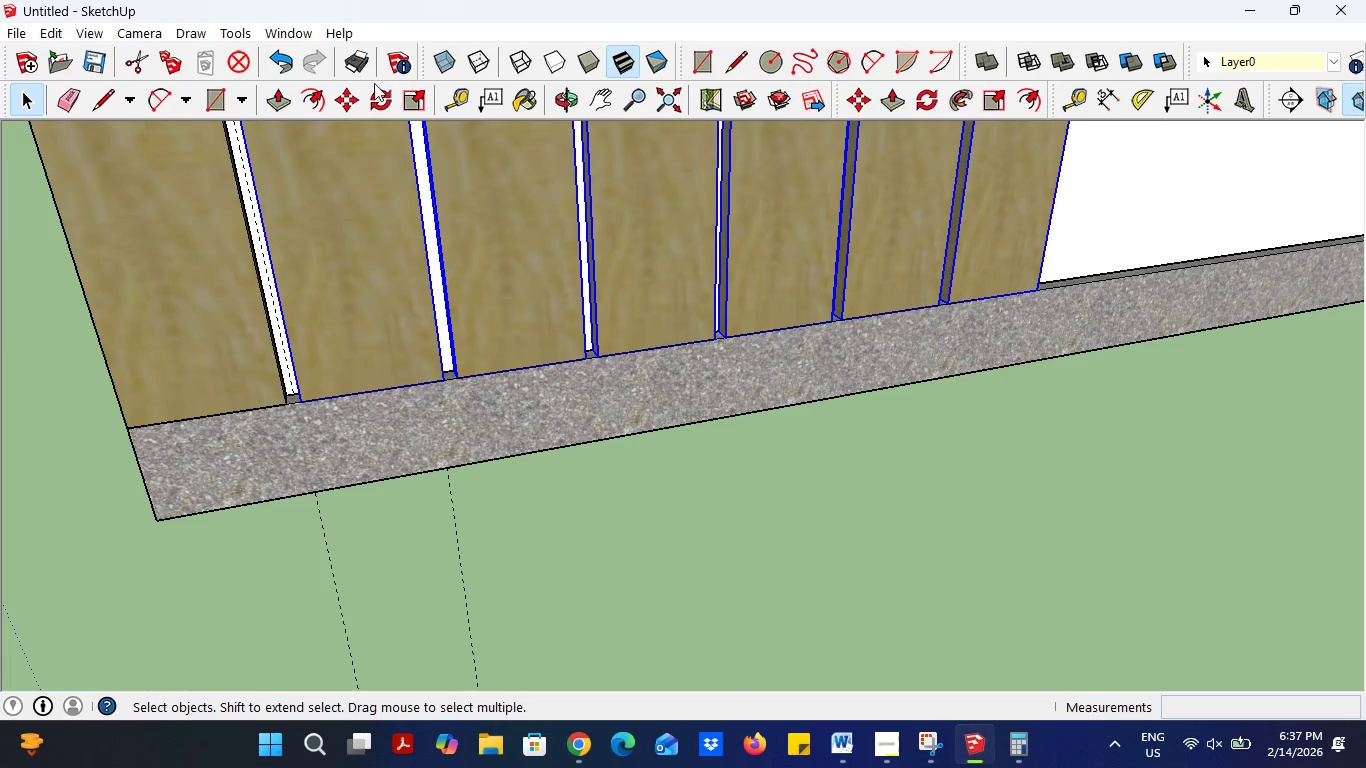 
left_click([358, 95])
 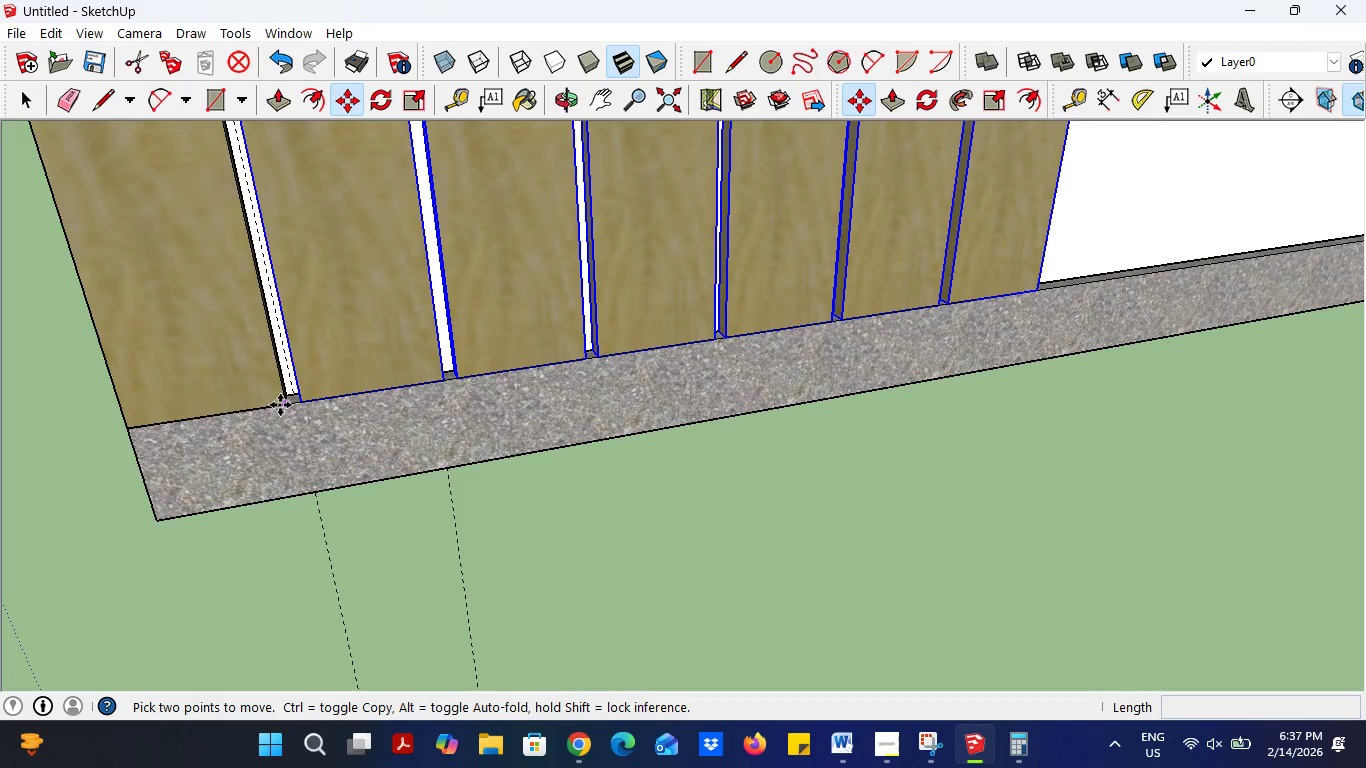 
hold_key(key=ControlLeft, duration=0.48)
left_click([282, 406])
 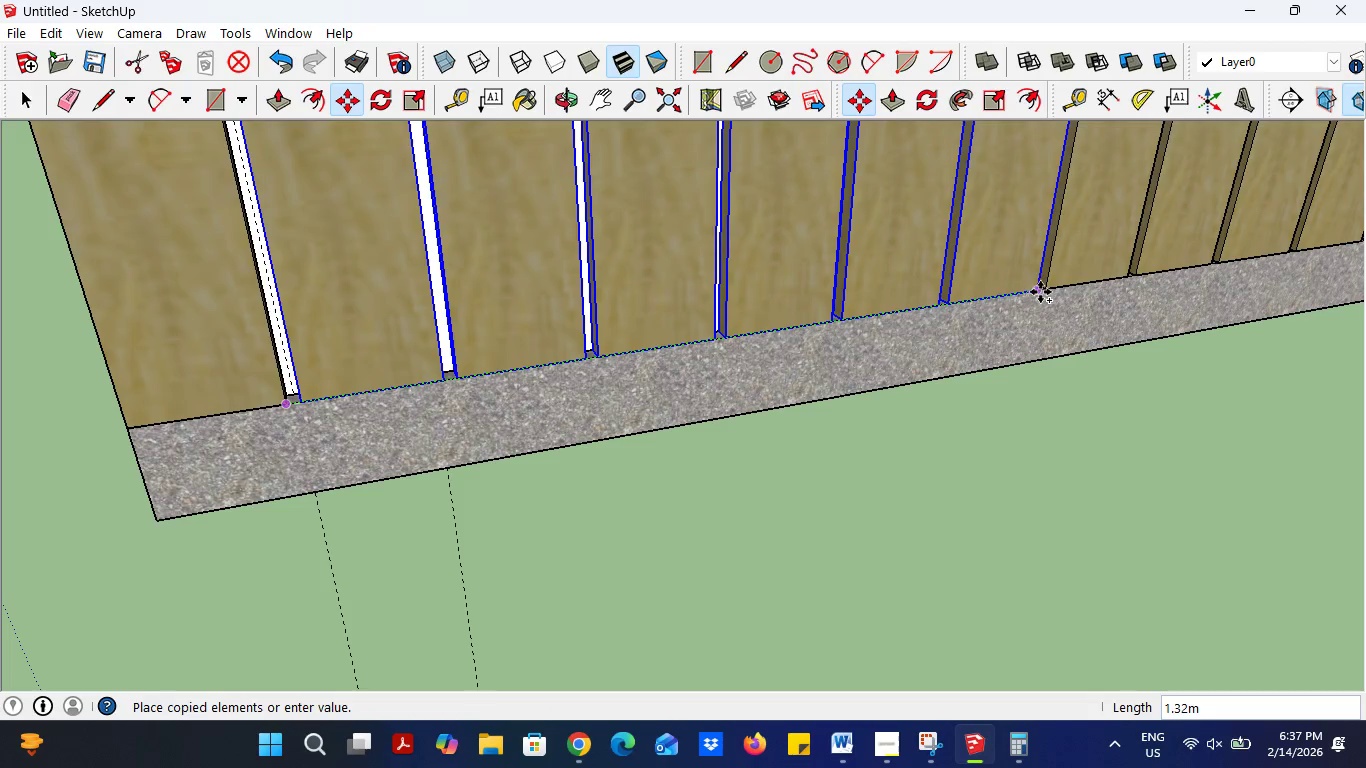 
left_click([1043, 293])
 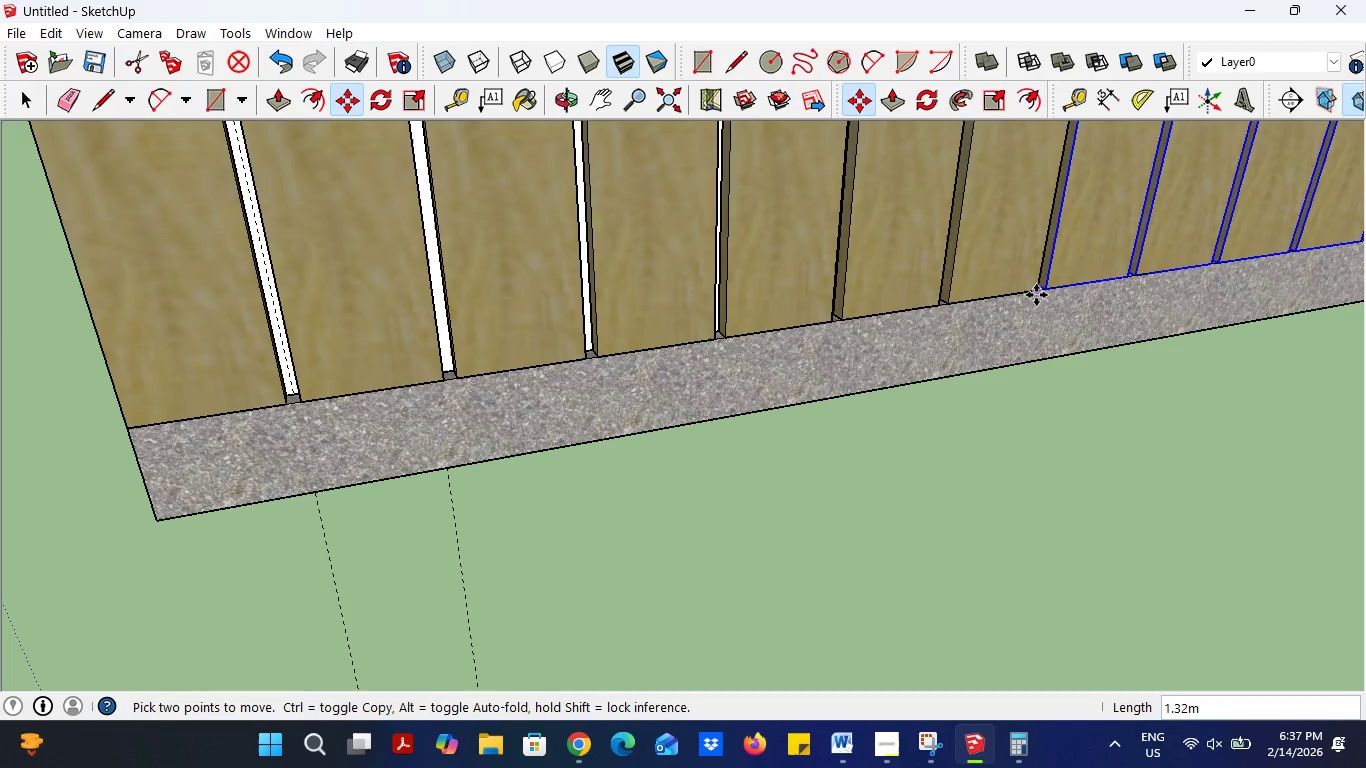 
hold_key(key=ControlLeft, duration=0.53)
left_click([1038, 296])
 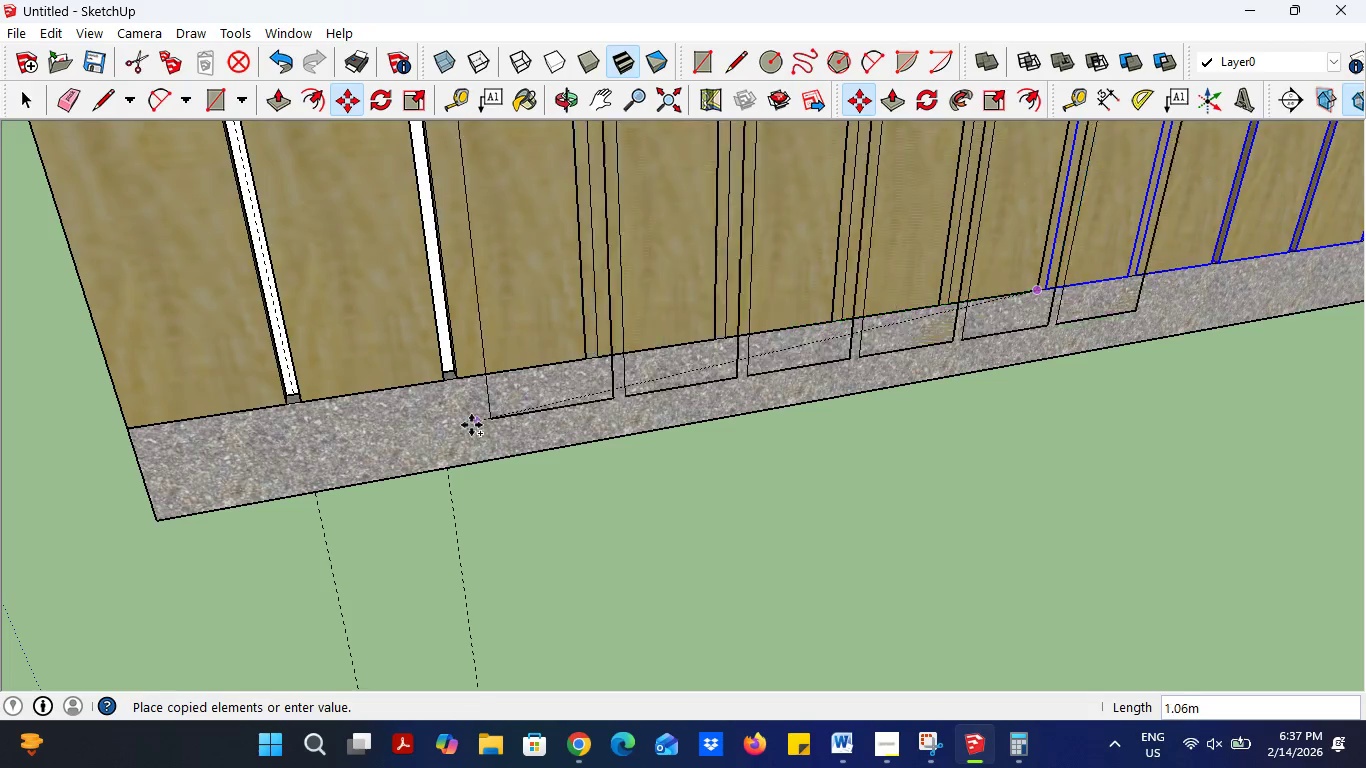 
scroll: coordinate [568, 445], scroll_direction: down, amount: 5.0
 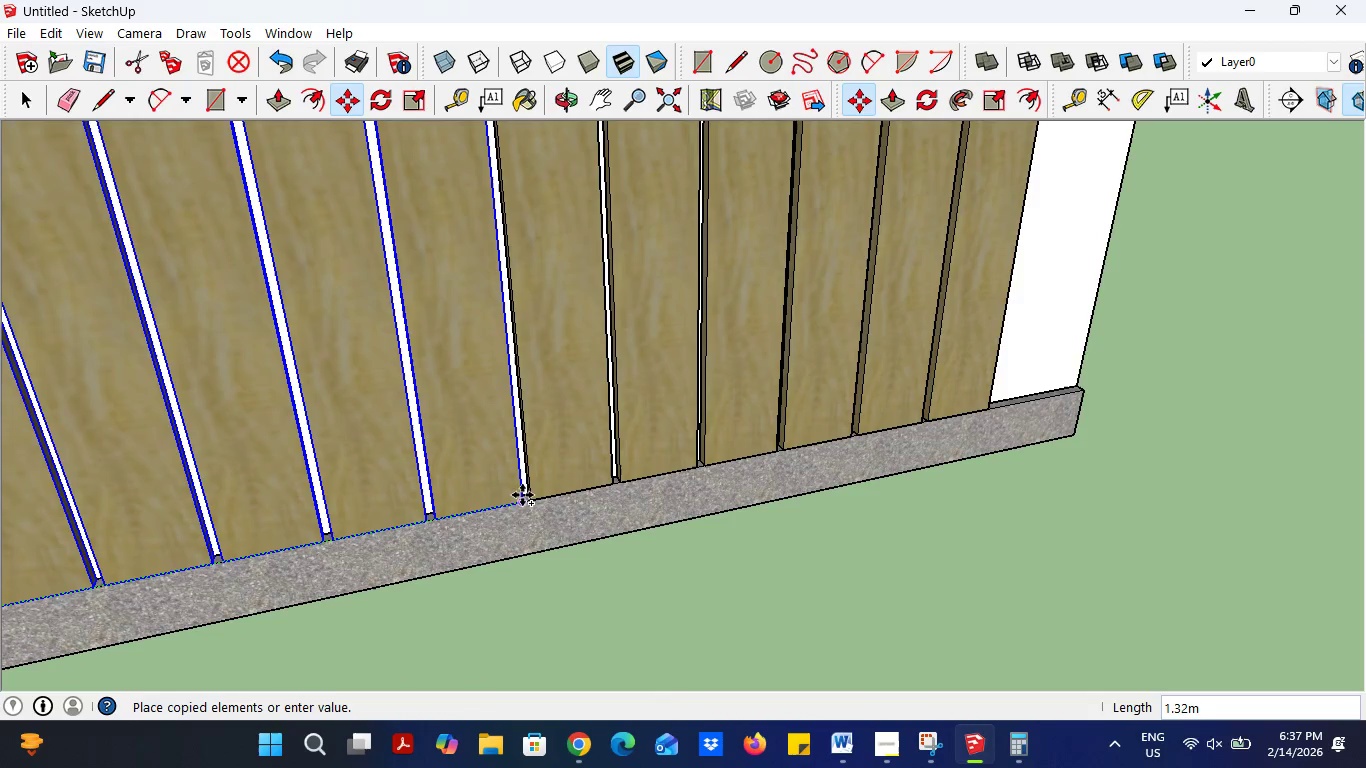 
left_click([523, 499])
 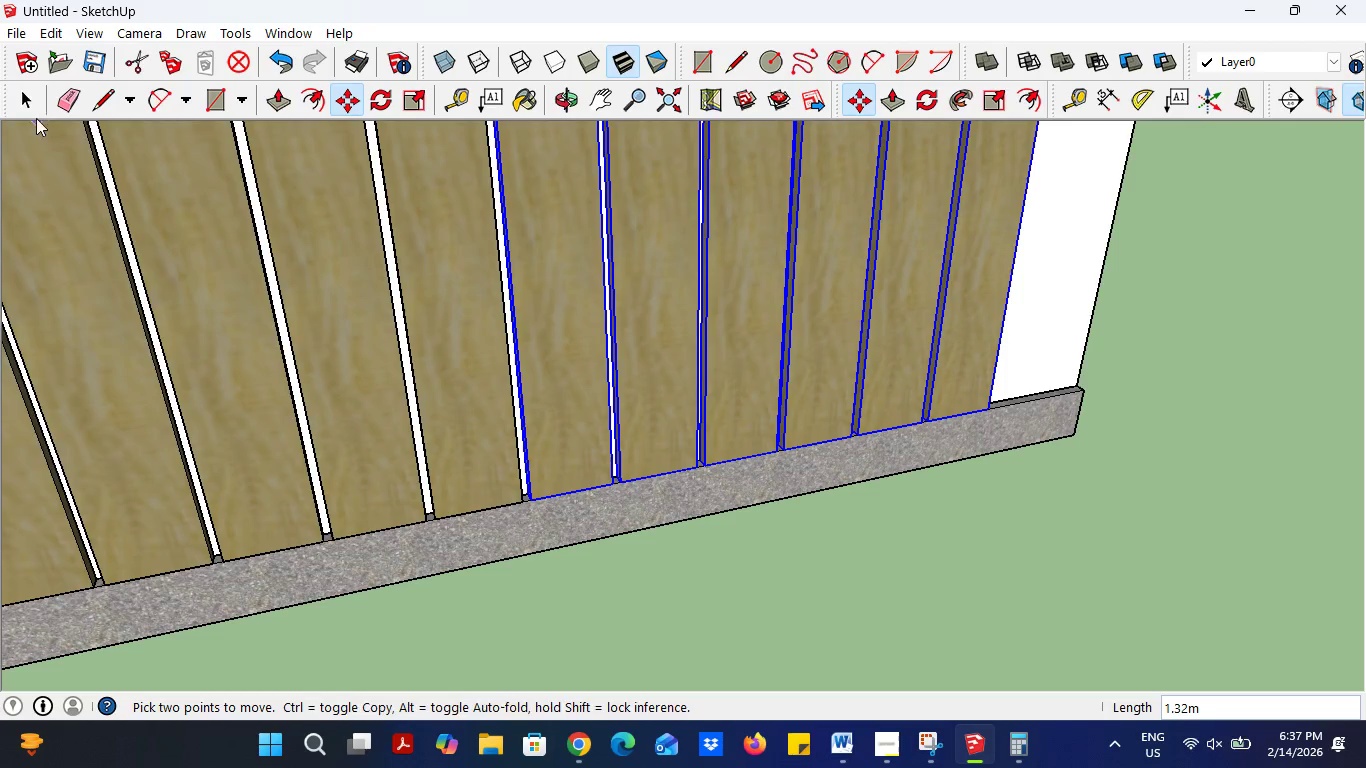 
double_click([1070, 487])
 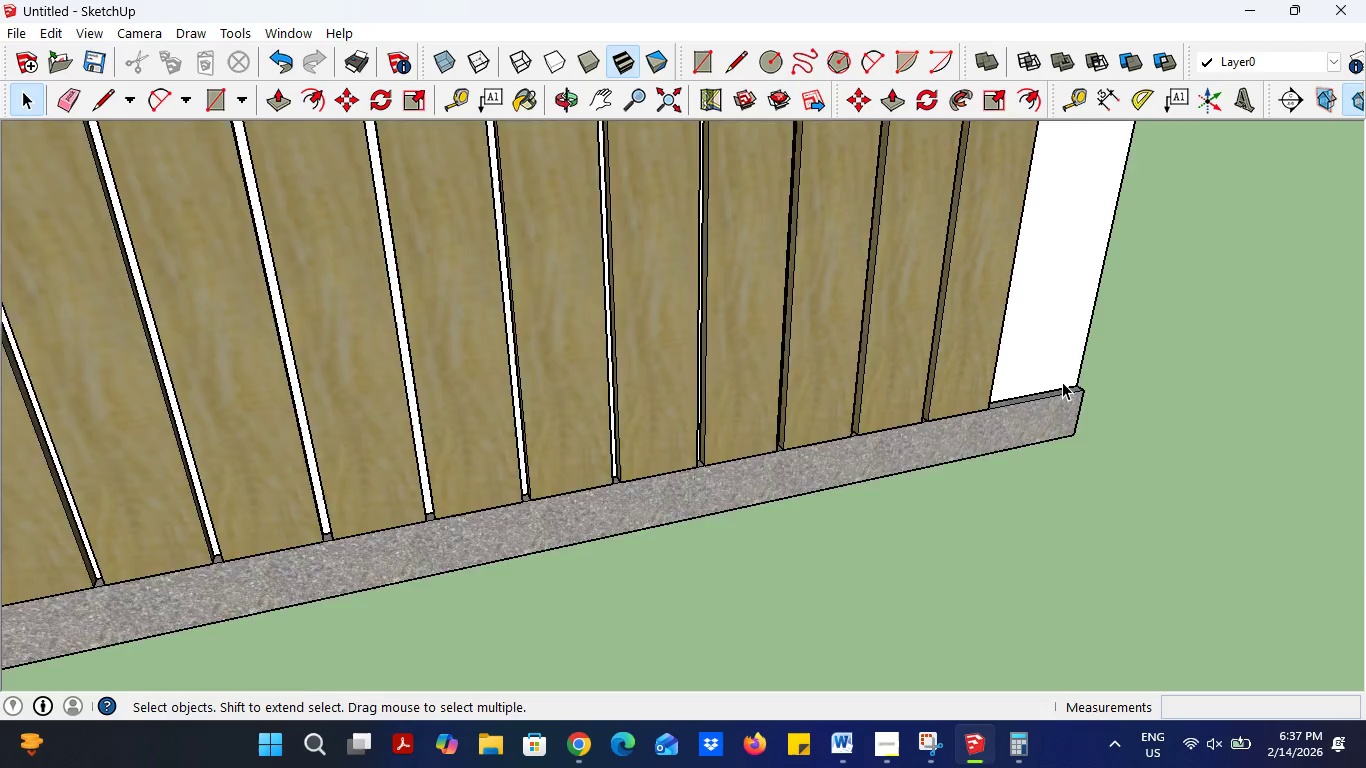 
left_click([943, 378])
 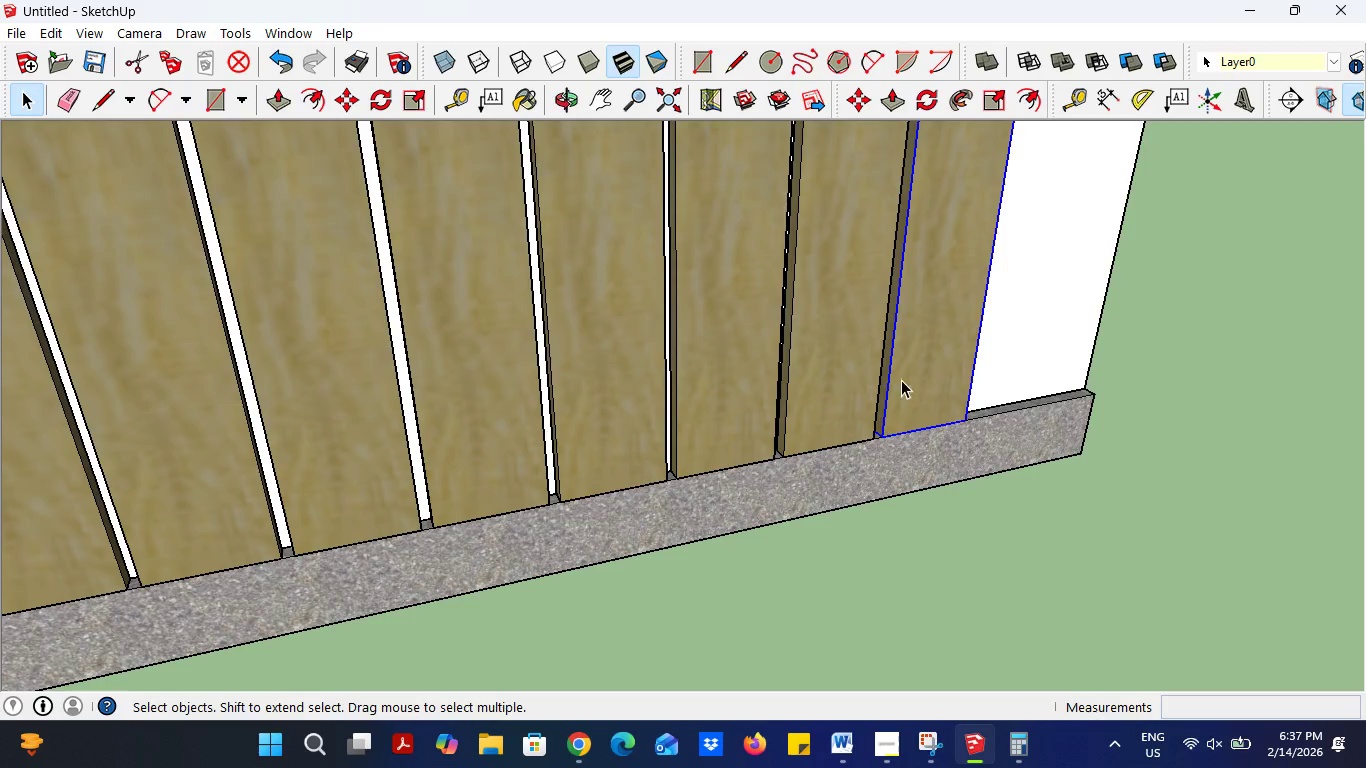 
scroll: coordinate [1049, 376], scroll_direction: up, amount: 3.0
 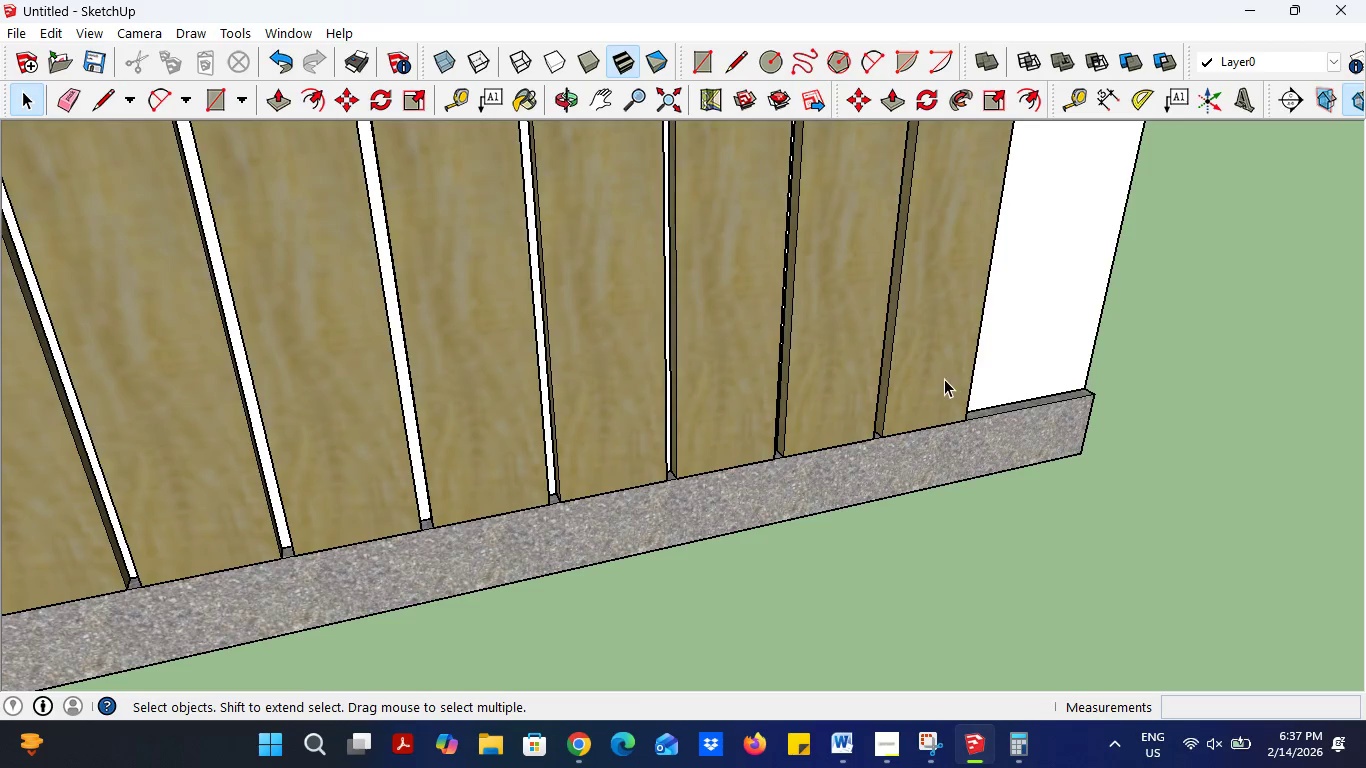 
hold_key(key=ControlLeft, duration=1.49)
left_click([861, 380])
 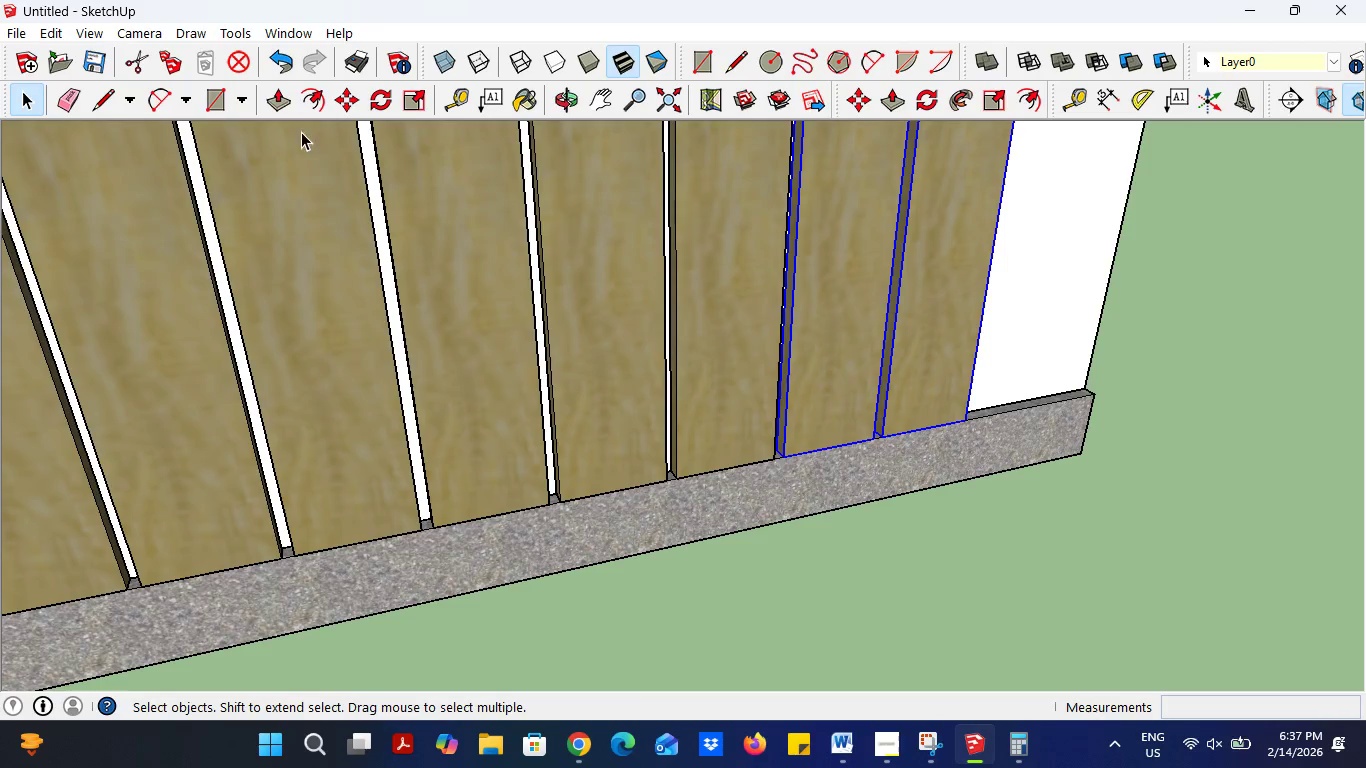 
left_click([341, 105])
 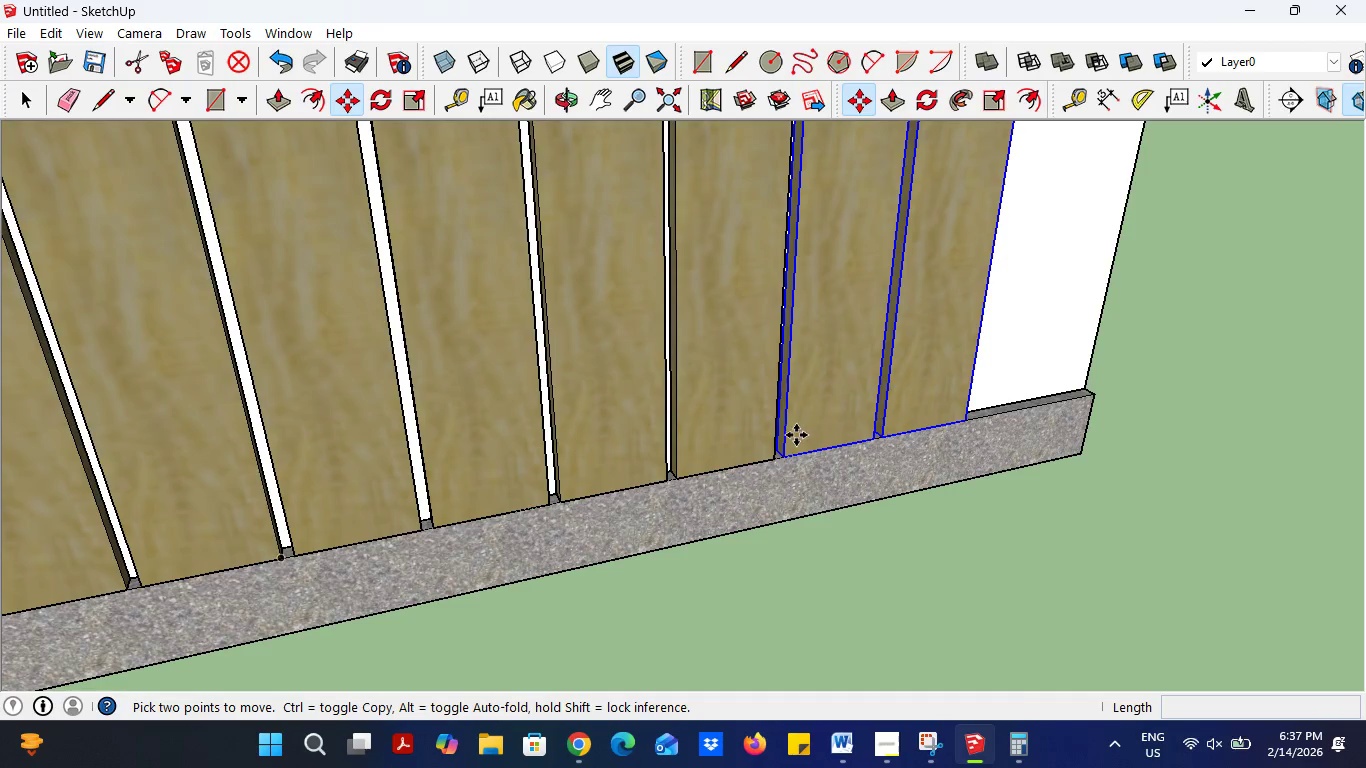 
hold_key(key=ControlLeft, duration=0.78)
left_click([774, 456])
 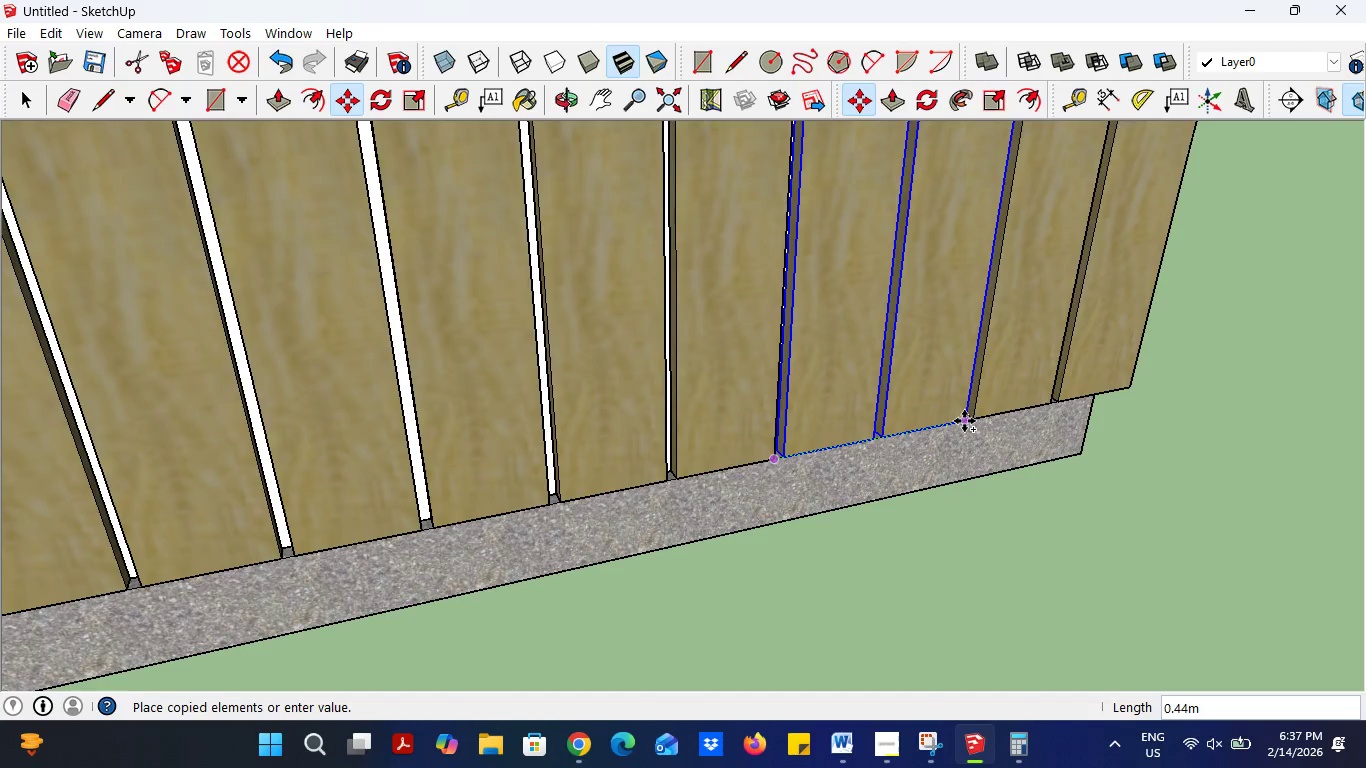 
left_click([966, 422])
 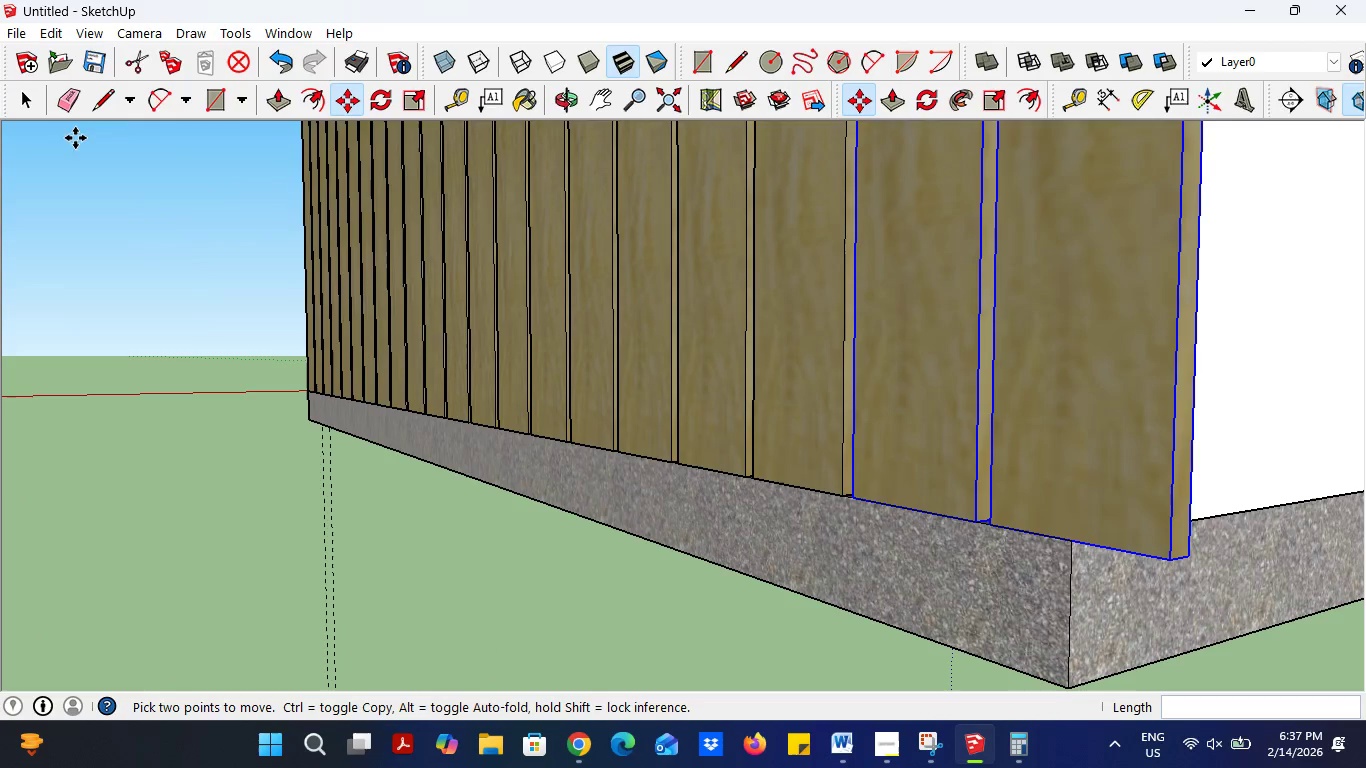 
left_click([37, 104])
 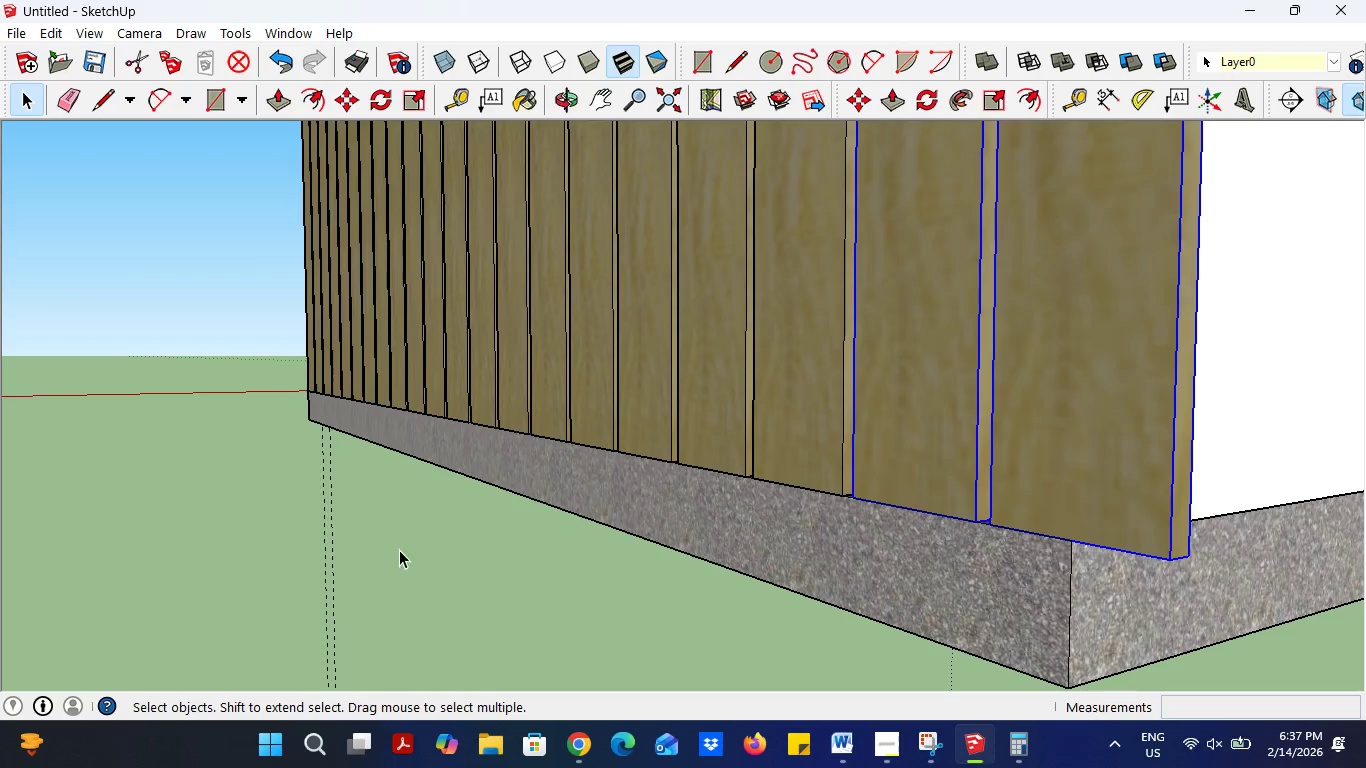 
left_click_drag(start_coordinate=[402, 551], to_coordinate=[409, 554])
 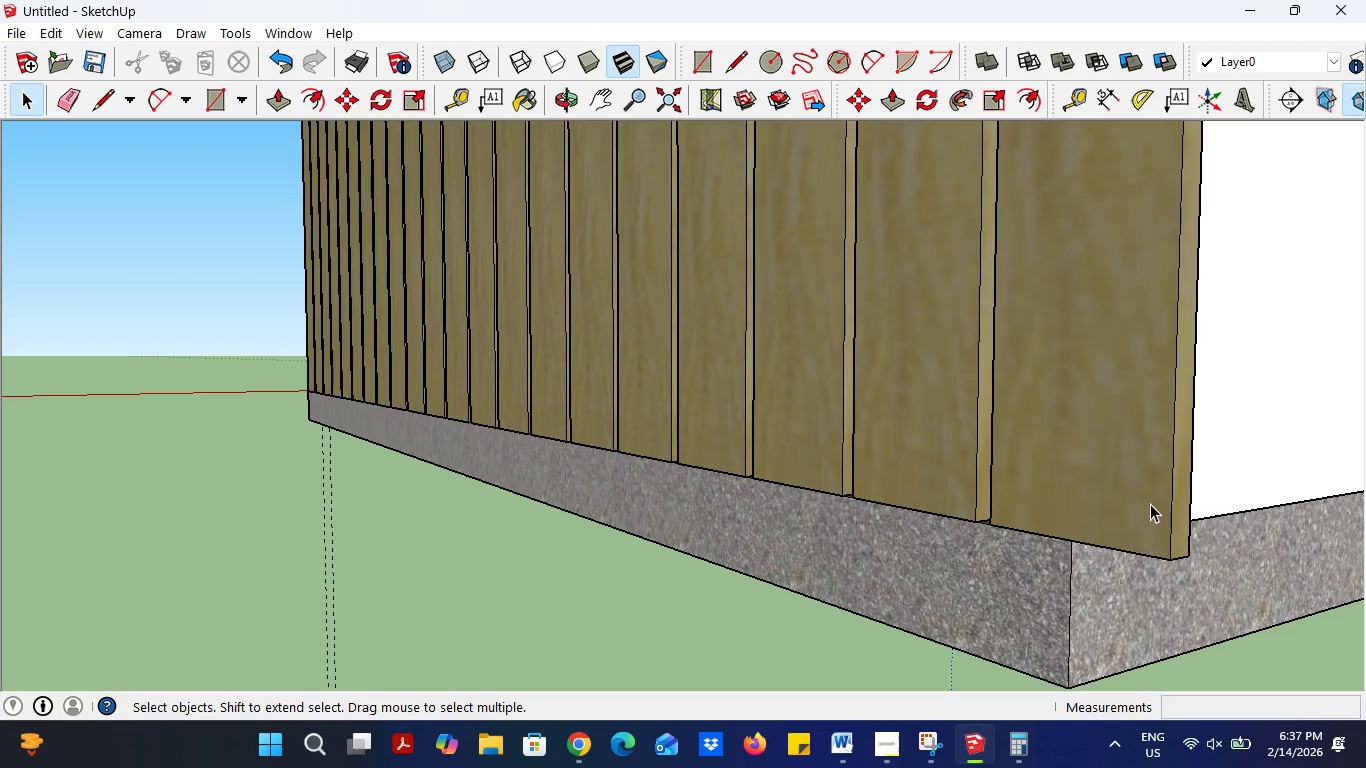 
double_click([1150, 503])
 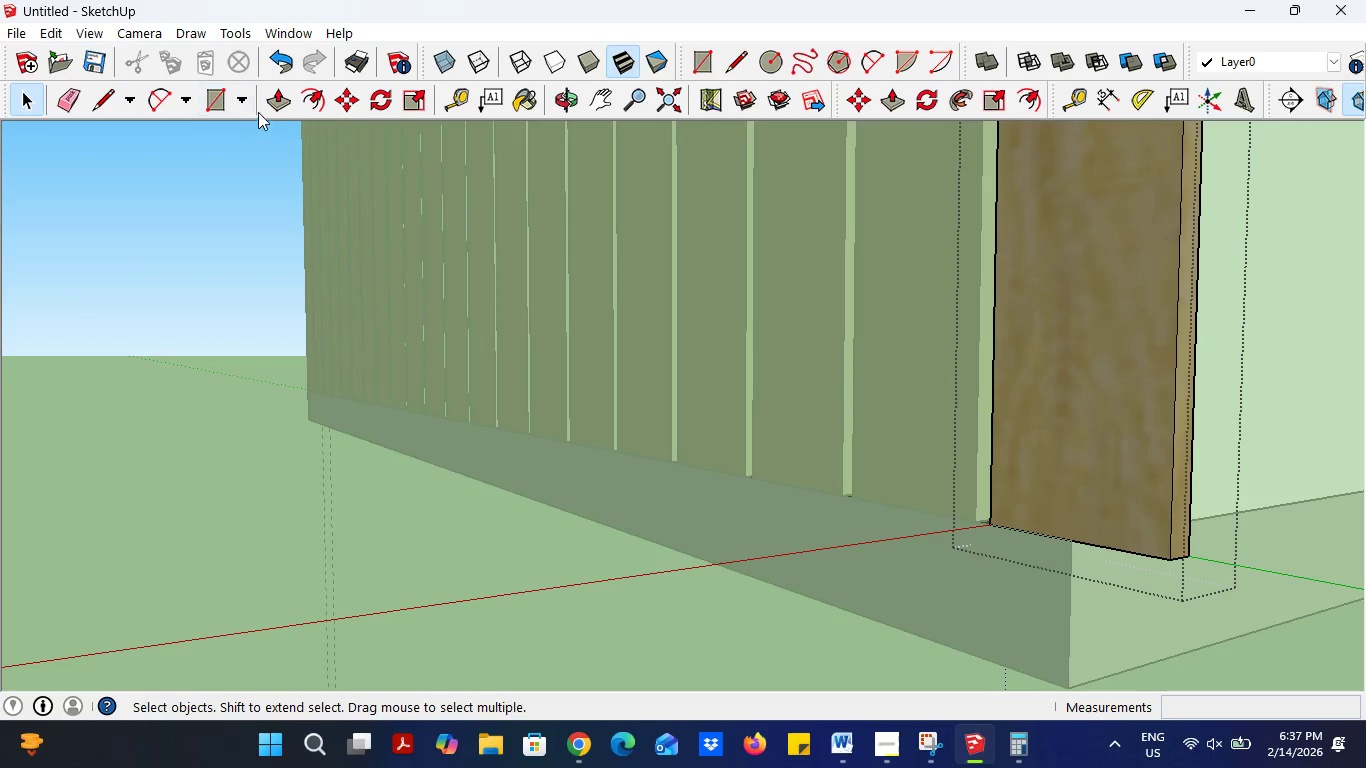 
left_click([271, 105])
 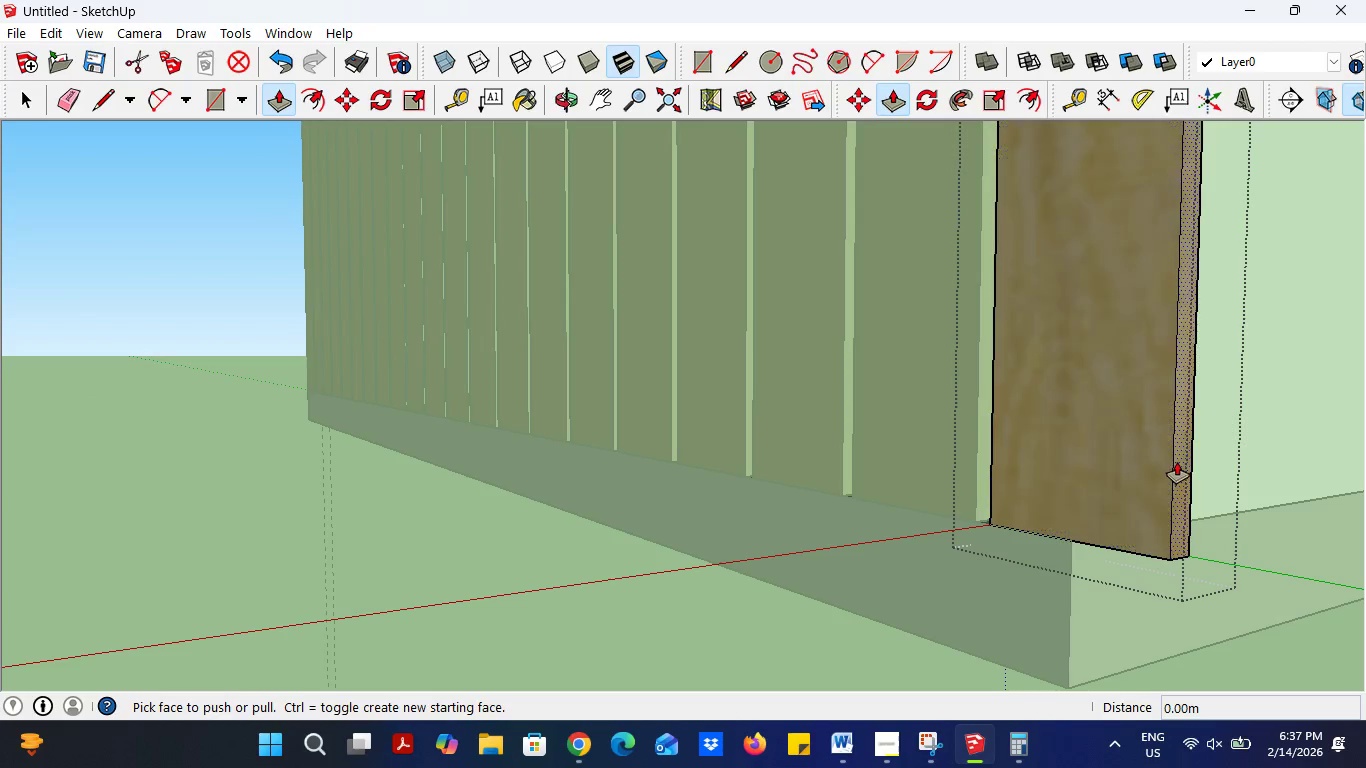 
left_click([1179, 465])
 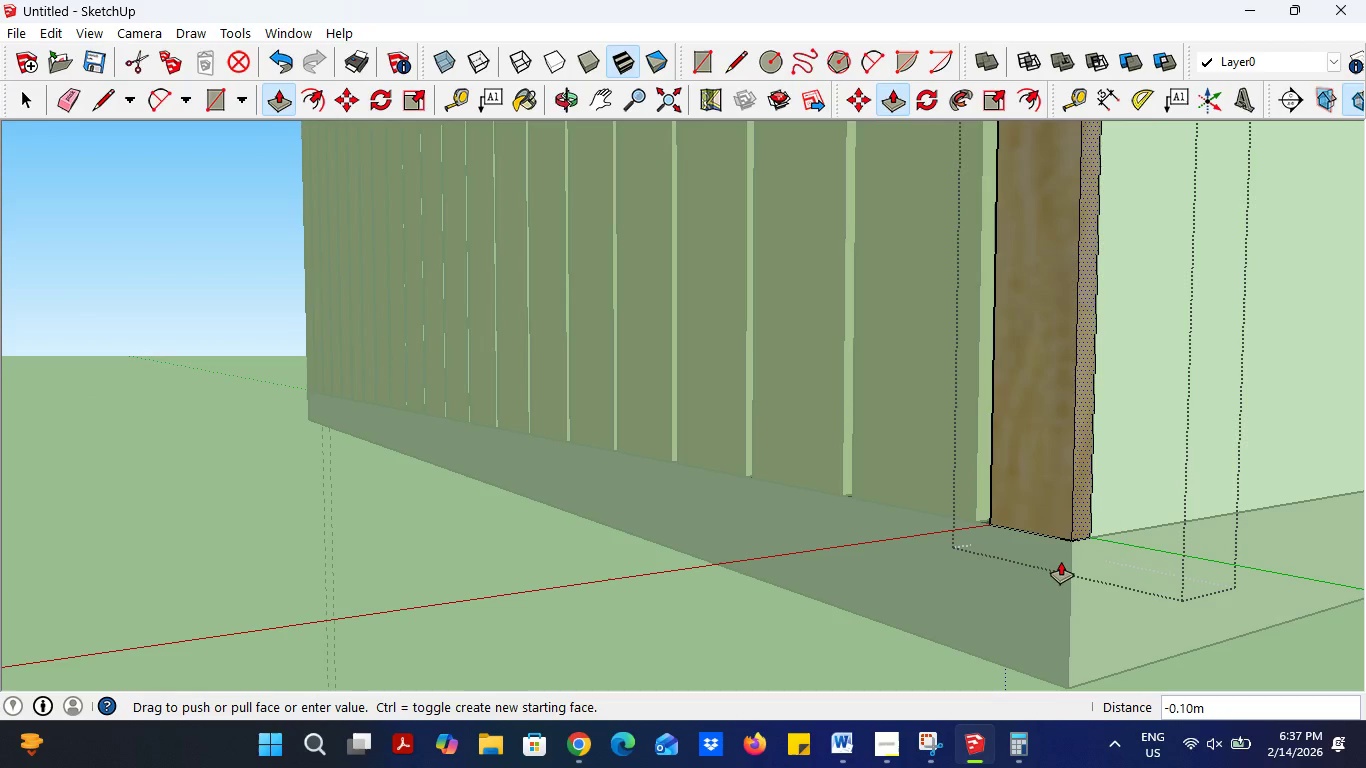 
left_click([1062, 562])
 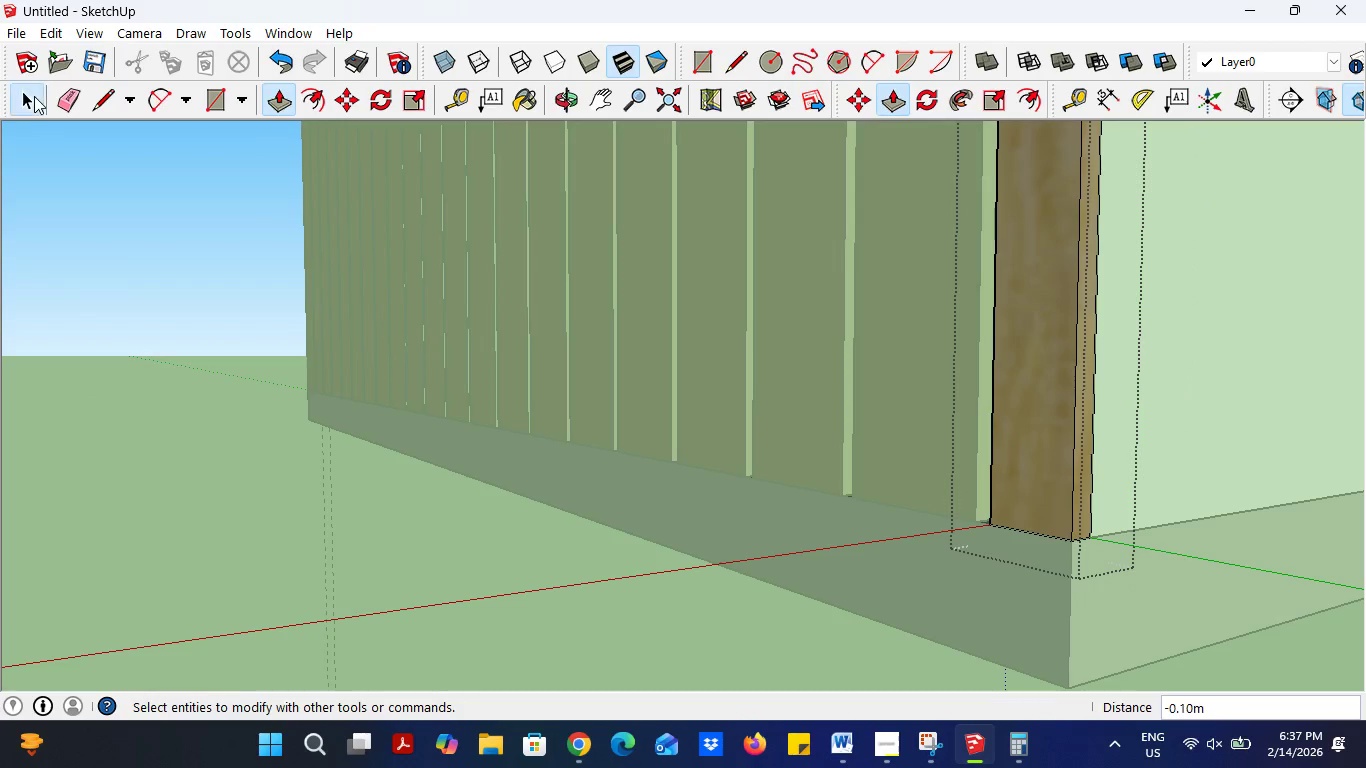 
double_click([341, 519])
 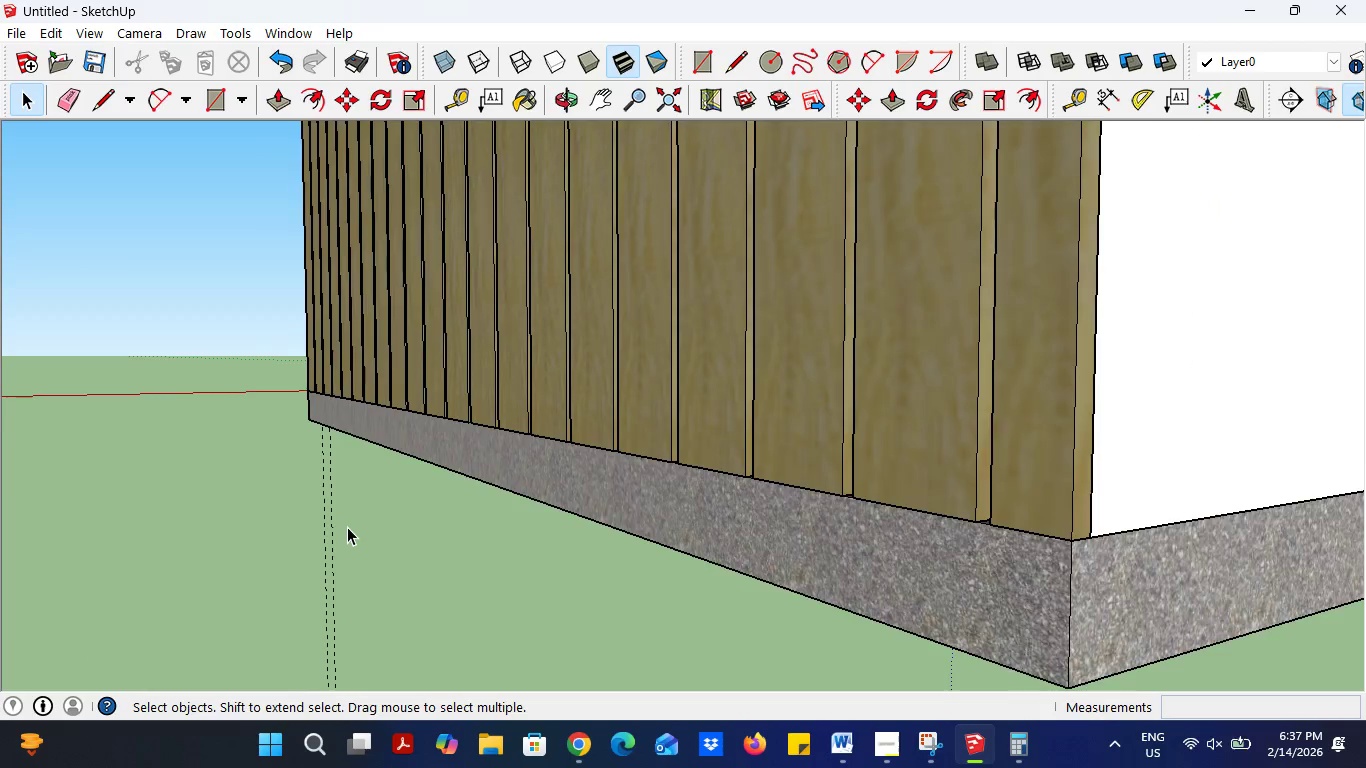 
scroll: coordinate [347, 526], scroll_direction: down, amount: 4.0
 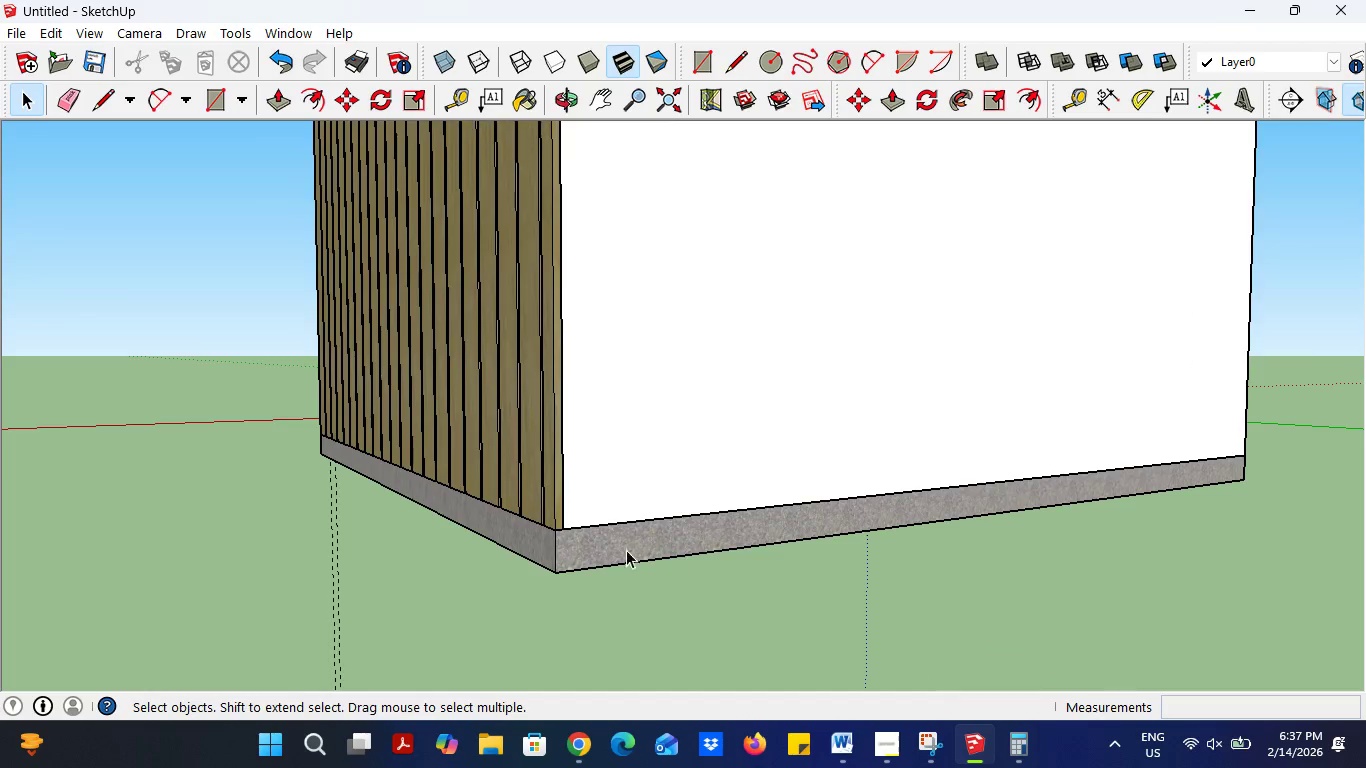 
scroll: coordinate [614, 548], scroll_direction: up, amount: 3.0
 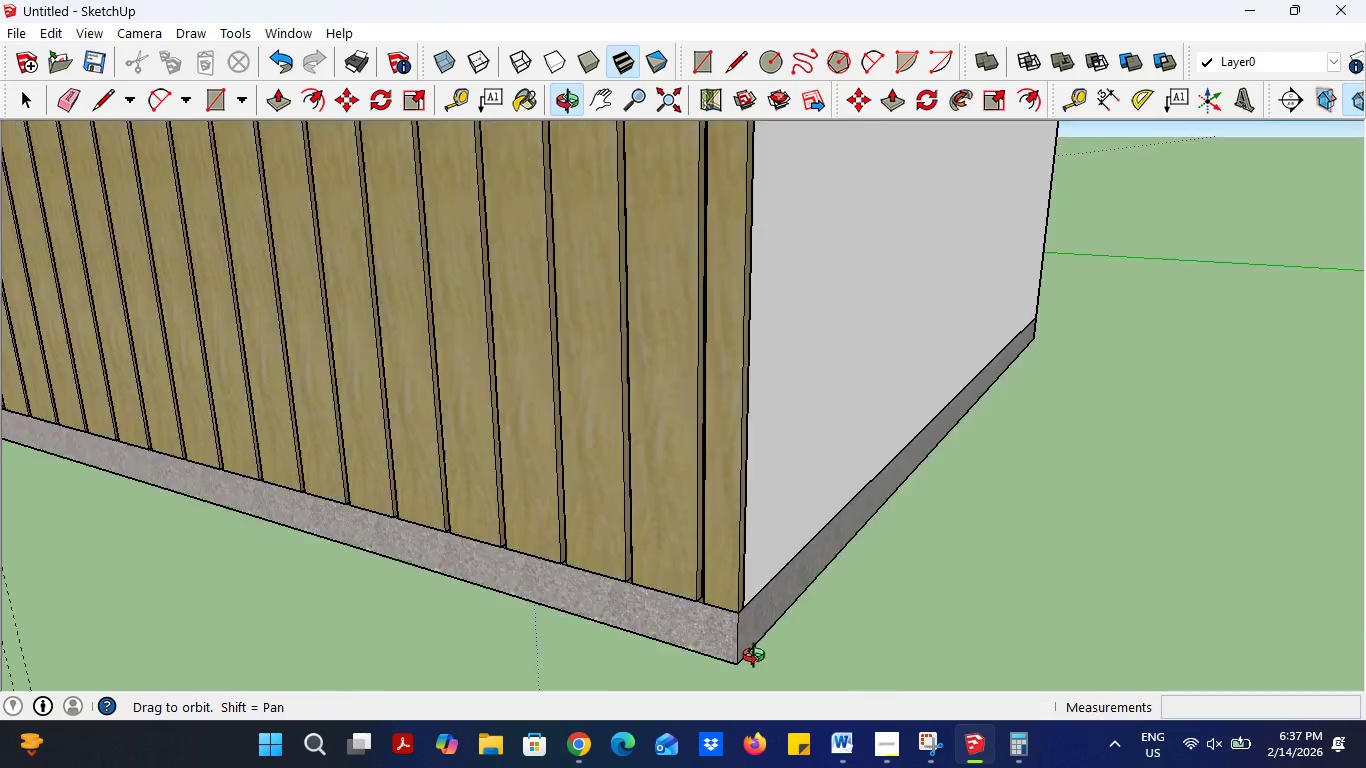 
scroll: coordinate [683, 348], scroll_direction: down, amount: 13.0
 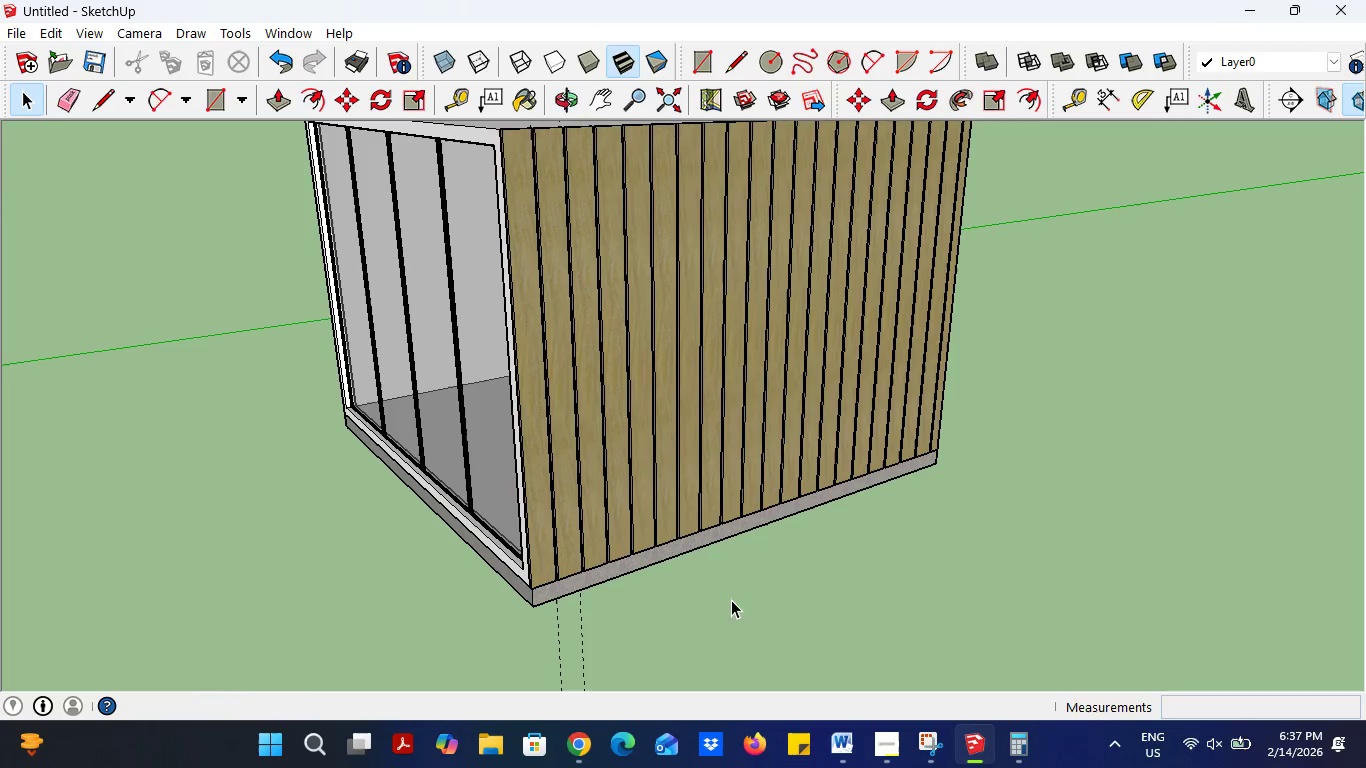 
scroll: coordinate [664, 492], scroll_direction: up, amount: 5.0
 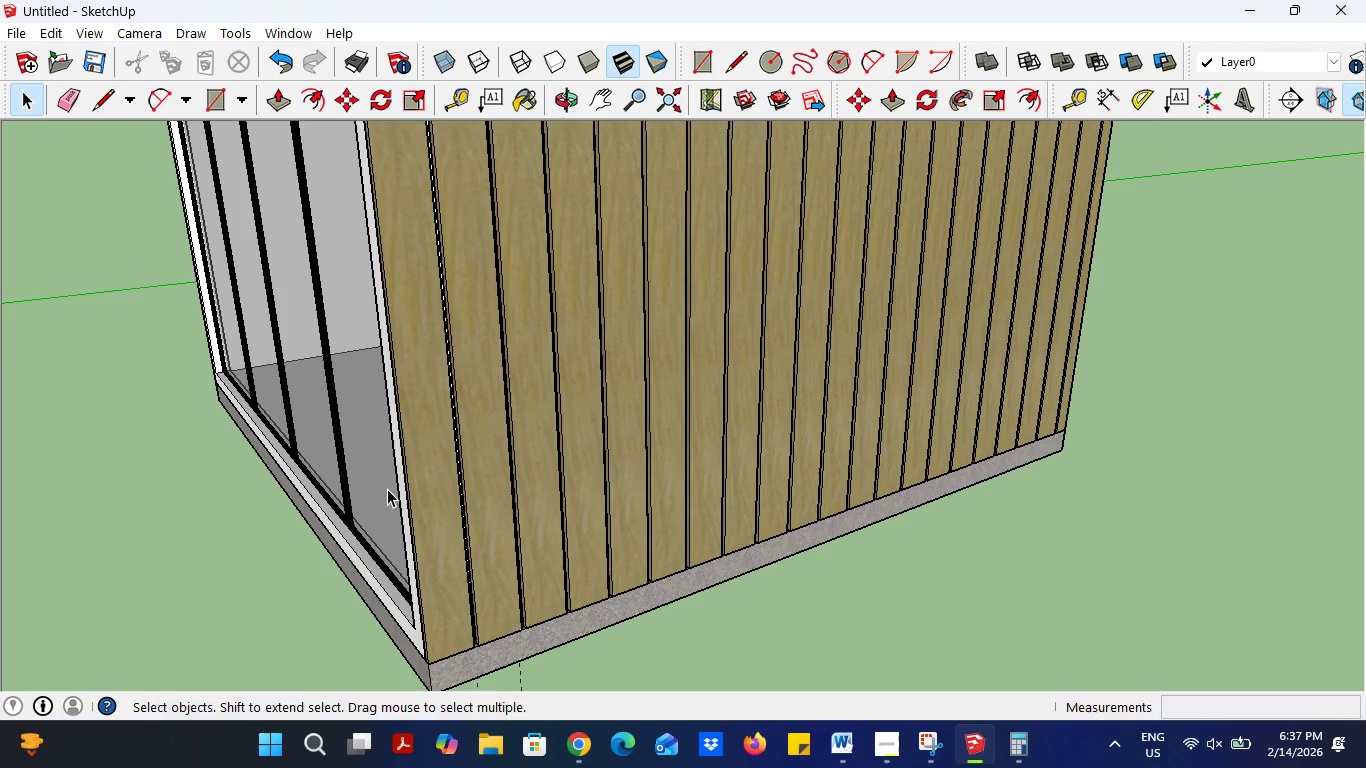 
hold_key(key=ControlLeft, duration=1.52)
left_click([418, 488])
 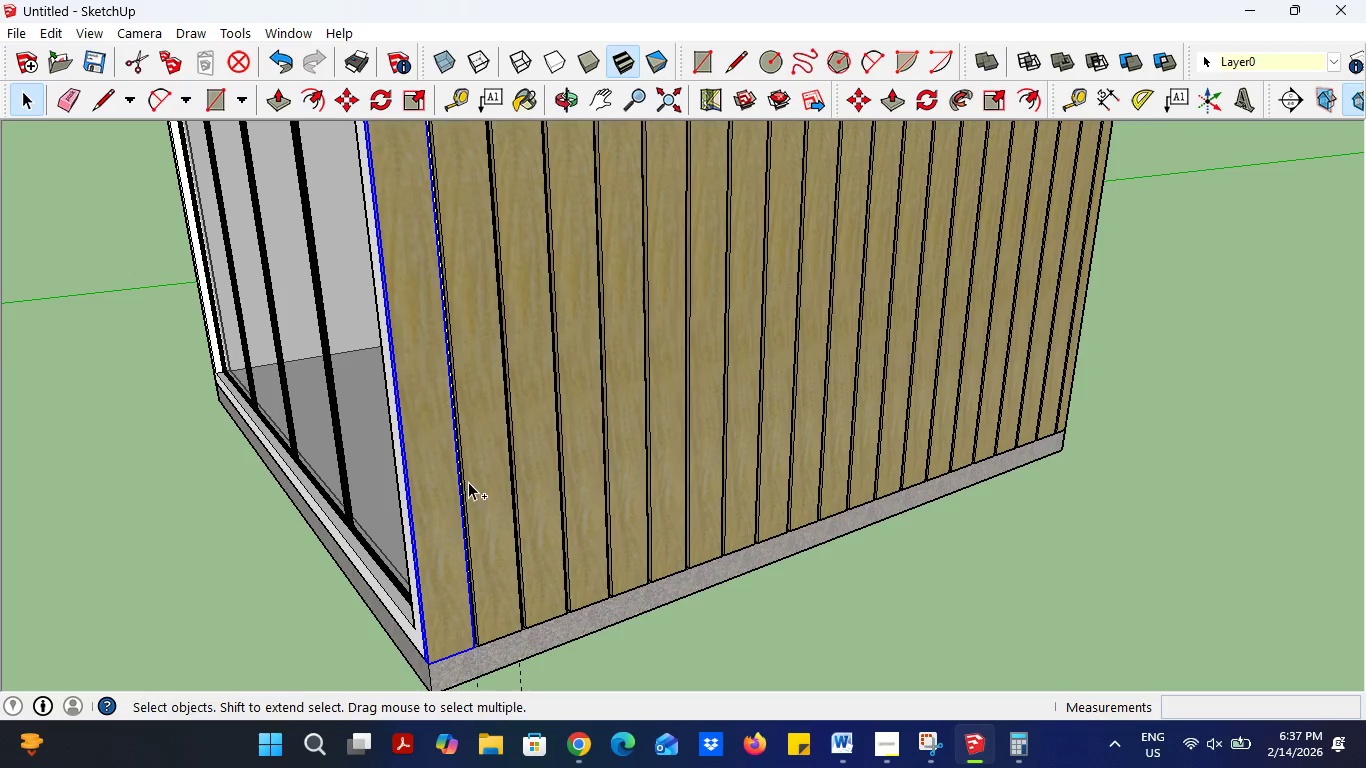 
double_click([476, 479])
 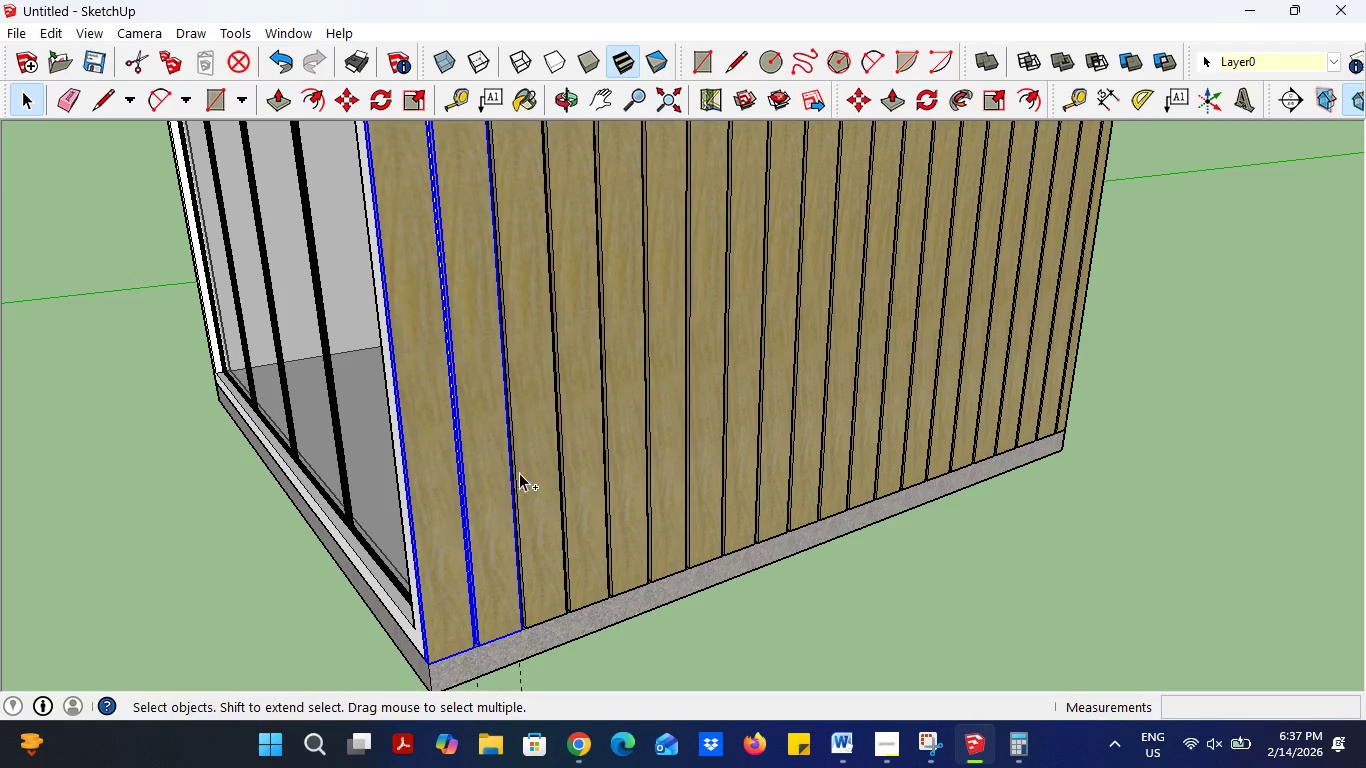 
triple_click([530, 470])
 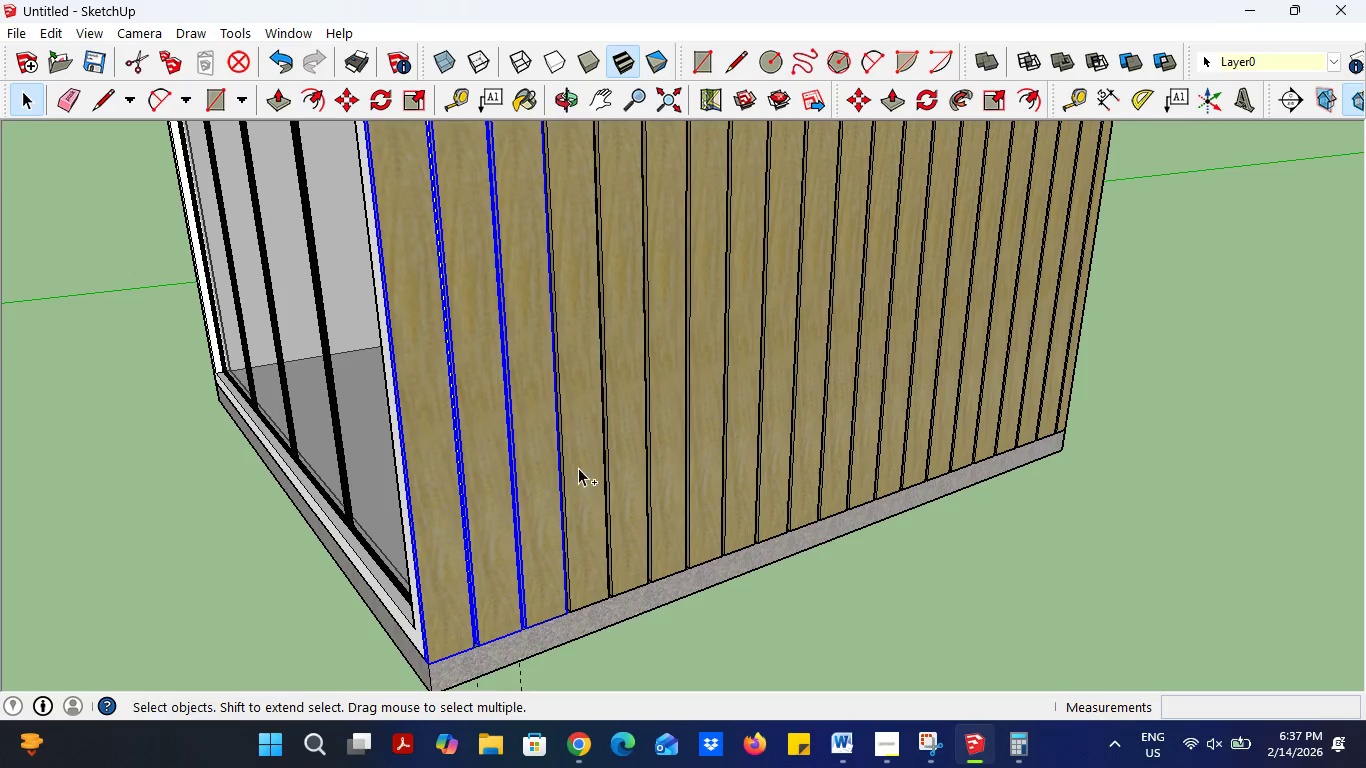 
hold_key(key=ControlLeft, duration=1.52)
triple_click([579, 467])
 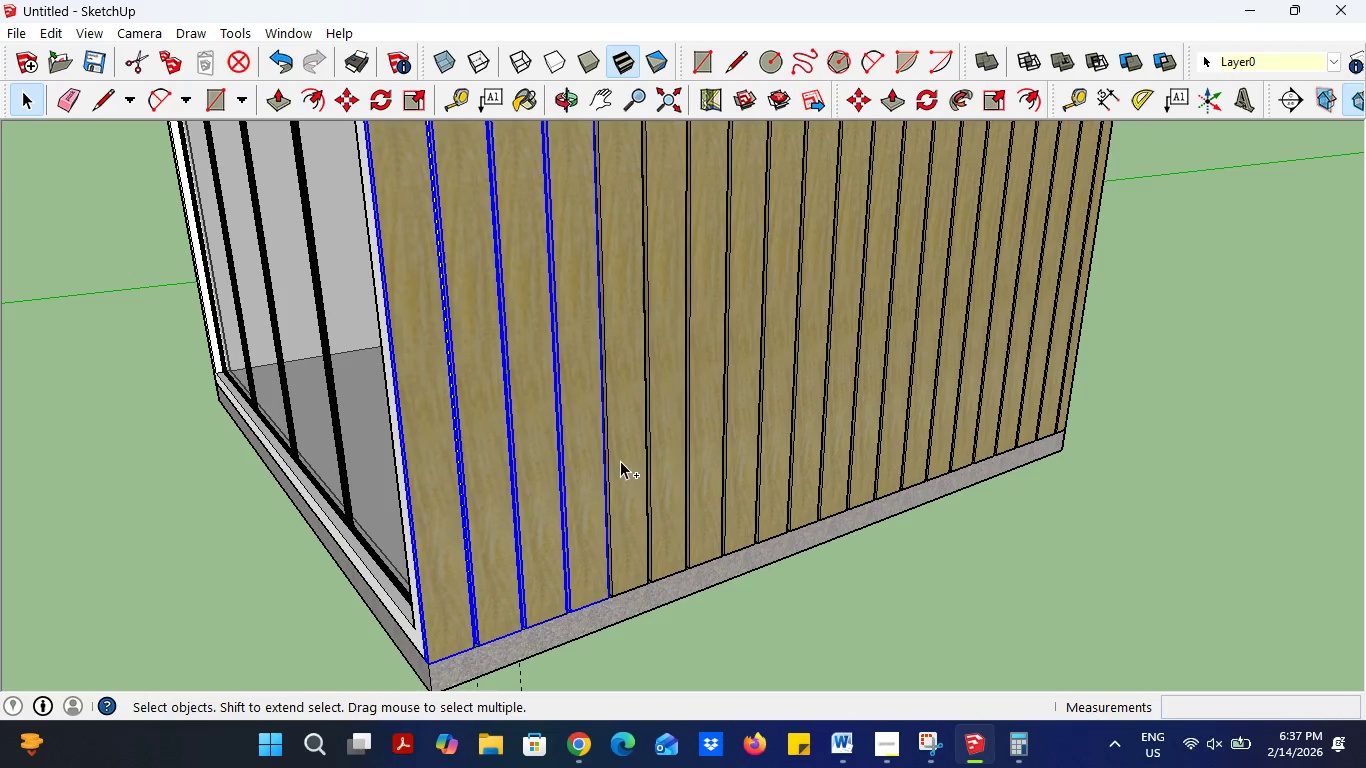 
triple_click([620, 460])
 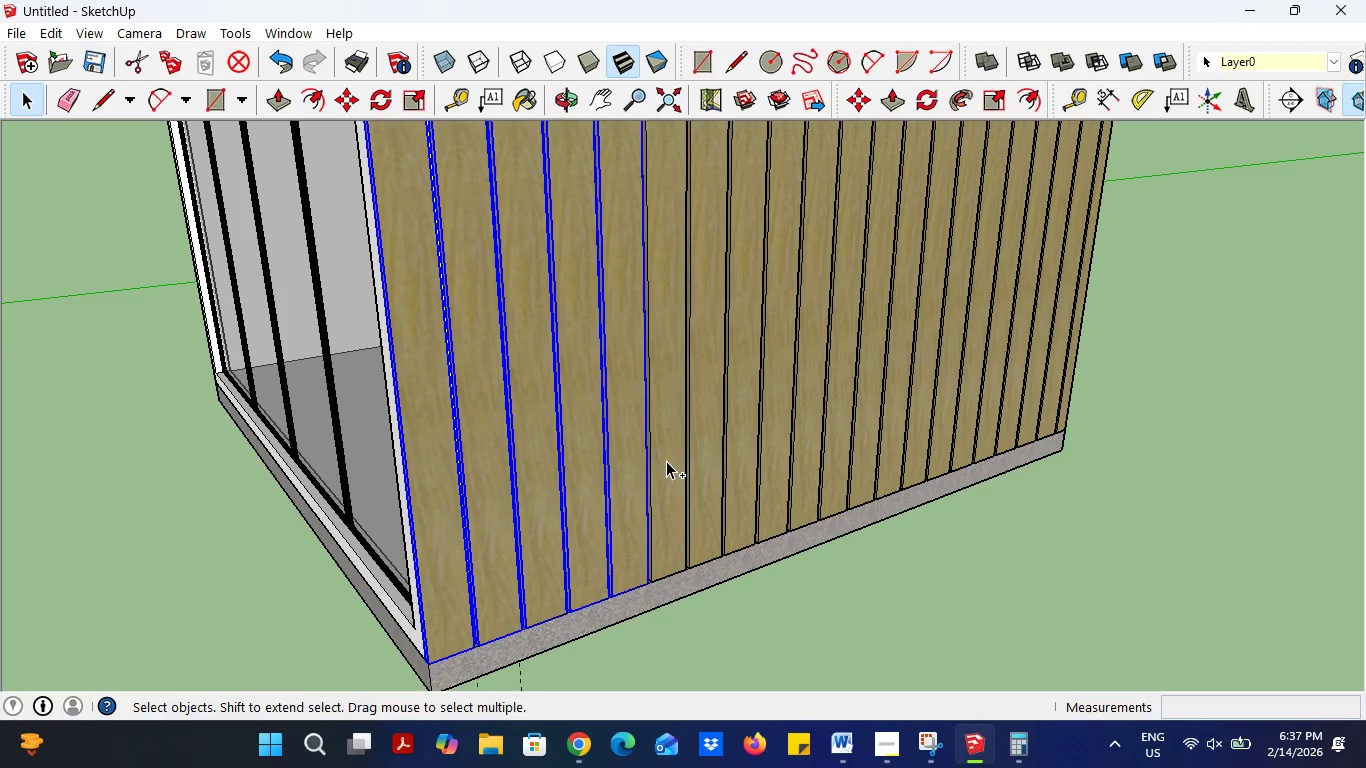 
triple_click([666, 460])
 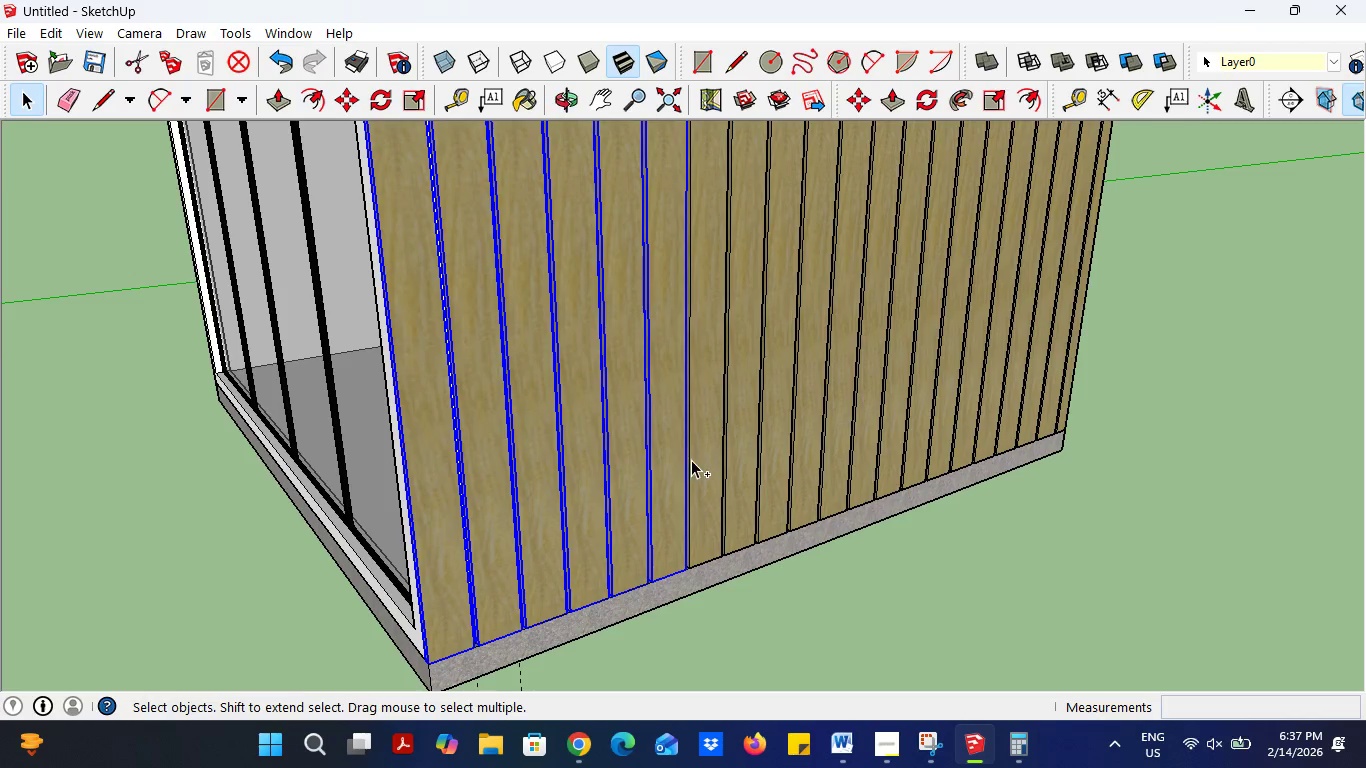 
triple_click([698, 457])
 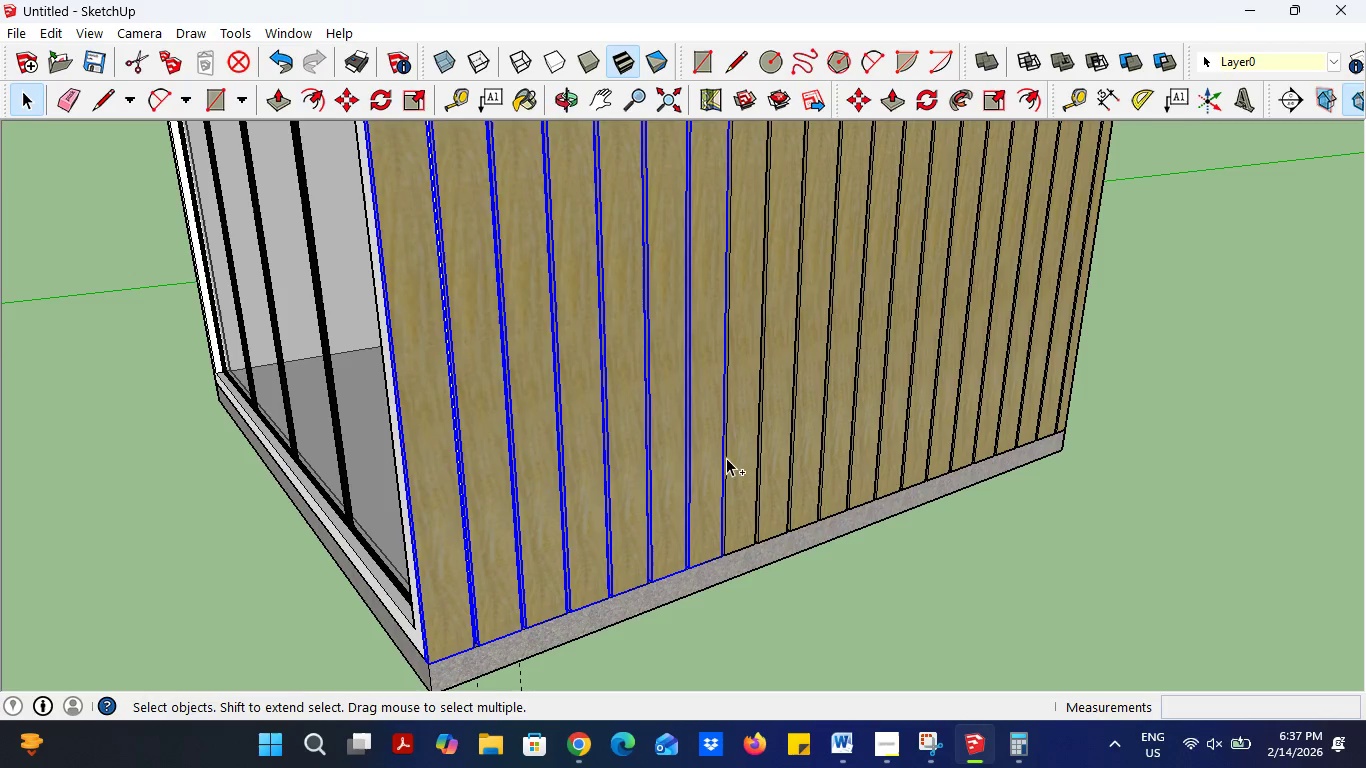 
hold_key(key=ControlLeft, duration=1.51)
triple_click([746, 455])
 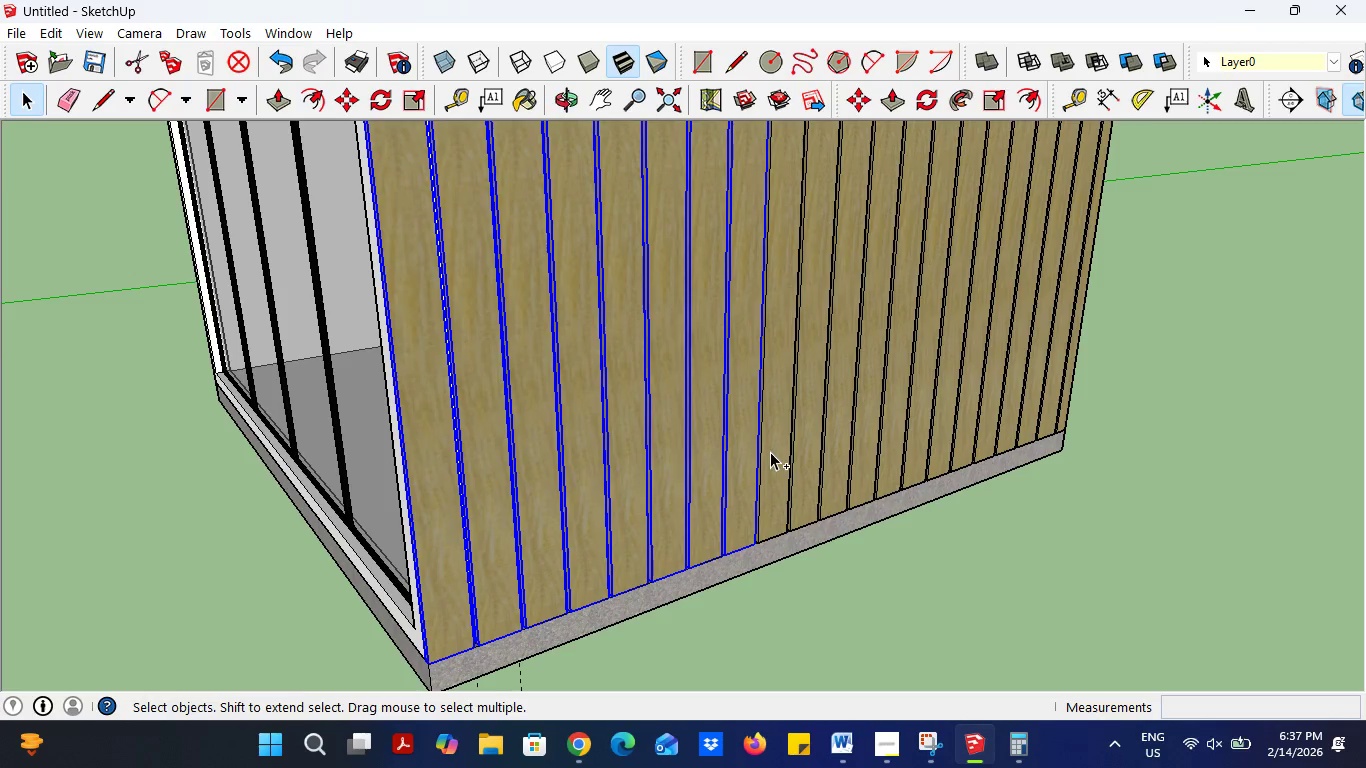 
triple_click([771, 451])
 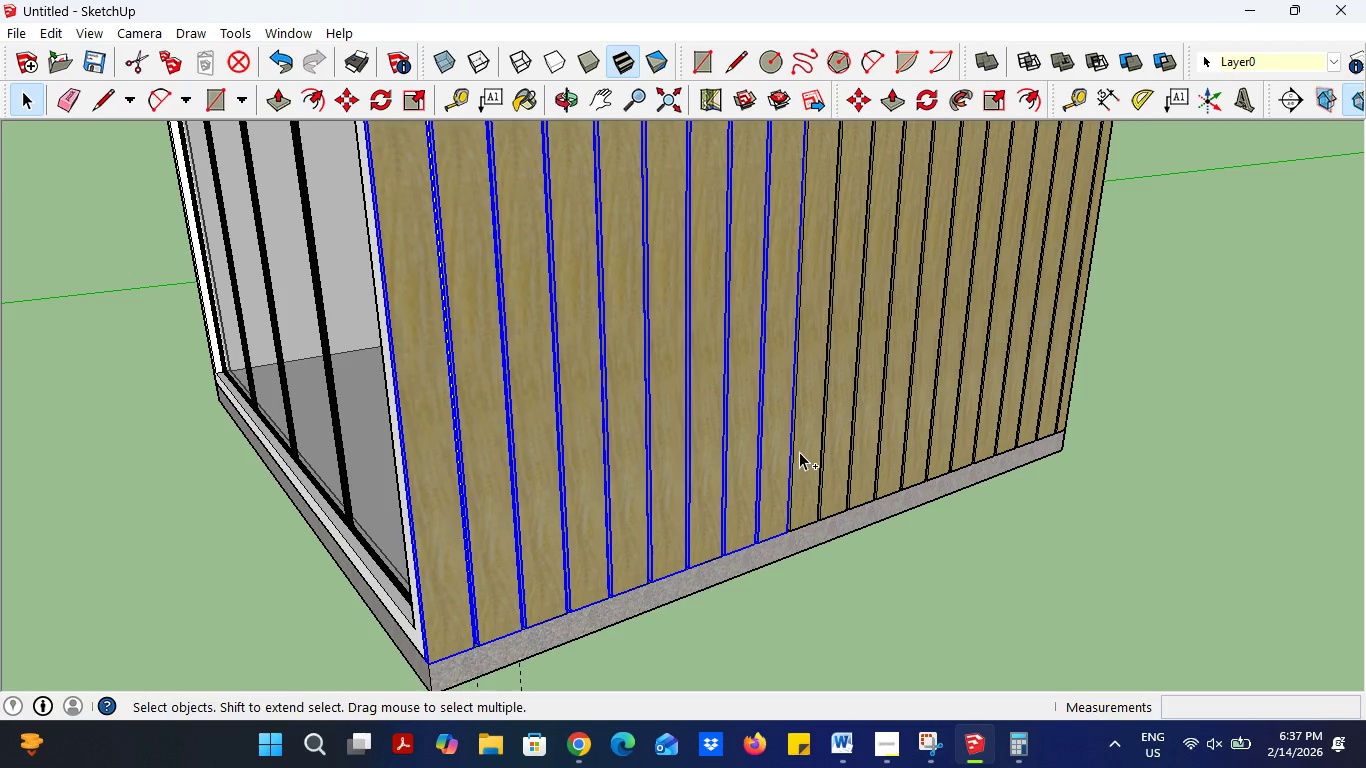 
triple_click([799, 451])
 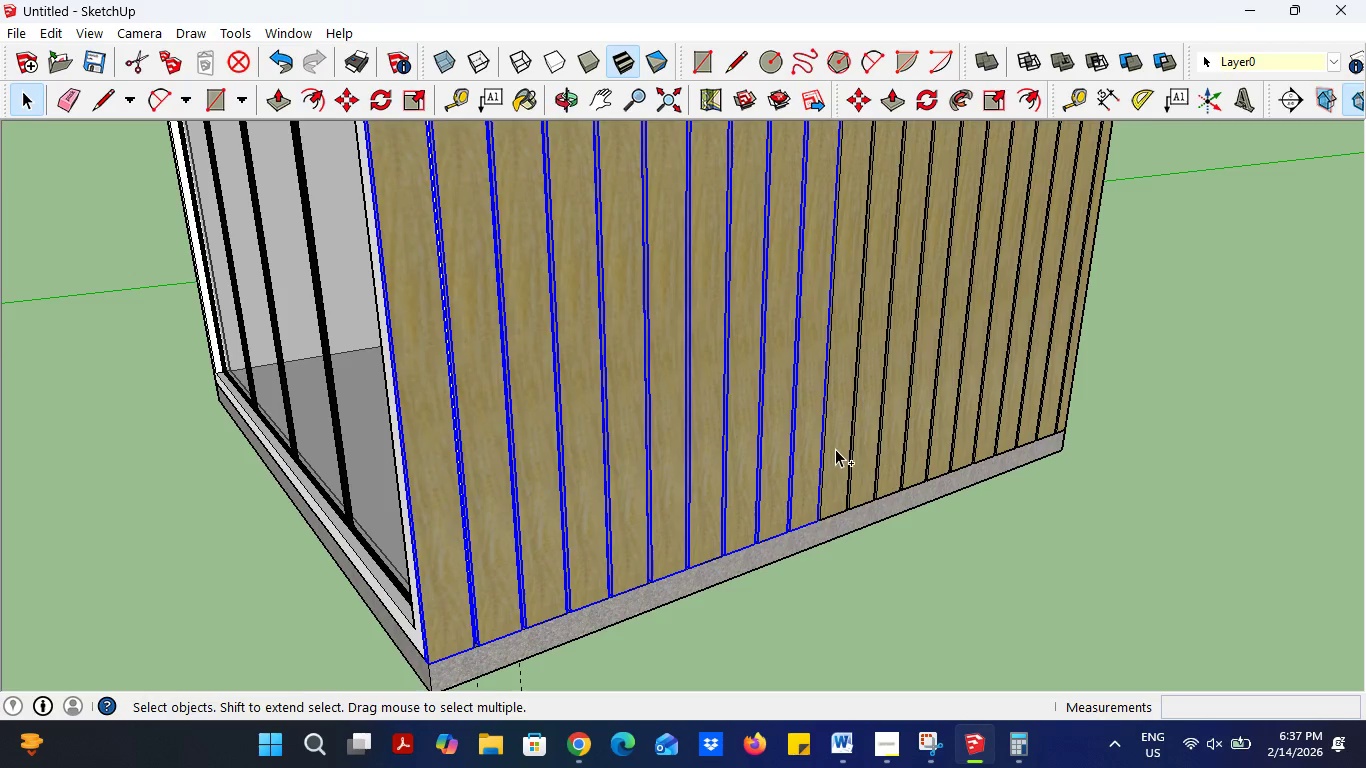 
triple_click([835, 448])
 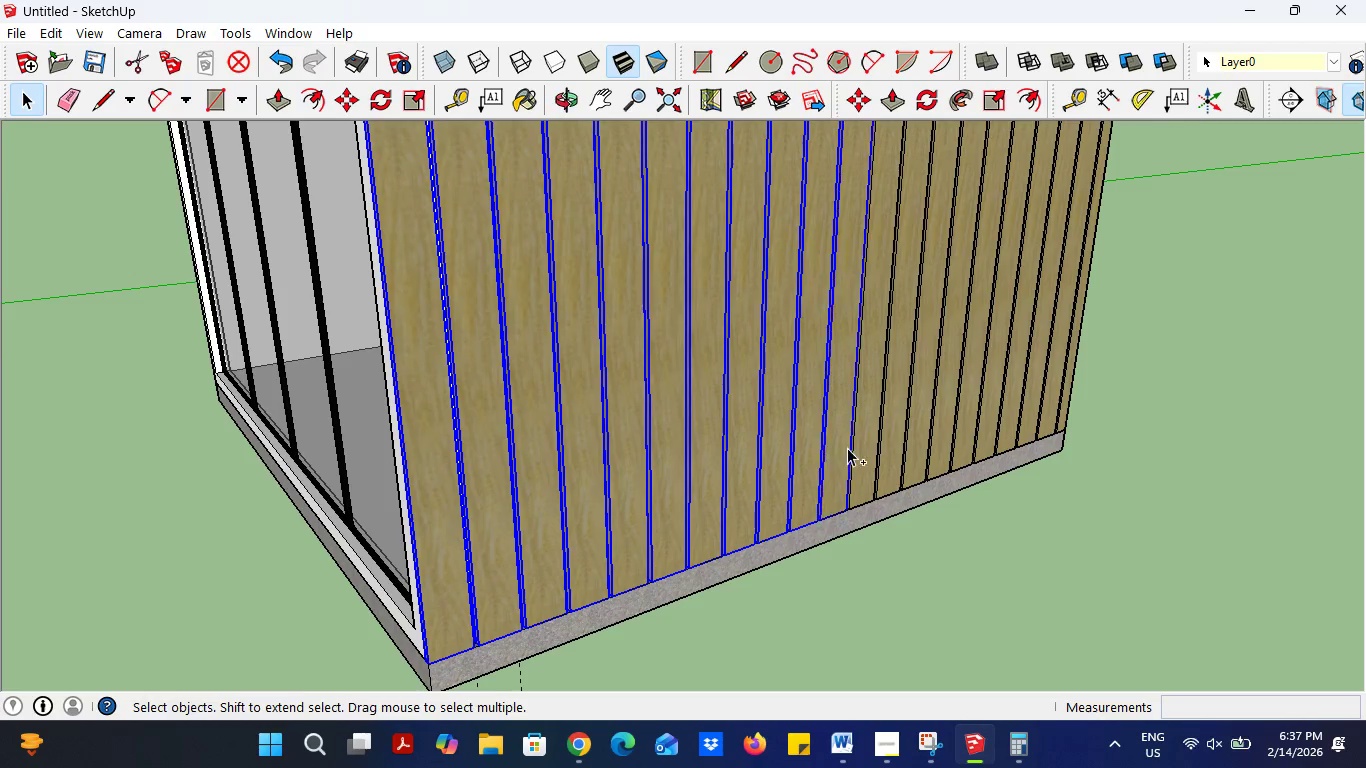 
hold_key(key=ControlLeft, duration=1.5)
triple_click([860, 444])
 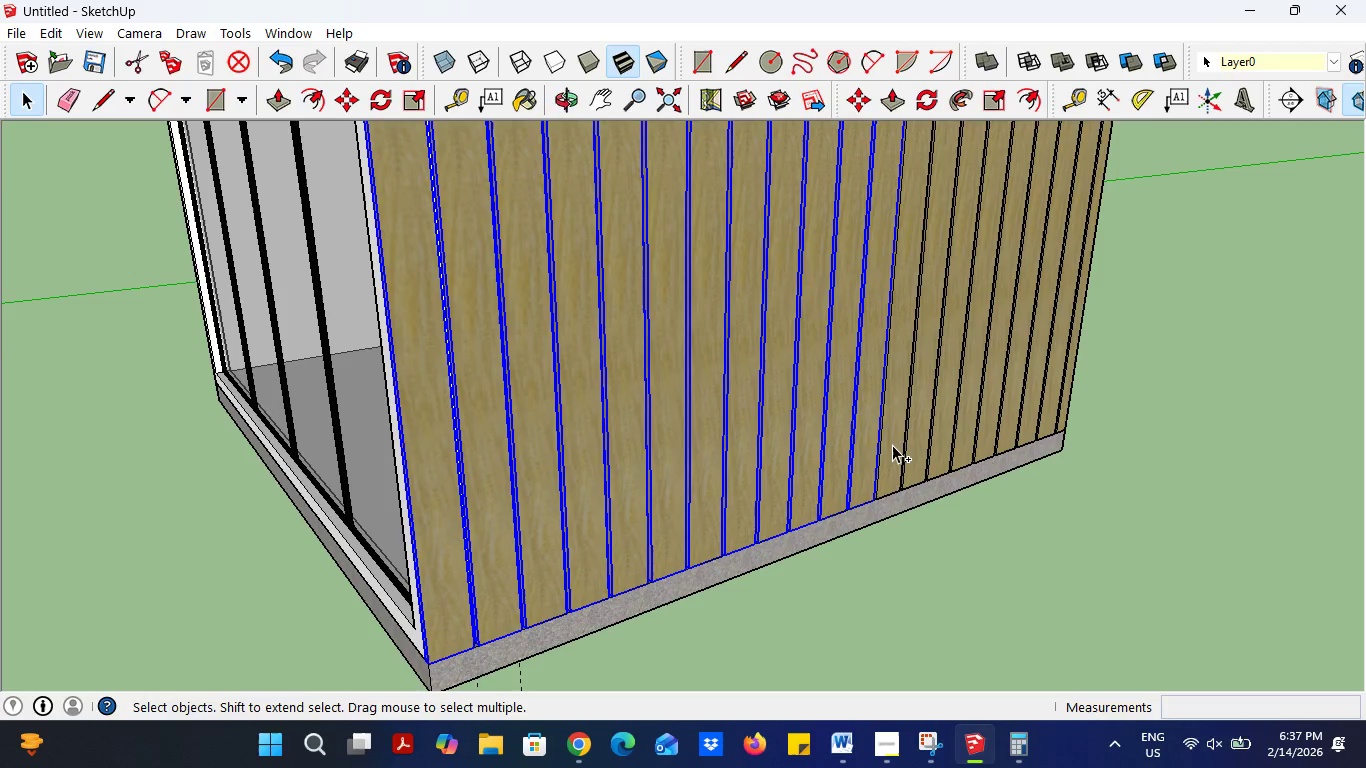 
triple_click([892, 444])
 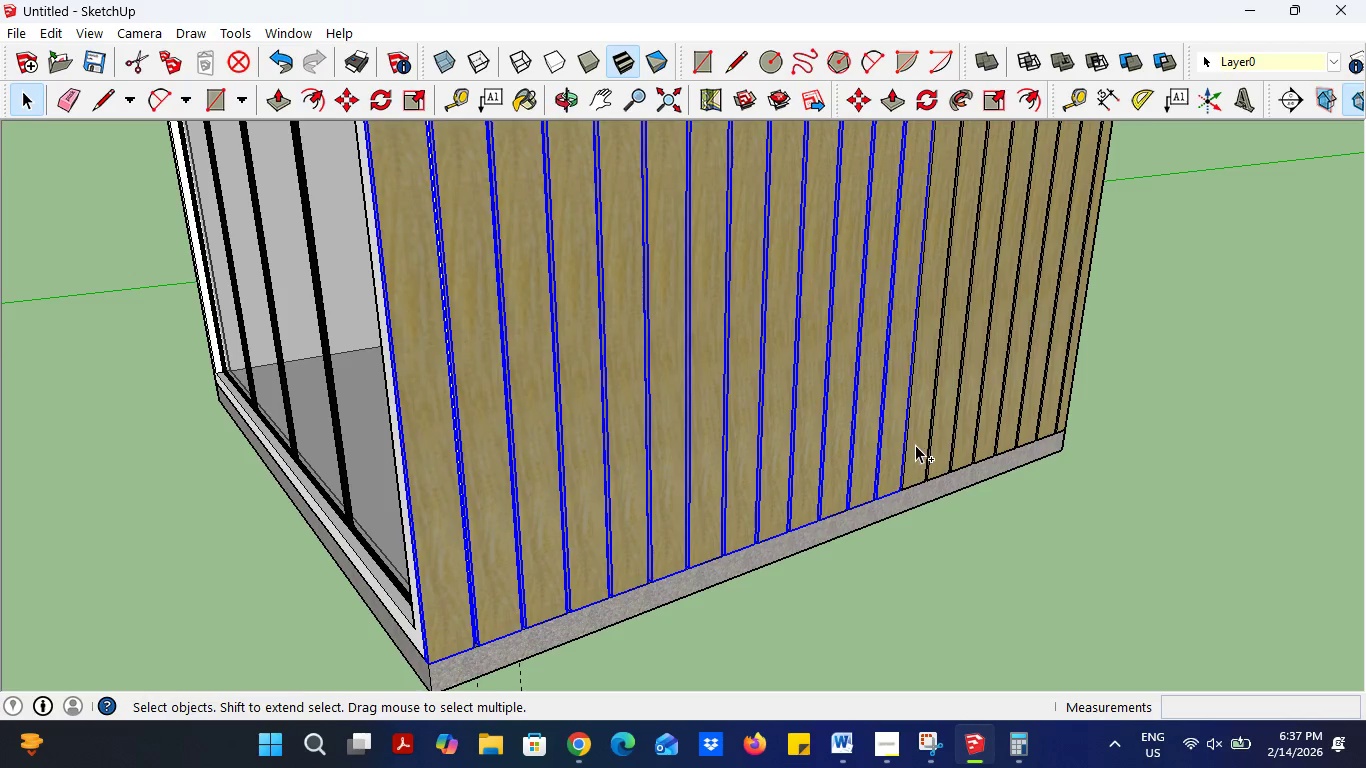 
triple_click([918, 444])
 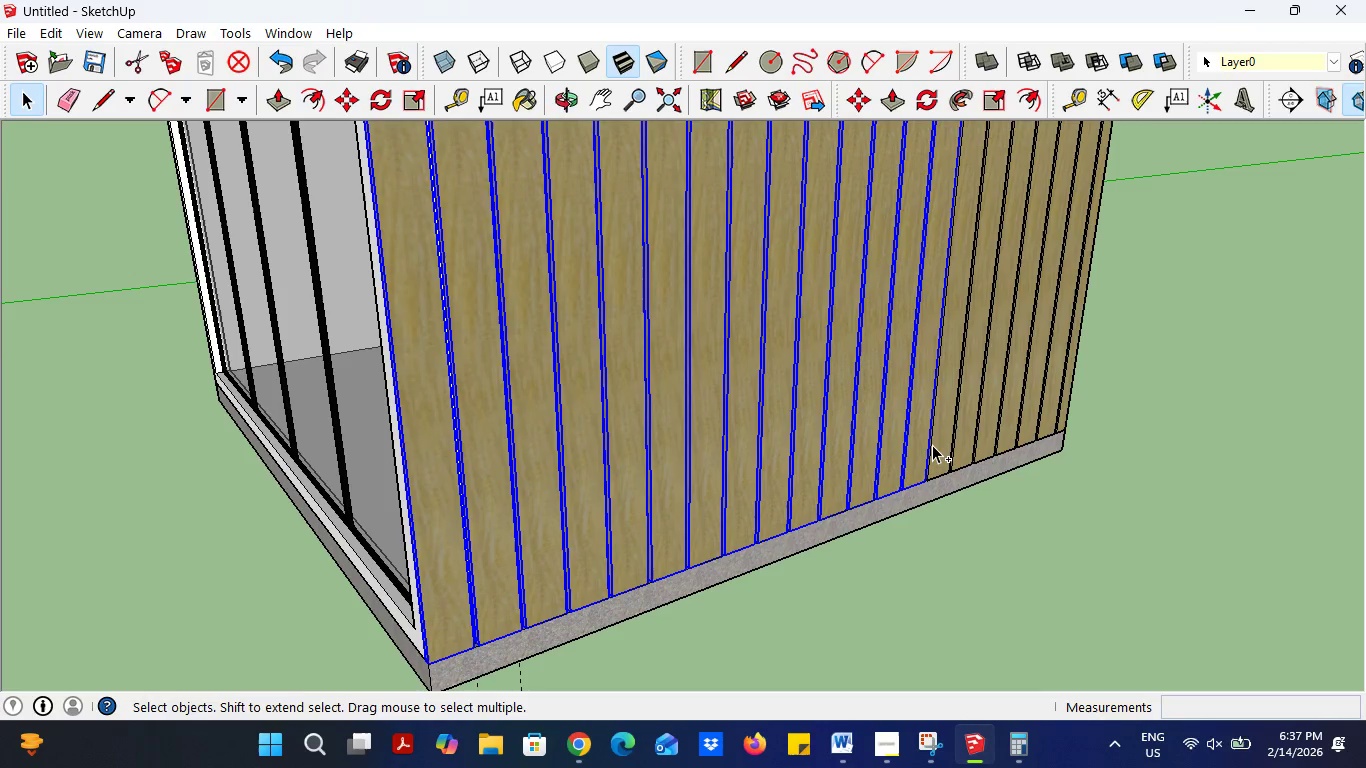 
hold_key(key=ControlLeft, duration=1.5)
triple_click([934, 444])
 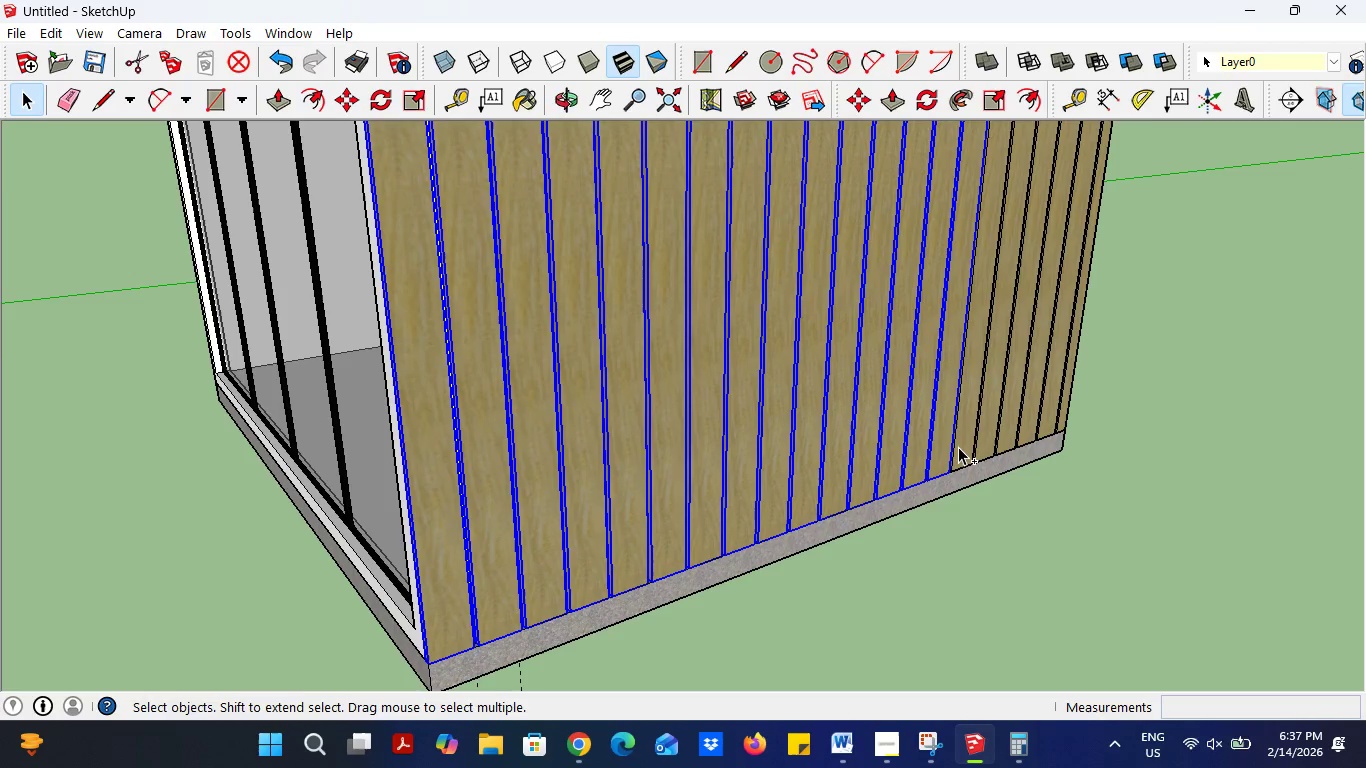 
triple_click([958, 446])
 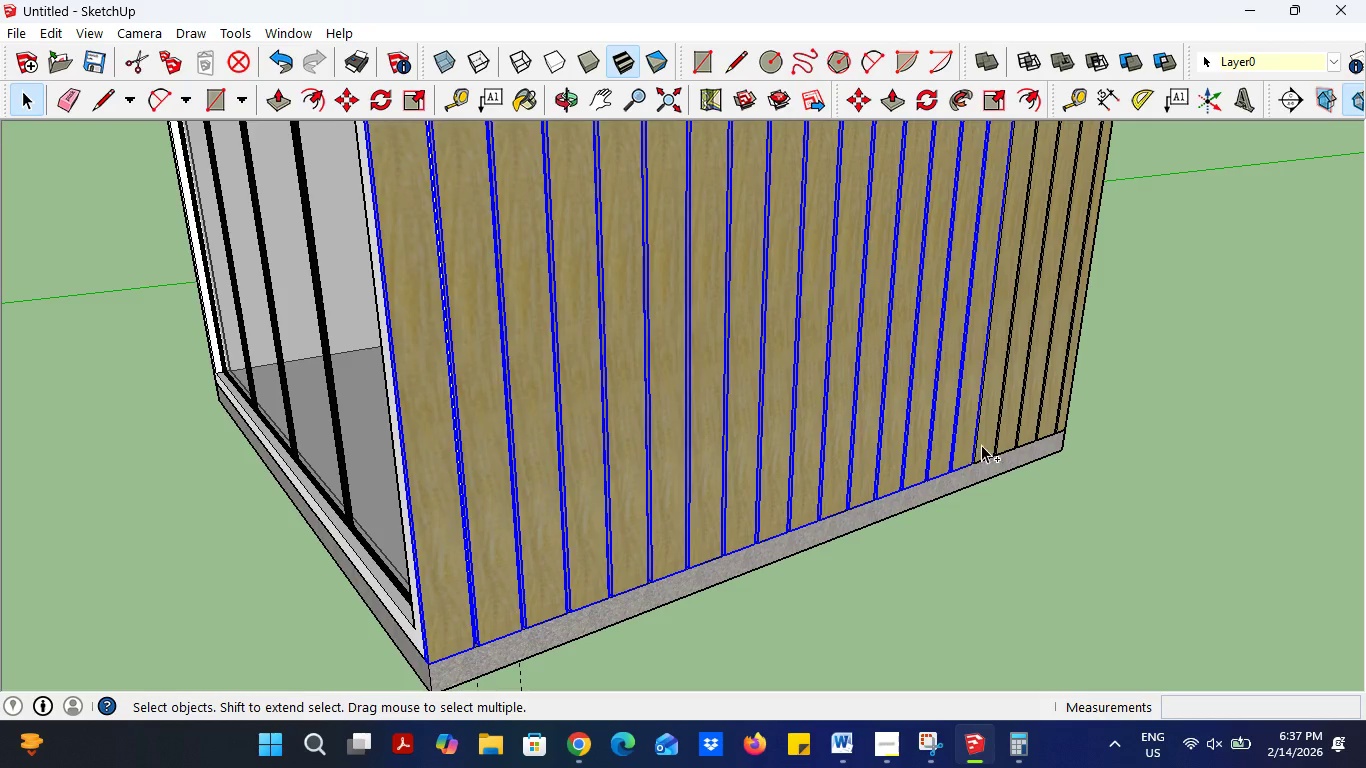 
triple_click([993, 443])
 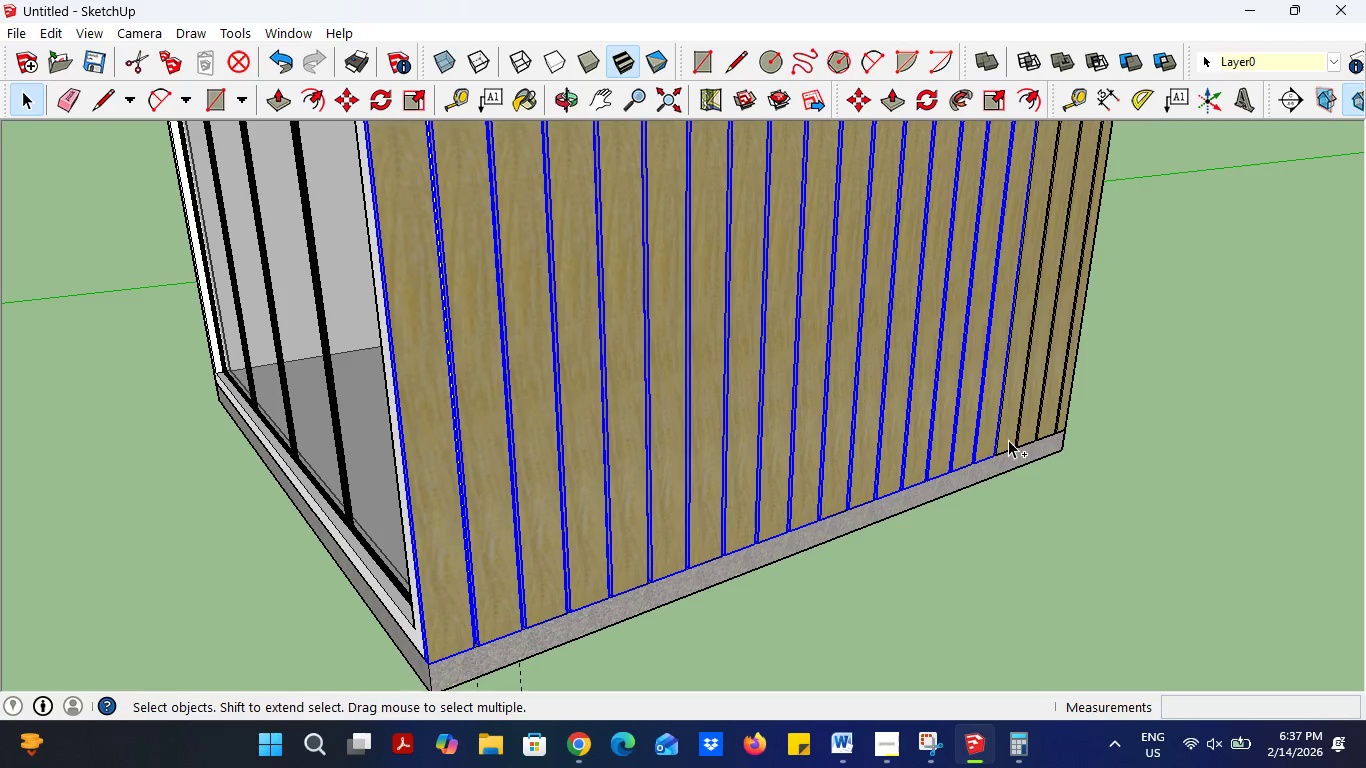 
hold_key(key=ControlLeft, duration=1.5)
triple_click([1008, 439])
 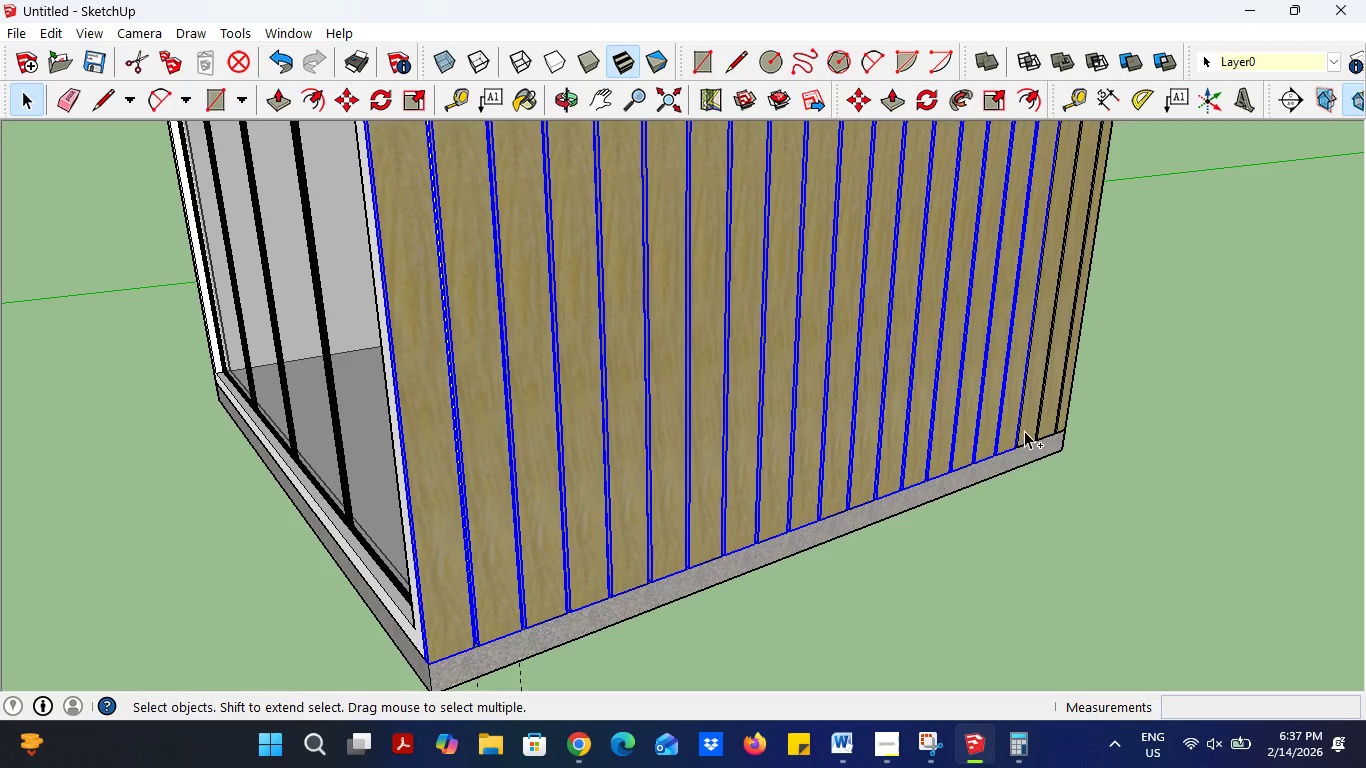 
triple_click([1024, 429])
 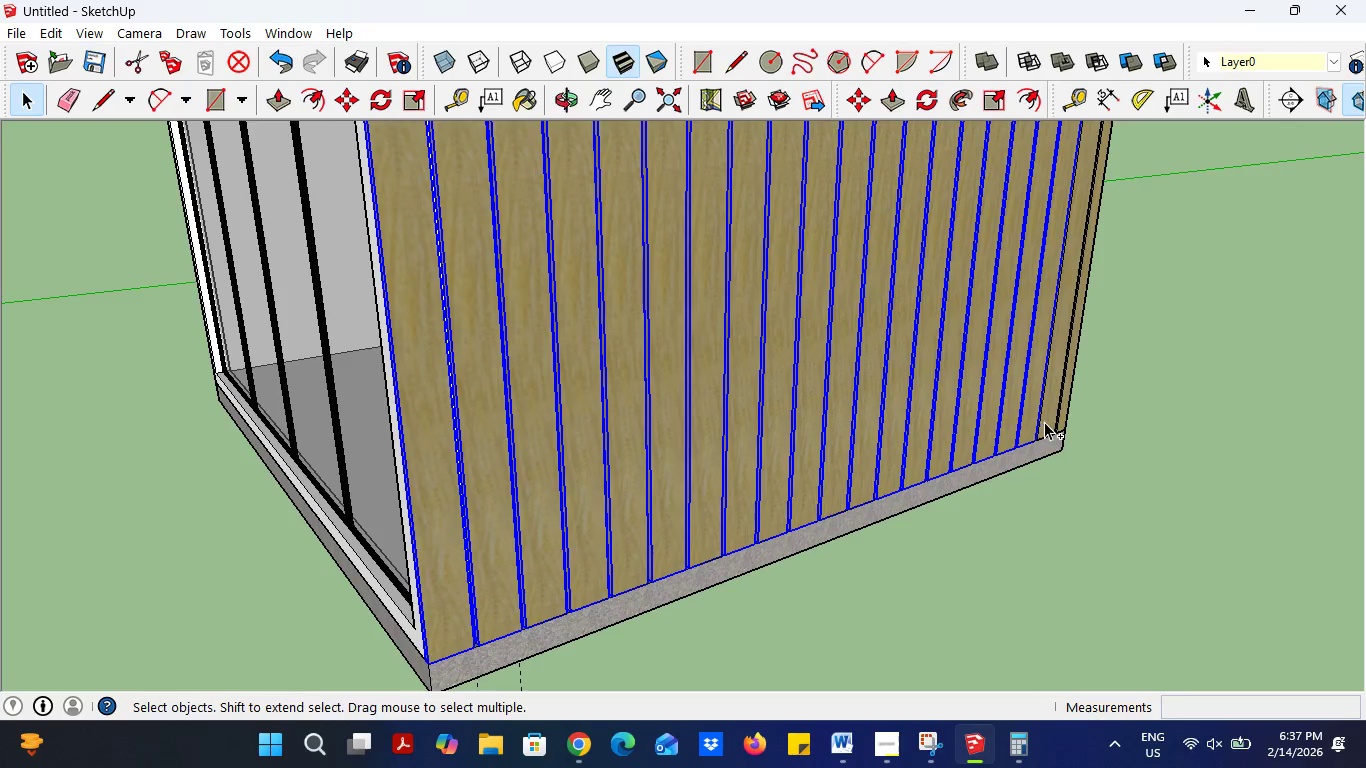 
left_click([1046, 421])
 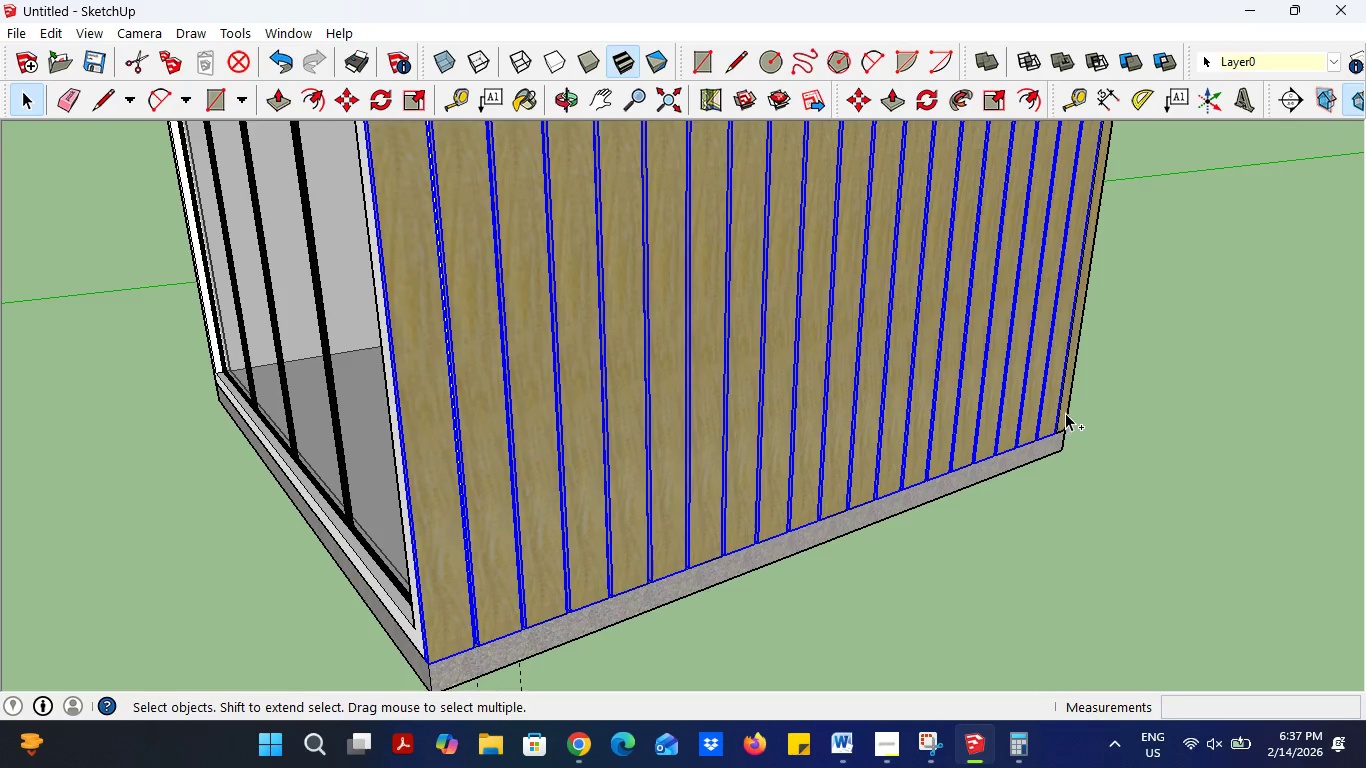 
hold_key(key=ControlLeft, duration=0.36)
left_click([1066, 412])
 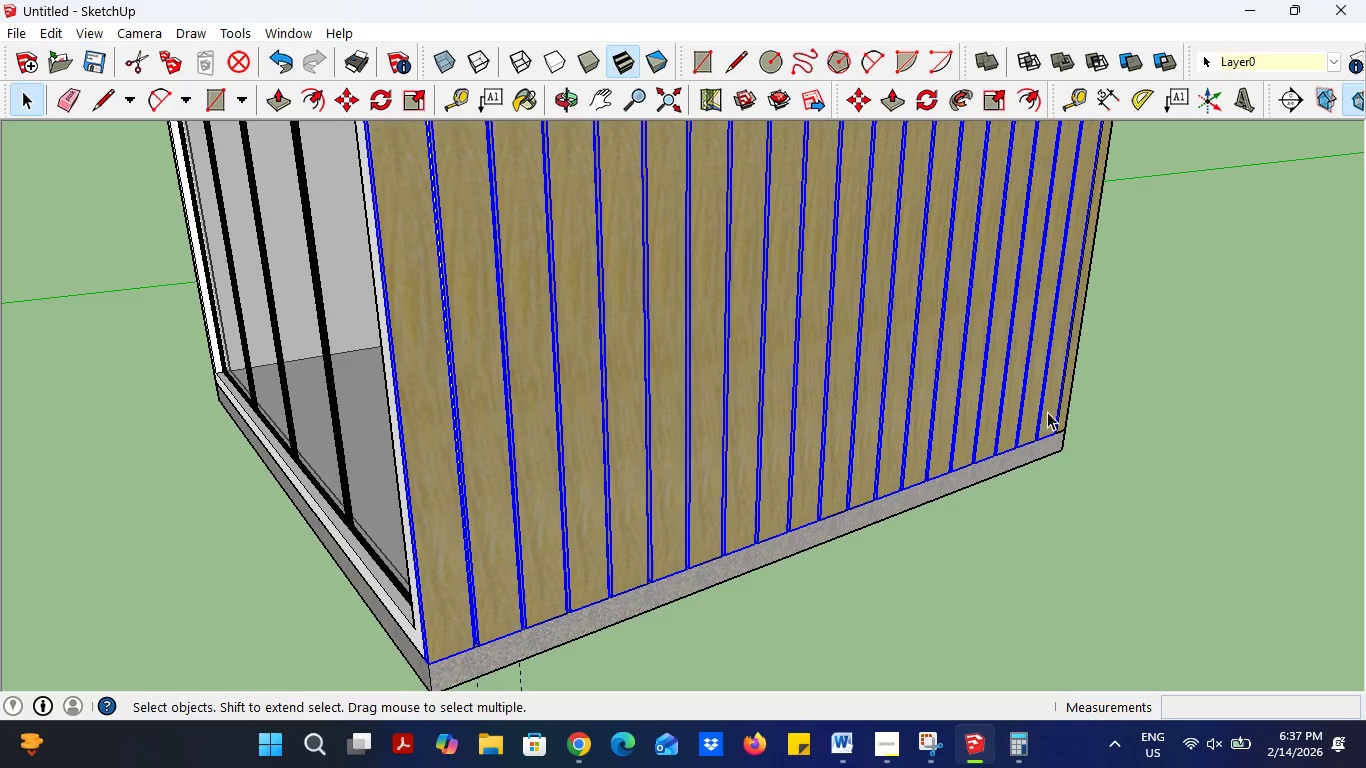 
hold_key(key=ControlLeft, duration=0.67)
left_click([1044, 421])
 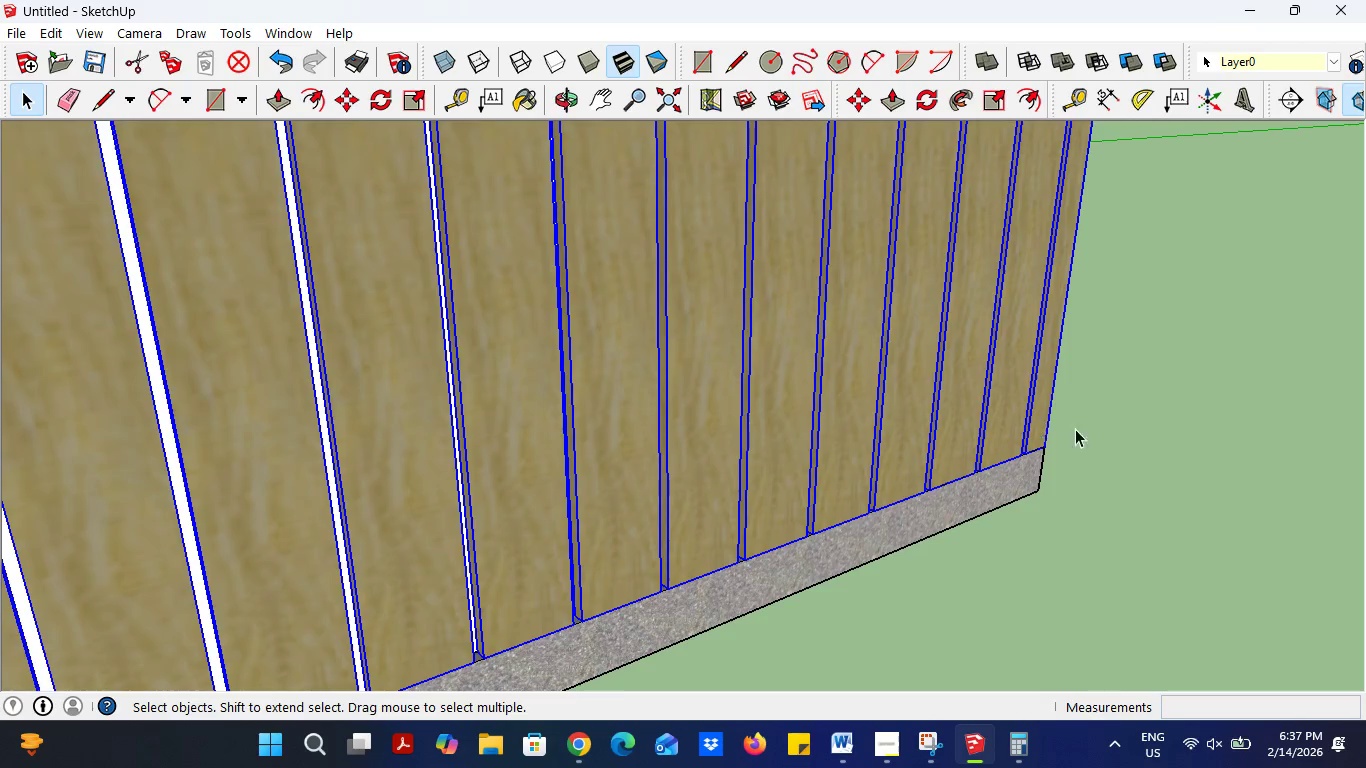 
scroll: coordinate [1045, 421], scroll_direction: up, amount: 12.0
 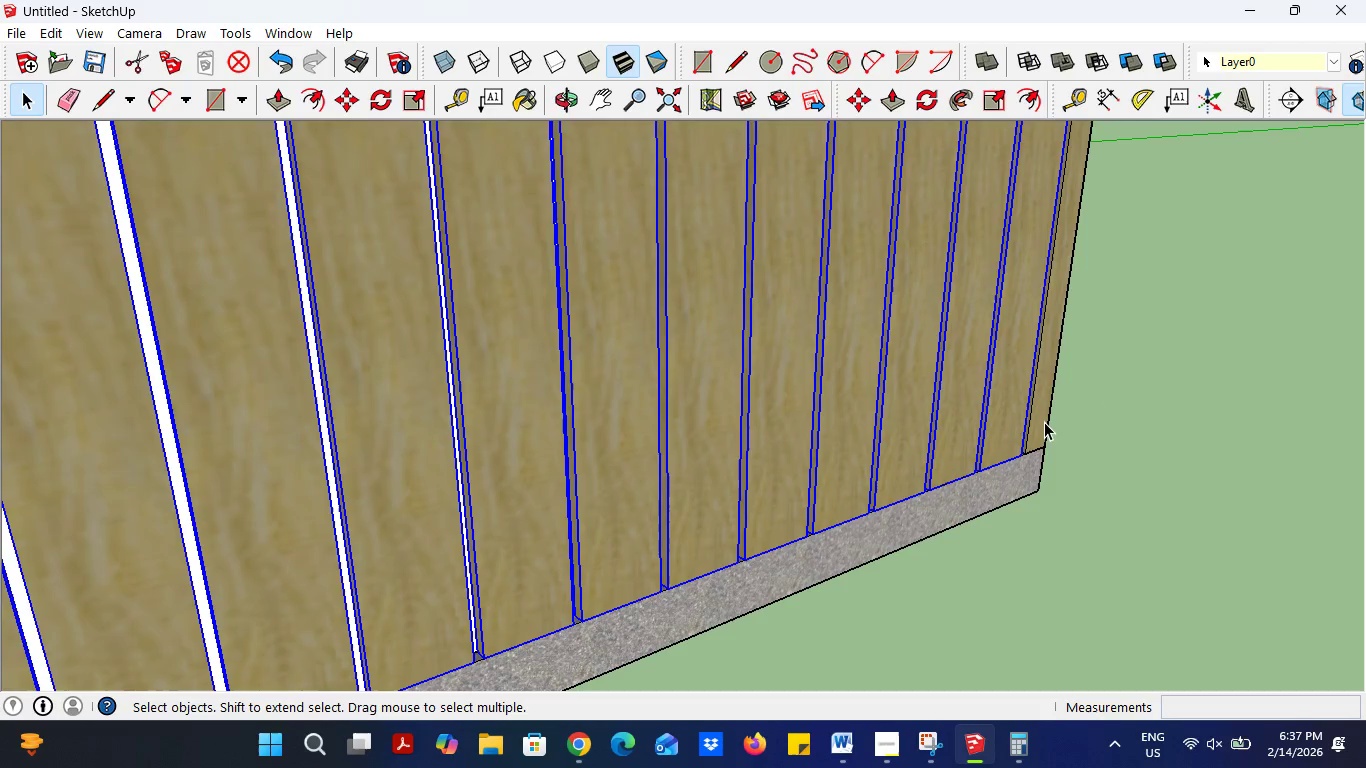 
scroll: coordinate [513, 397], scroll_direction: down, amount: 21.0
 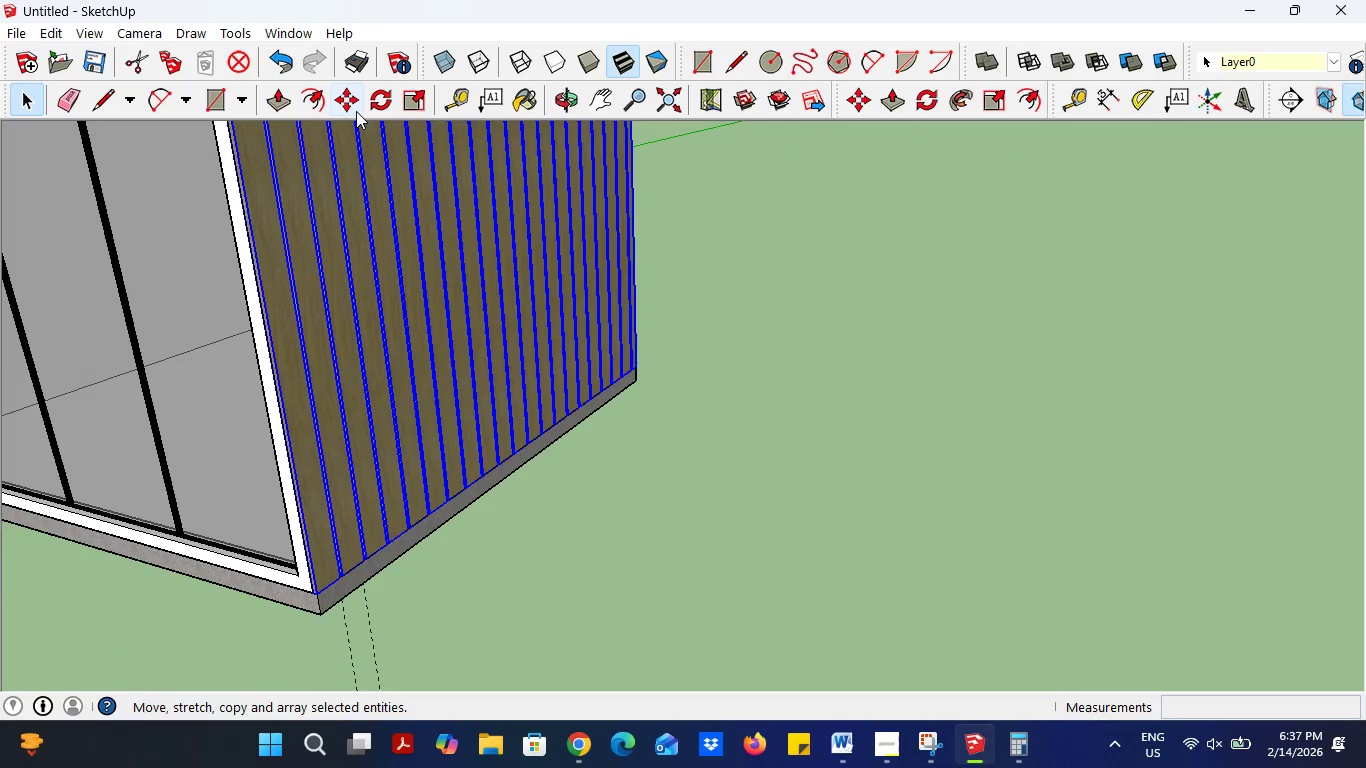 
hold_key(key=ControlLeft, duration=1.52)
left_click([353, 106])
 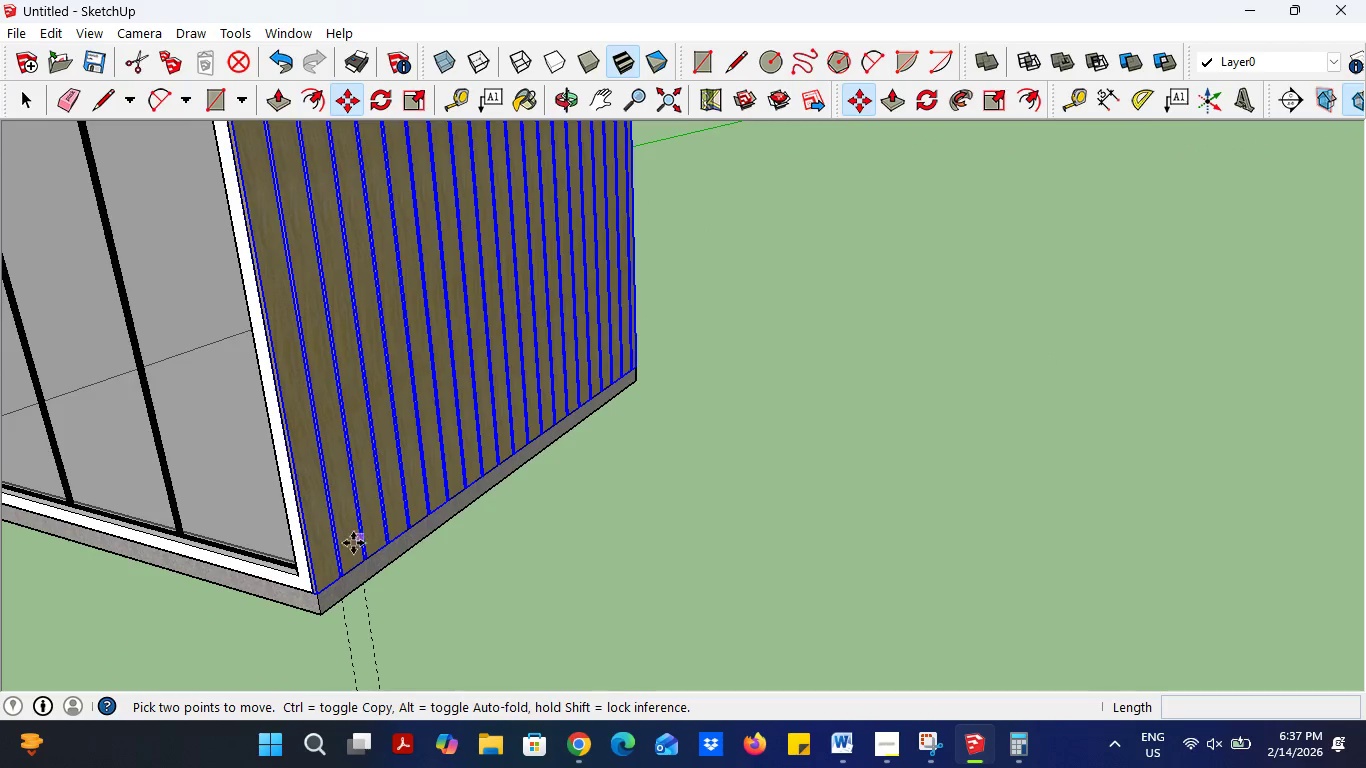 
hold_key(key=ControlLeft, duration=0.66)
 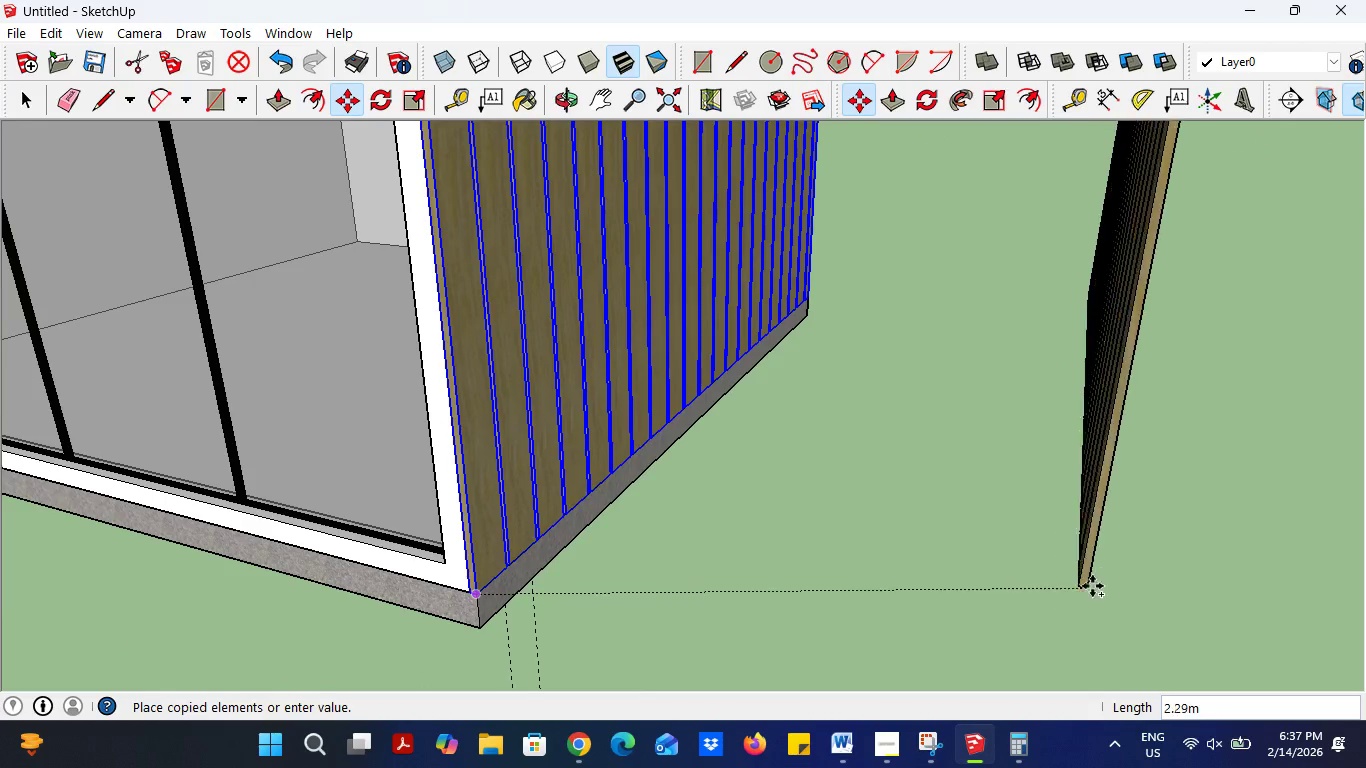 
scroll: coordinate [322, 613], scroll_direction: up, amount: 8.0
 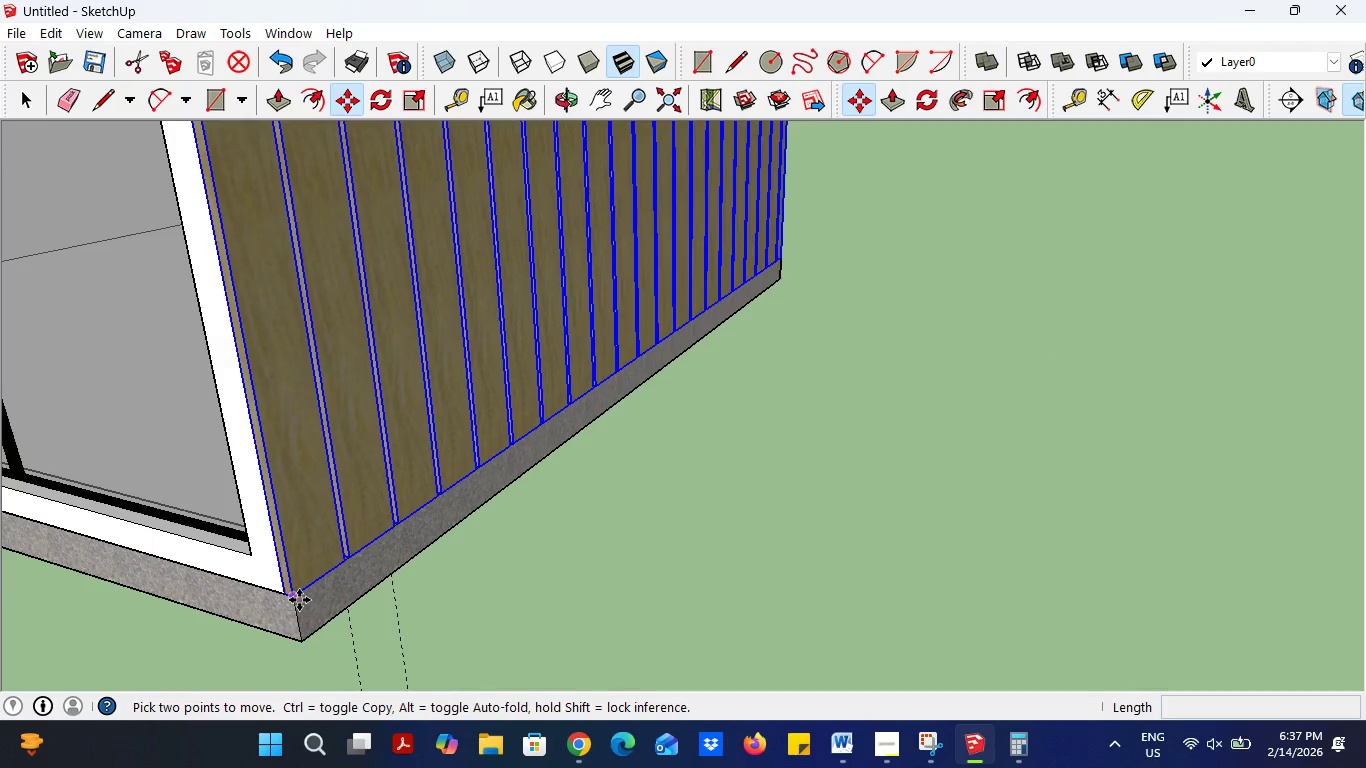 
left_click([300, 599])
 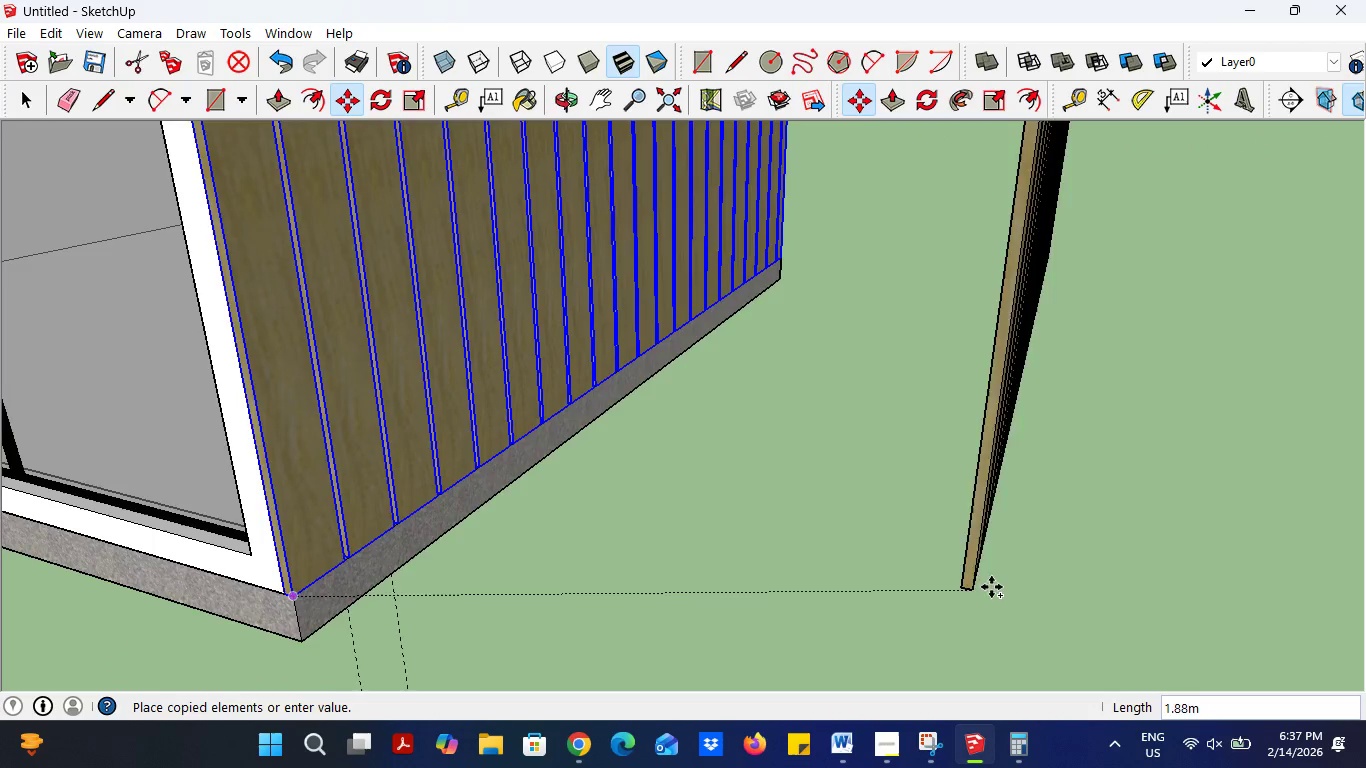 
scroll: coordinate [267, 407], scroll_direction: down, amount: 1.0
 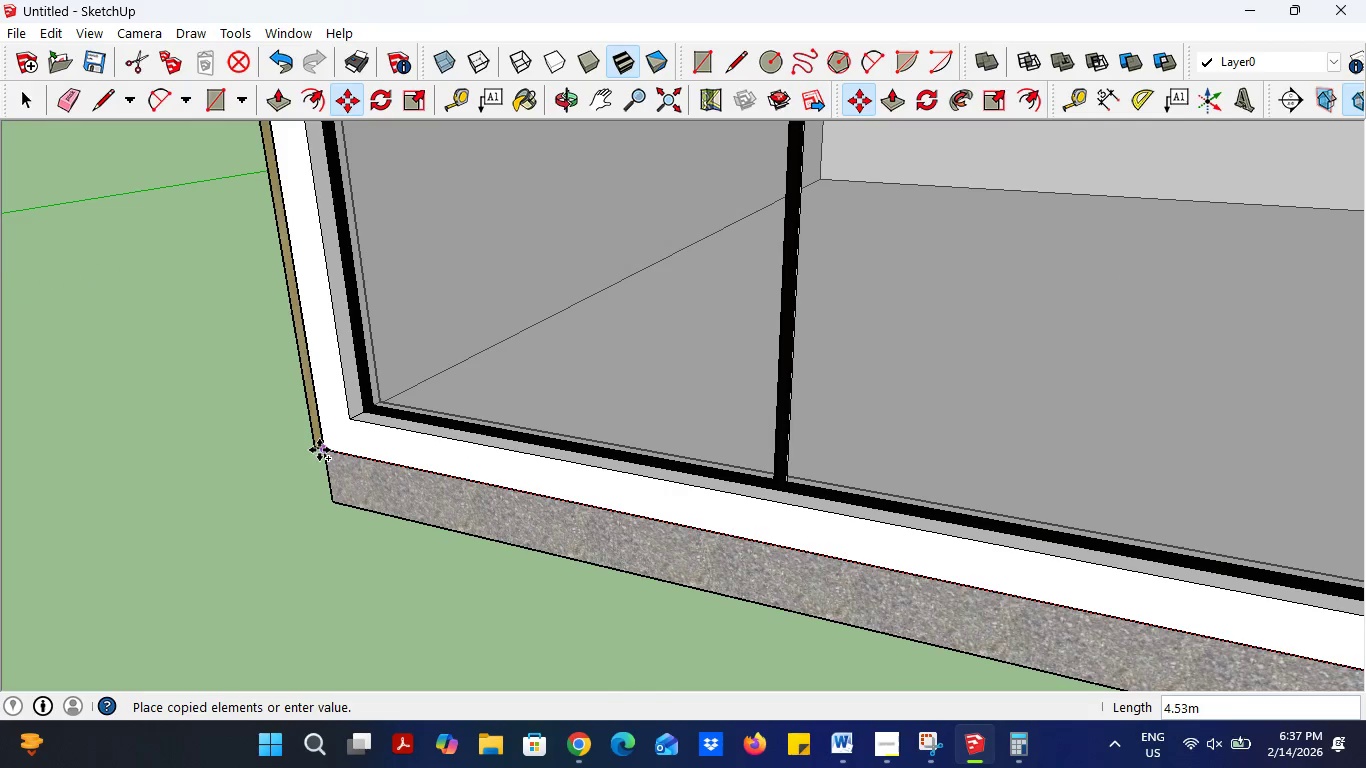 
left_click([321, 451])
 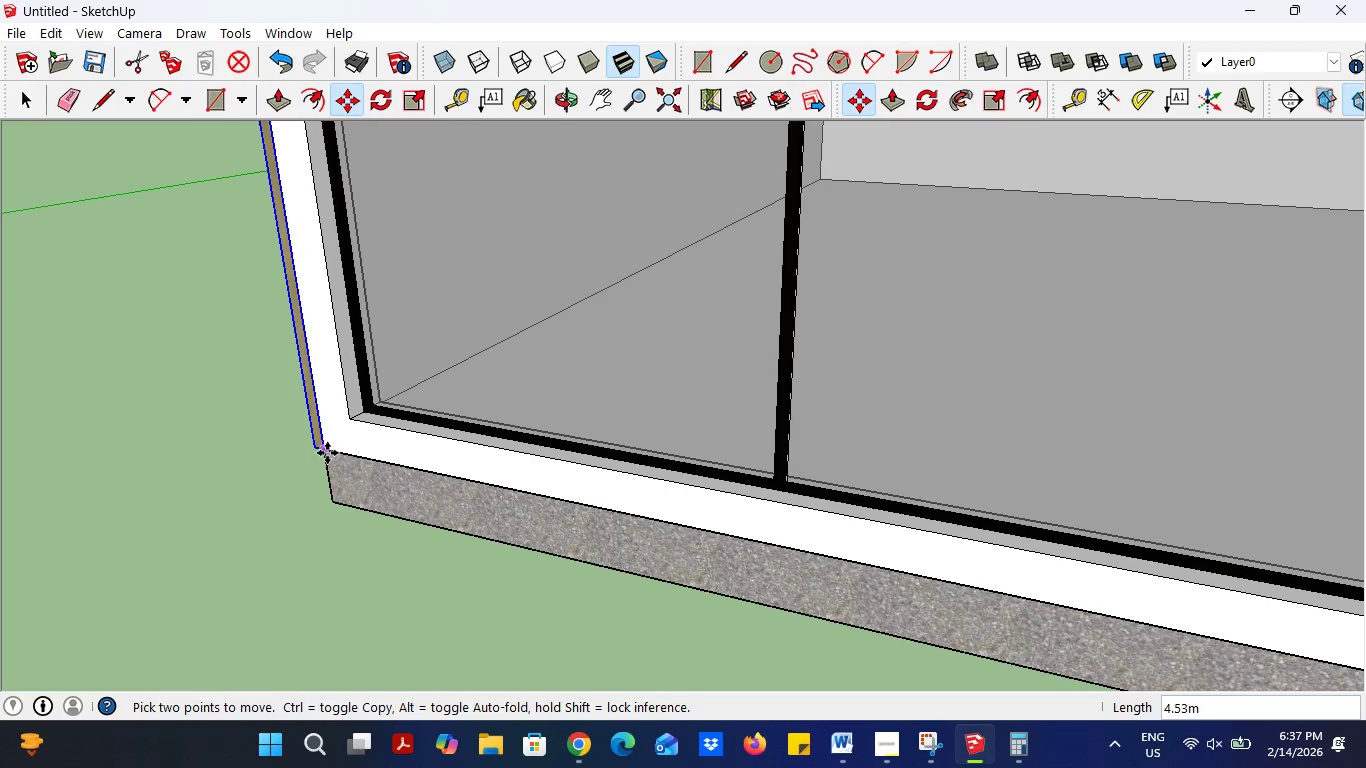 
hold_key(key=ControlLeft, duration=0.47)
left_click([329, 453])
 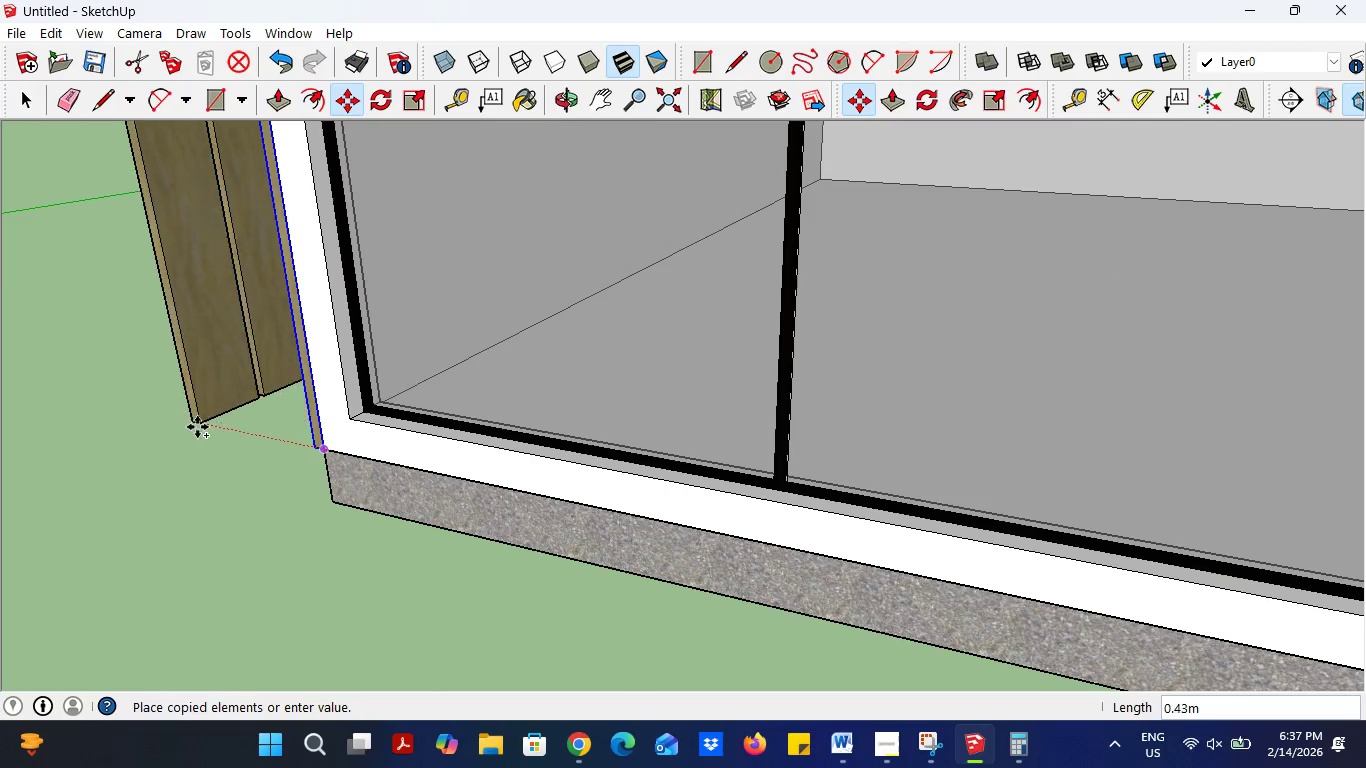 
scroll: coordinate [725, 544], scroll_direction: down, amount: 27.0
 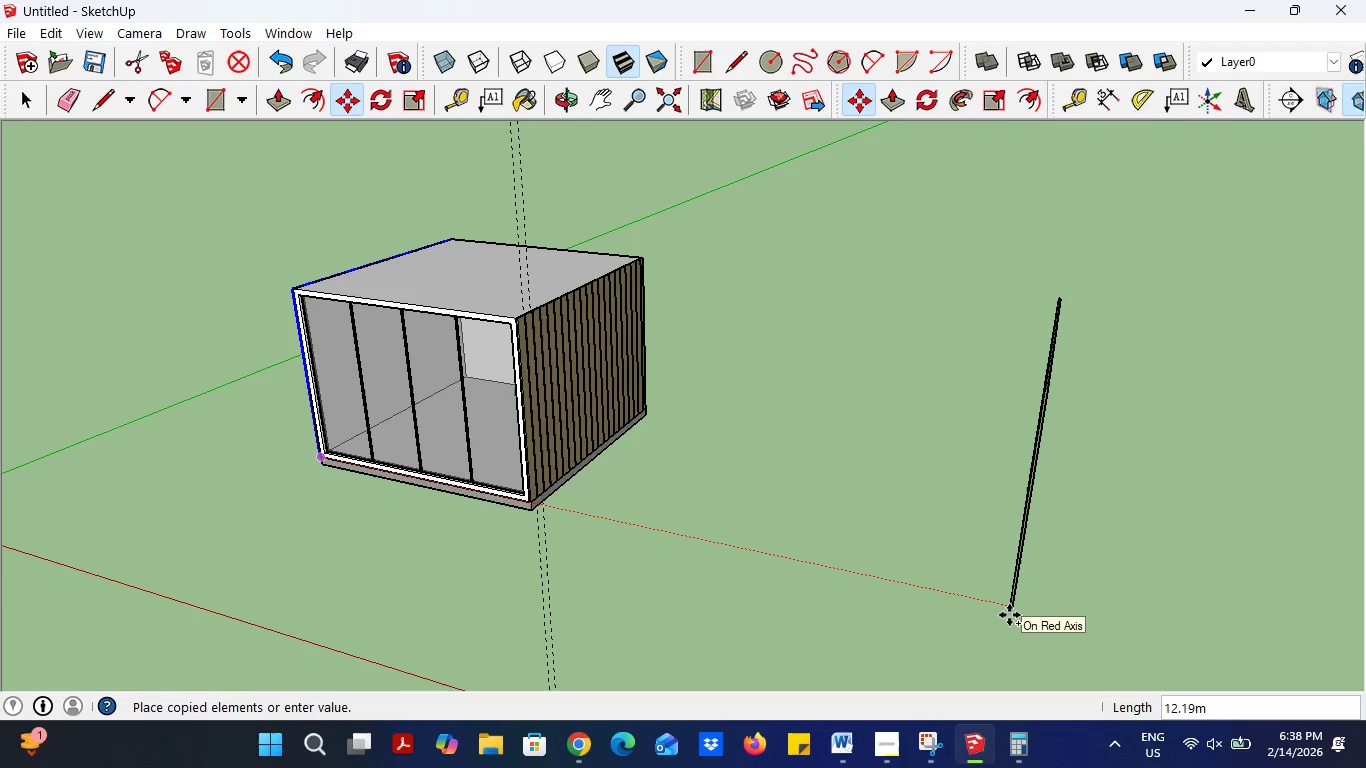 
type(10)
 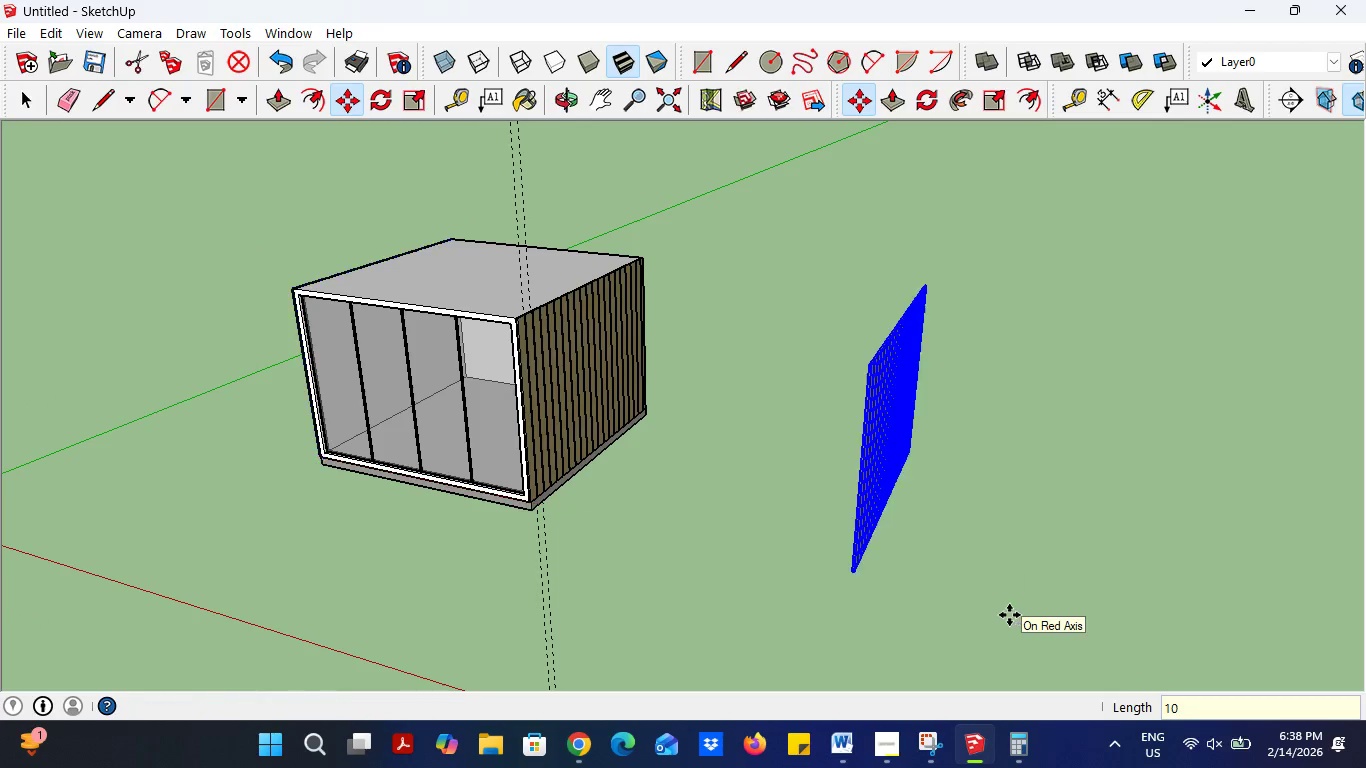 
key(Enter)
 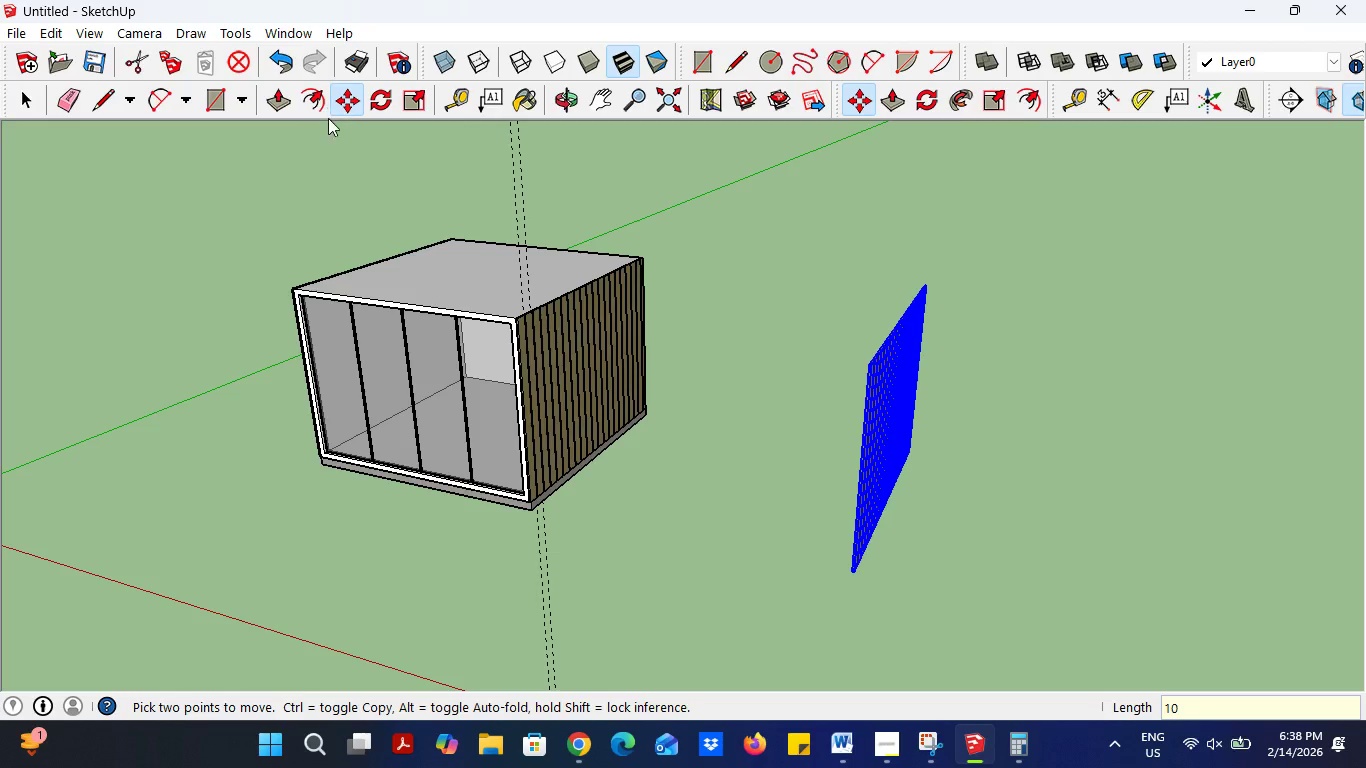 
left_click([382, 109])
 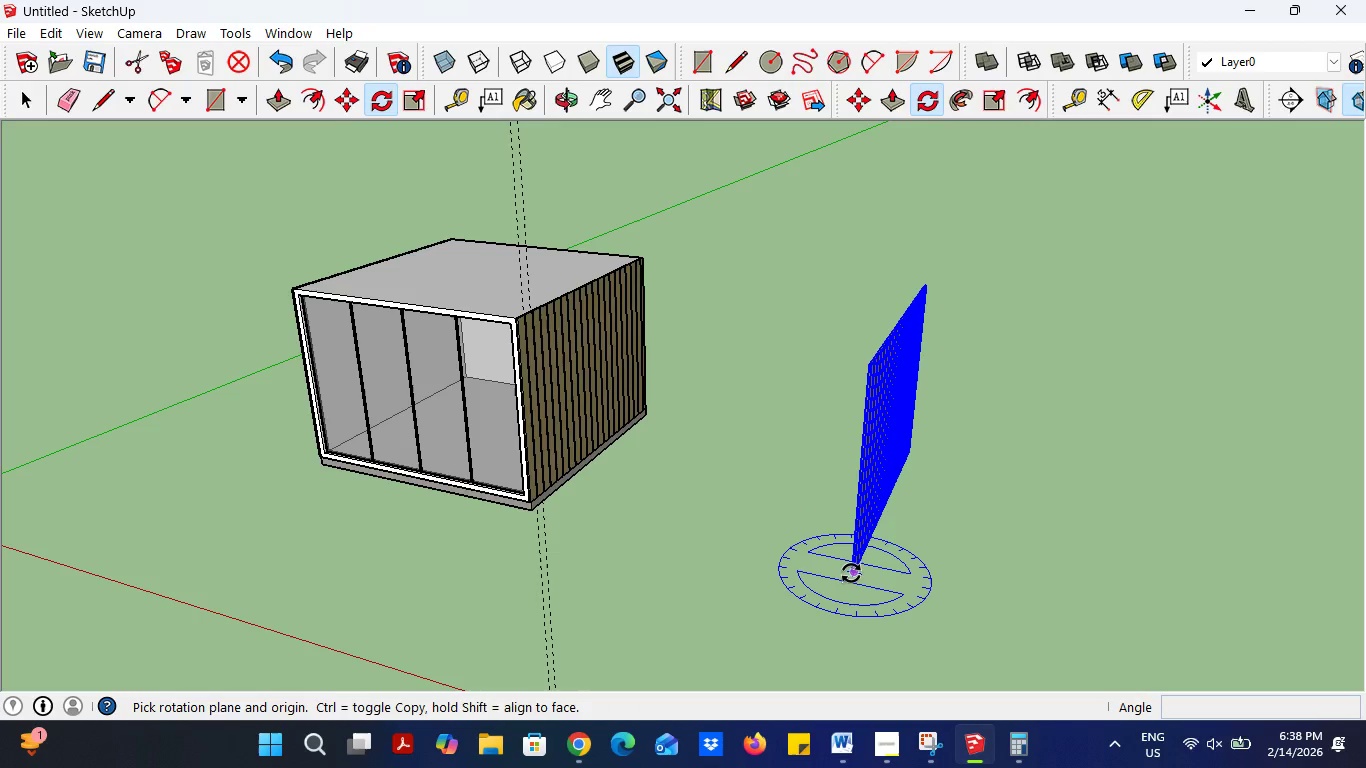 
scroll: coordinate [852, 572], scroll_direction: up, amount: 15.0
 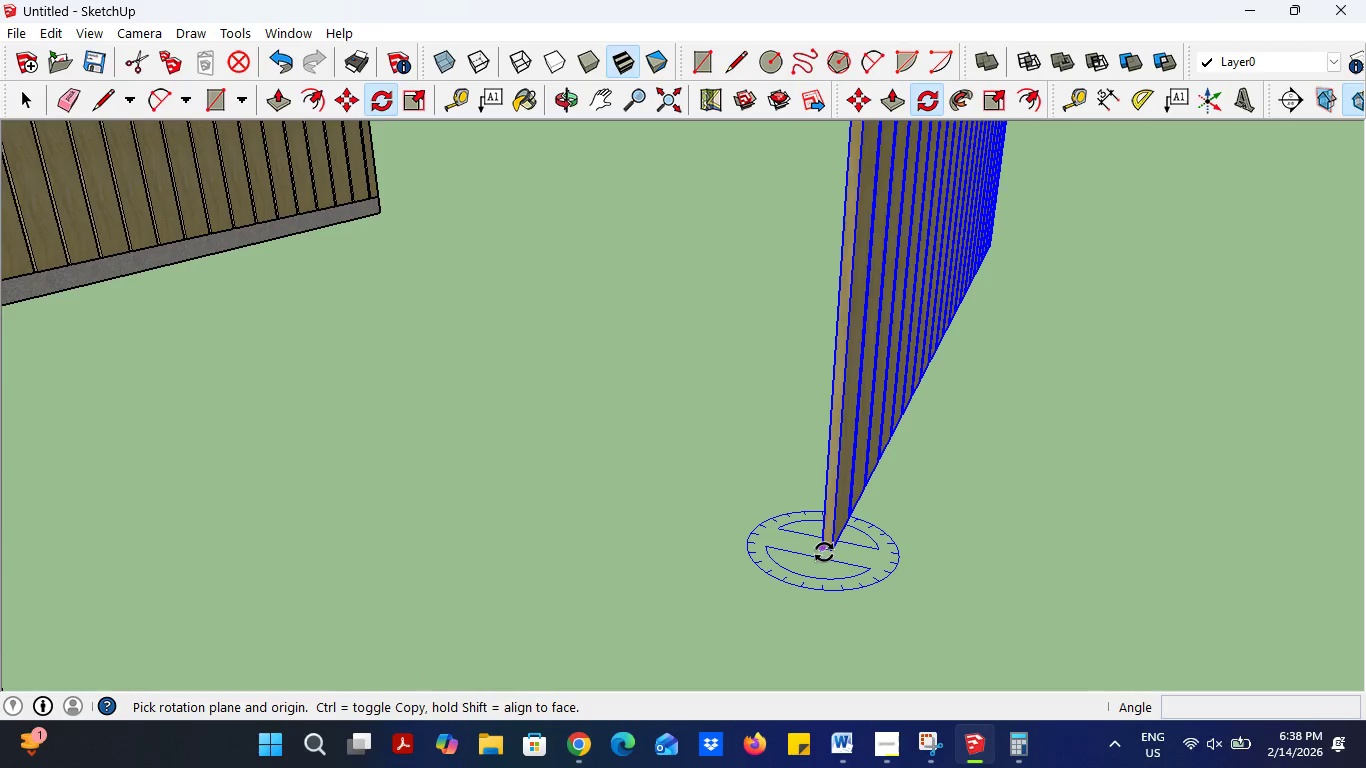 
left_click([824, 552])
 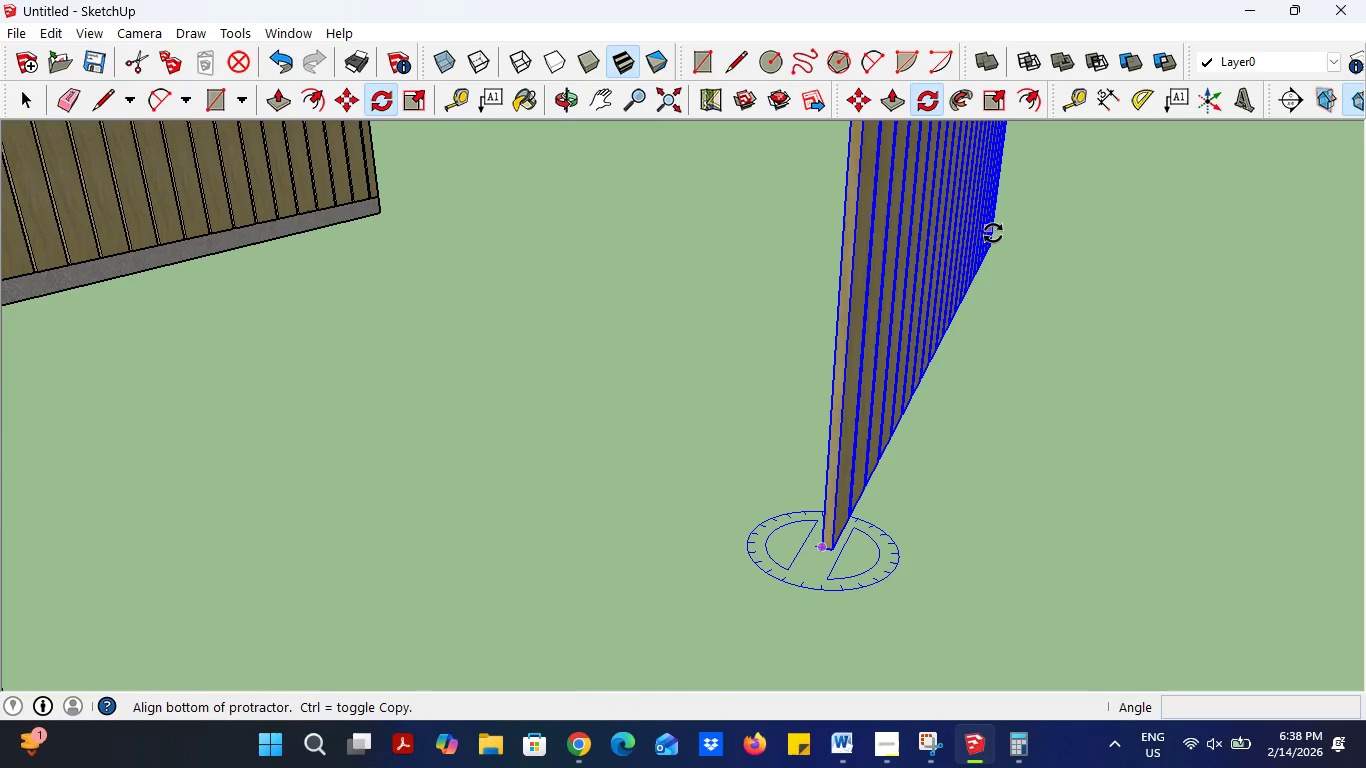 
left_click([1014, 190])
 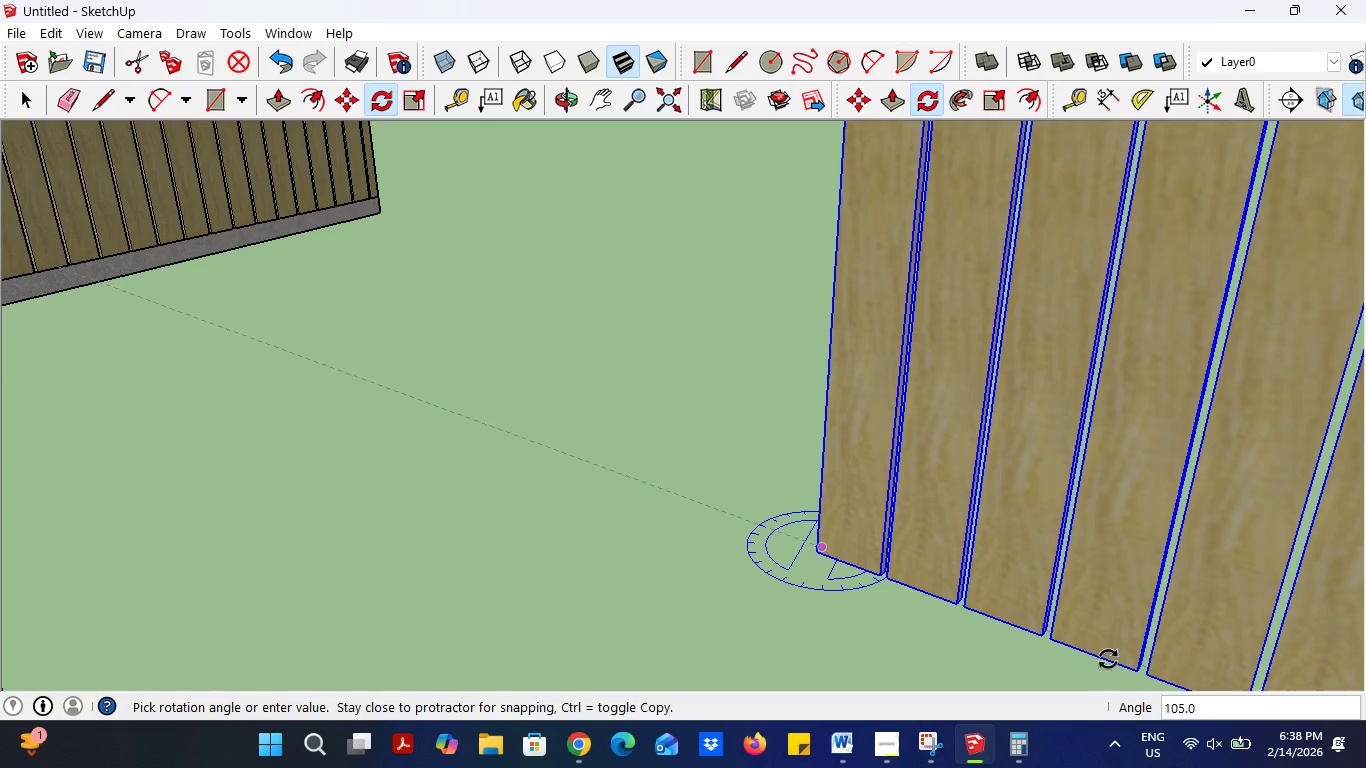 
scroll: coordinate [1106, 530], scroll_direction: down, amount: 10.0
 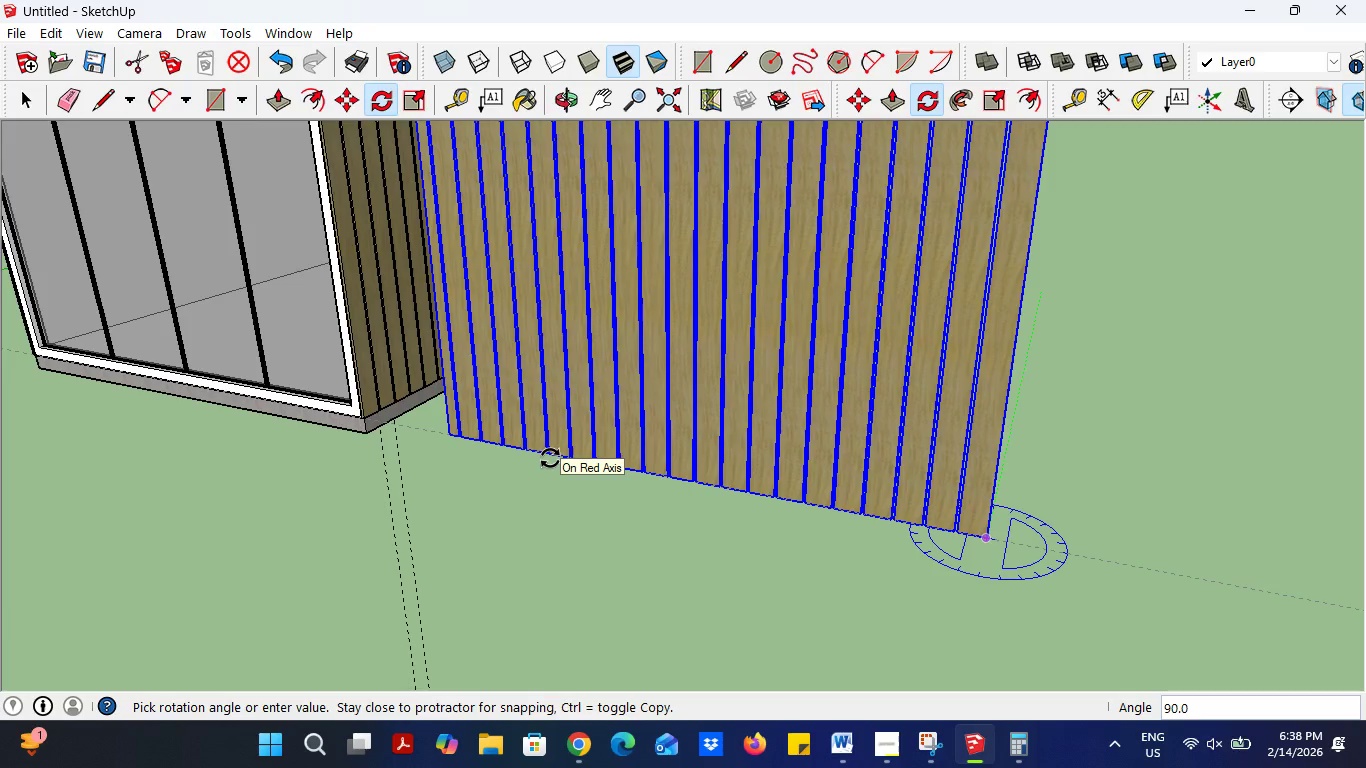 
left_click([550, 458])
 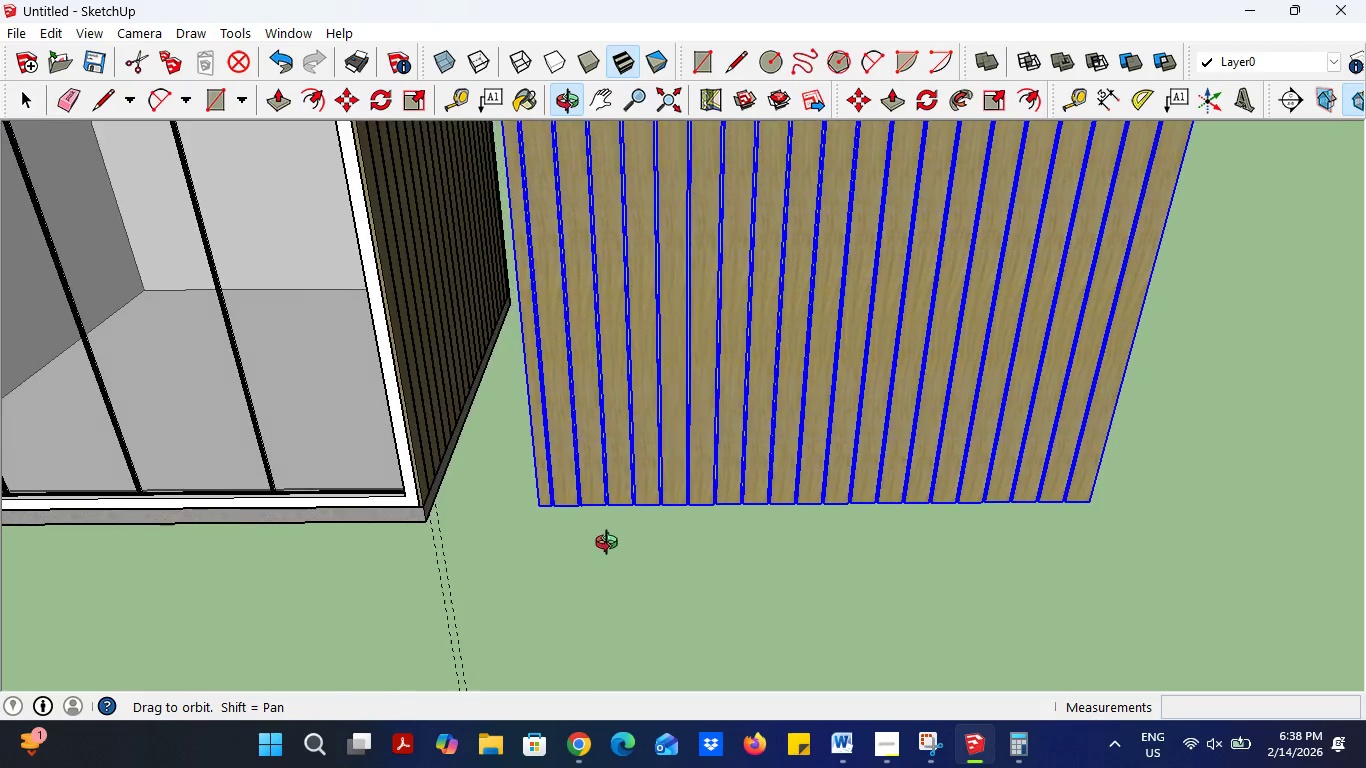 
scroll: coordinate [530, 566], scroll_direction: down, amount: 6.0
 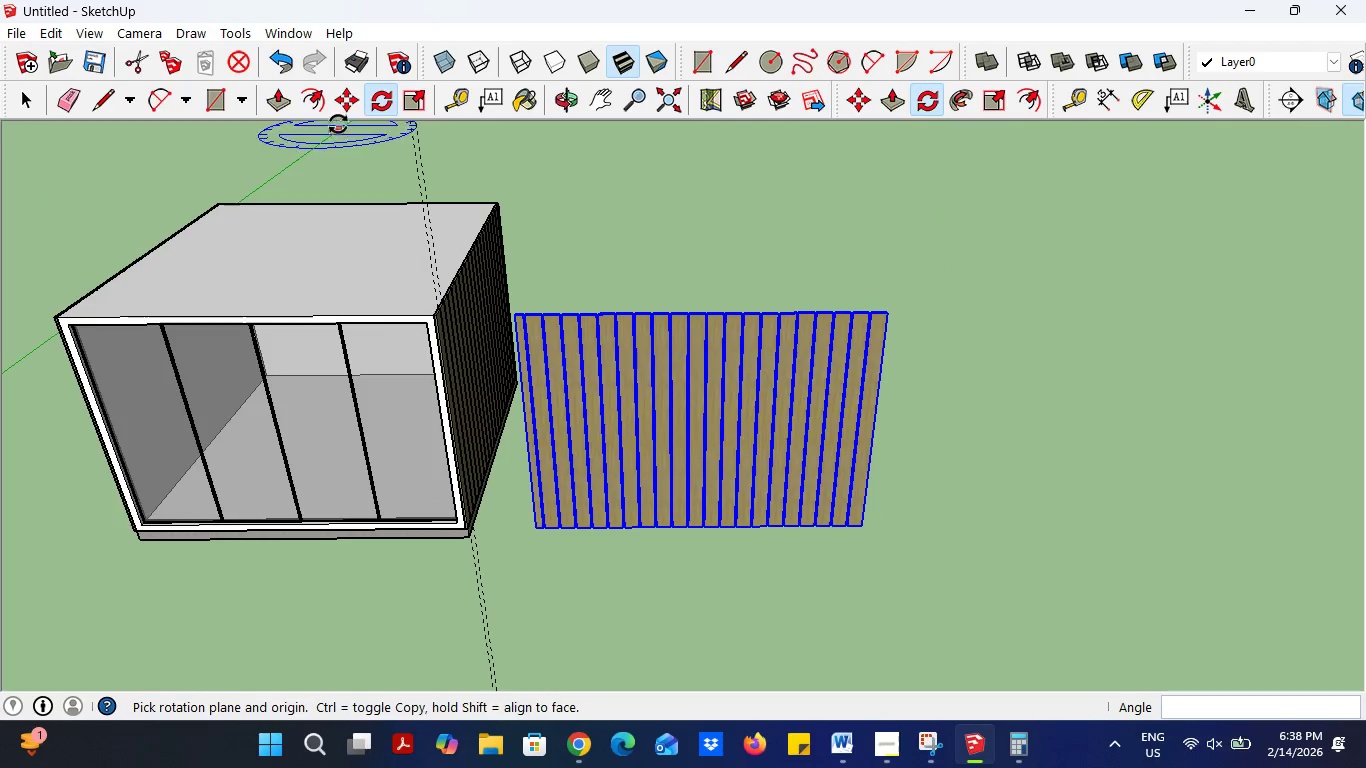 
left_click([346, 112])
 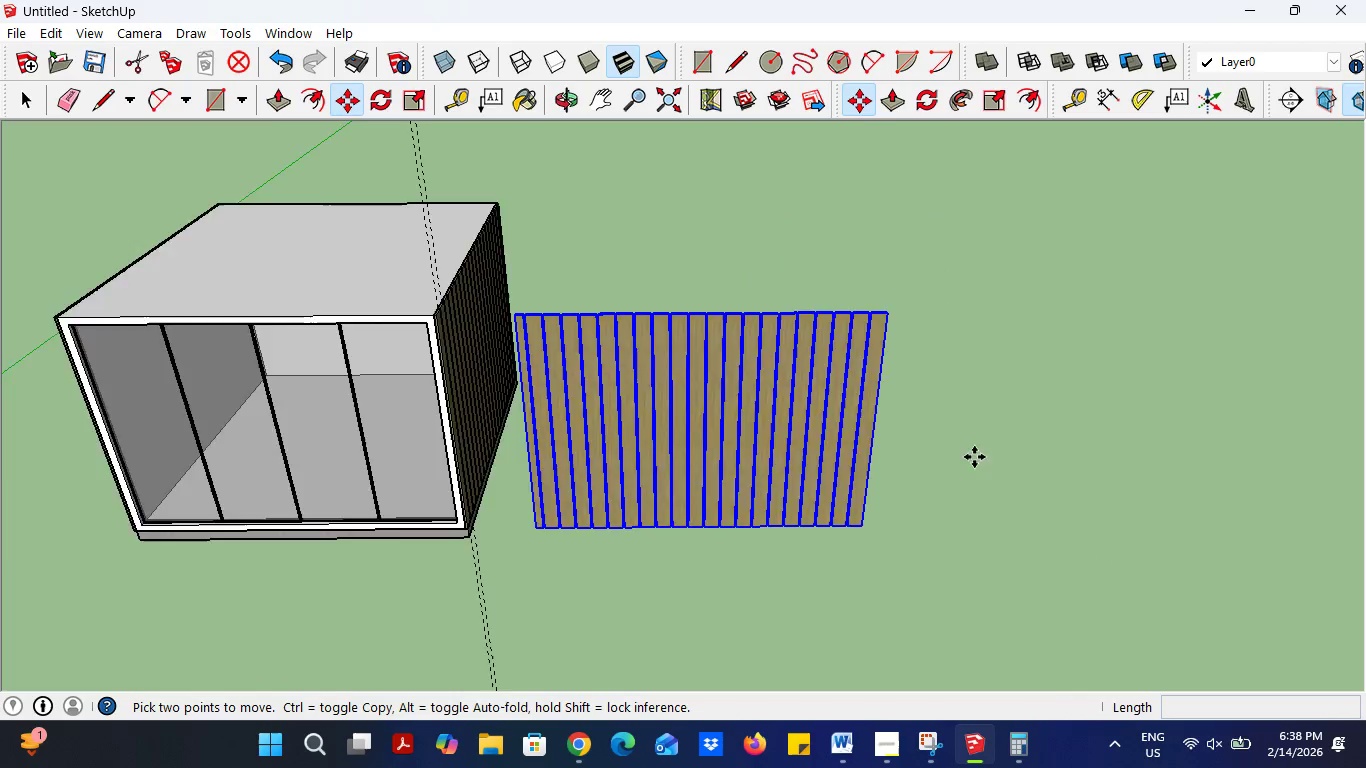 
scroll: coordinate [821, 569], scroll_direction: up, amount: 21.0
 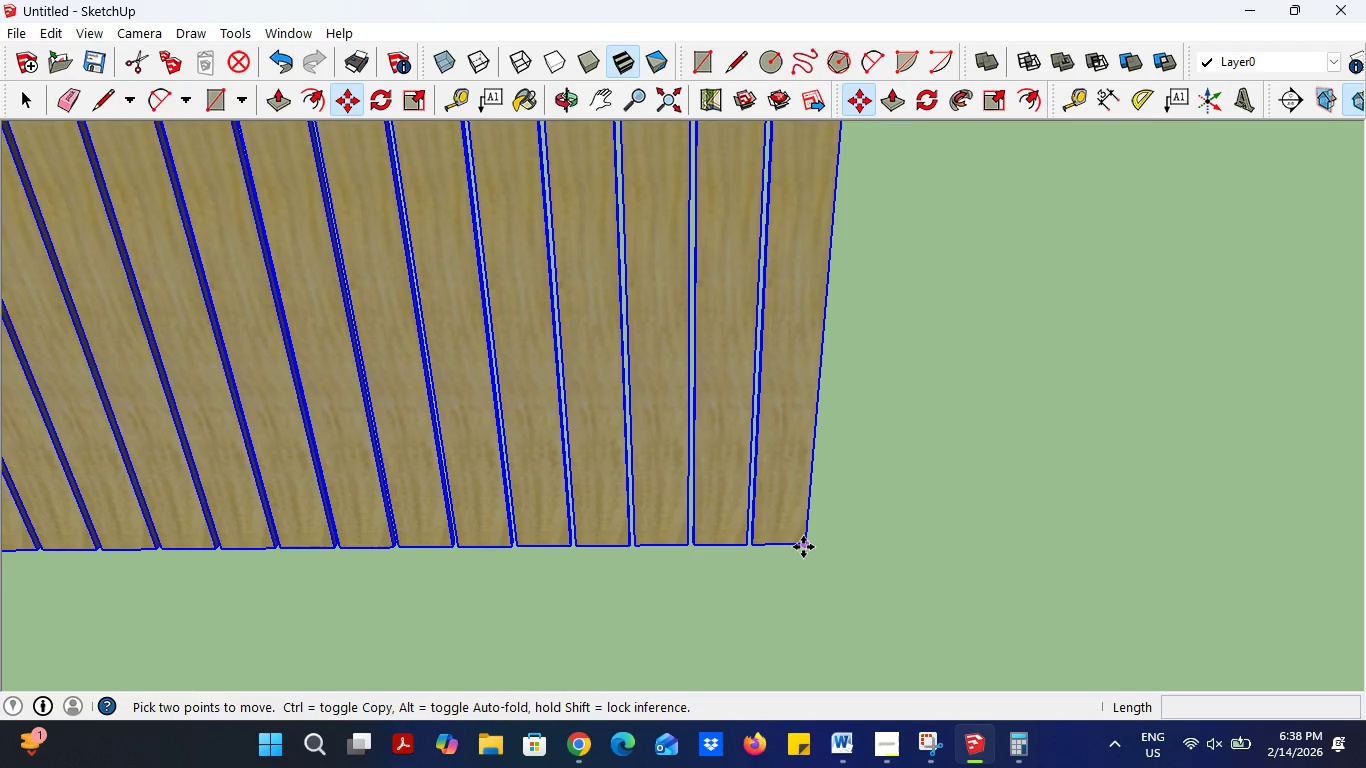 
left_click([805, 548])
 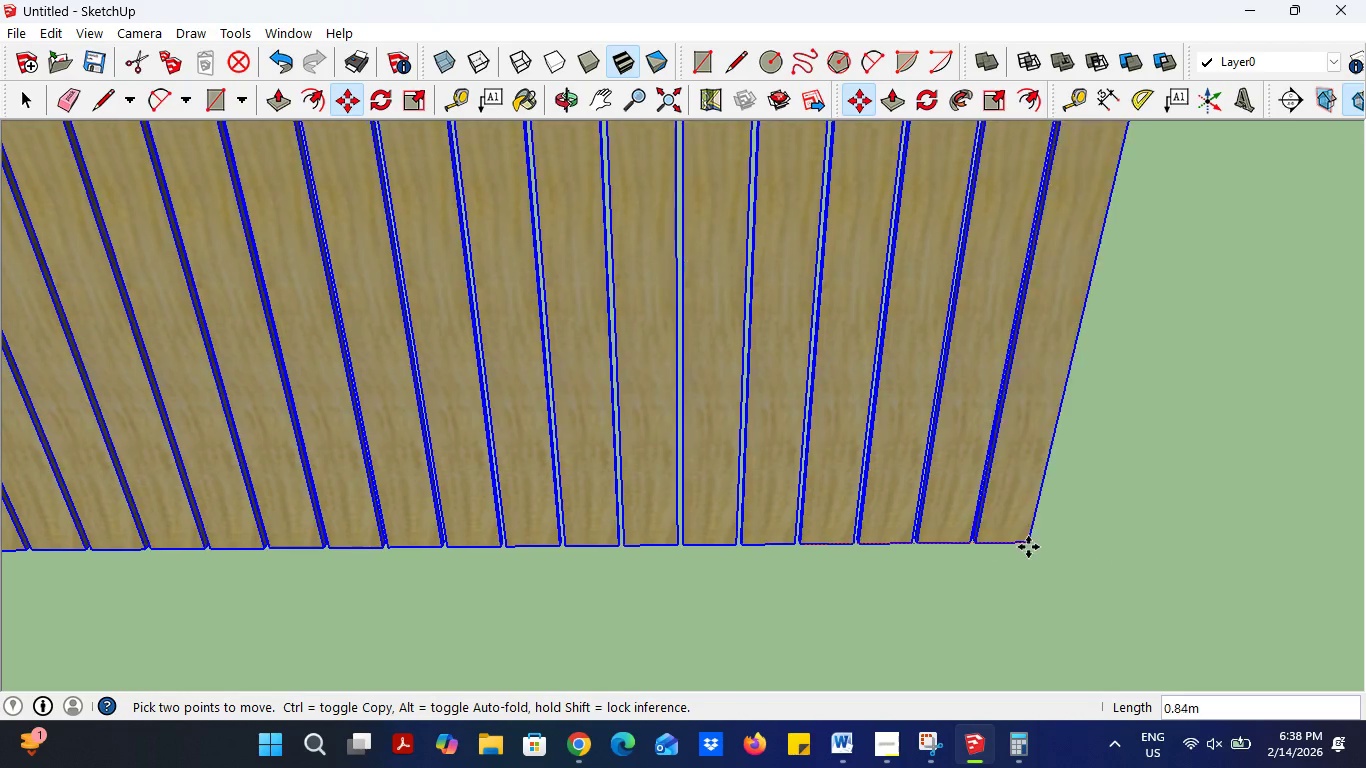 
scroll: coordinate [1240, 551], scroll_direction: down, amount: 24.0
 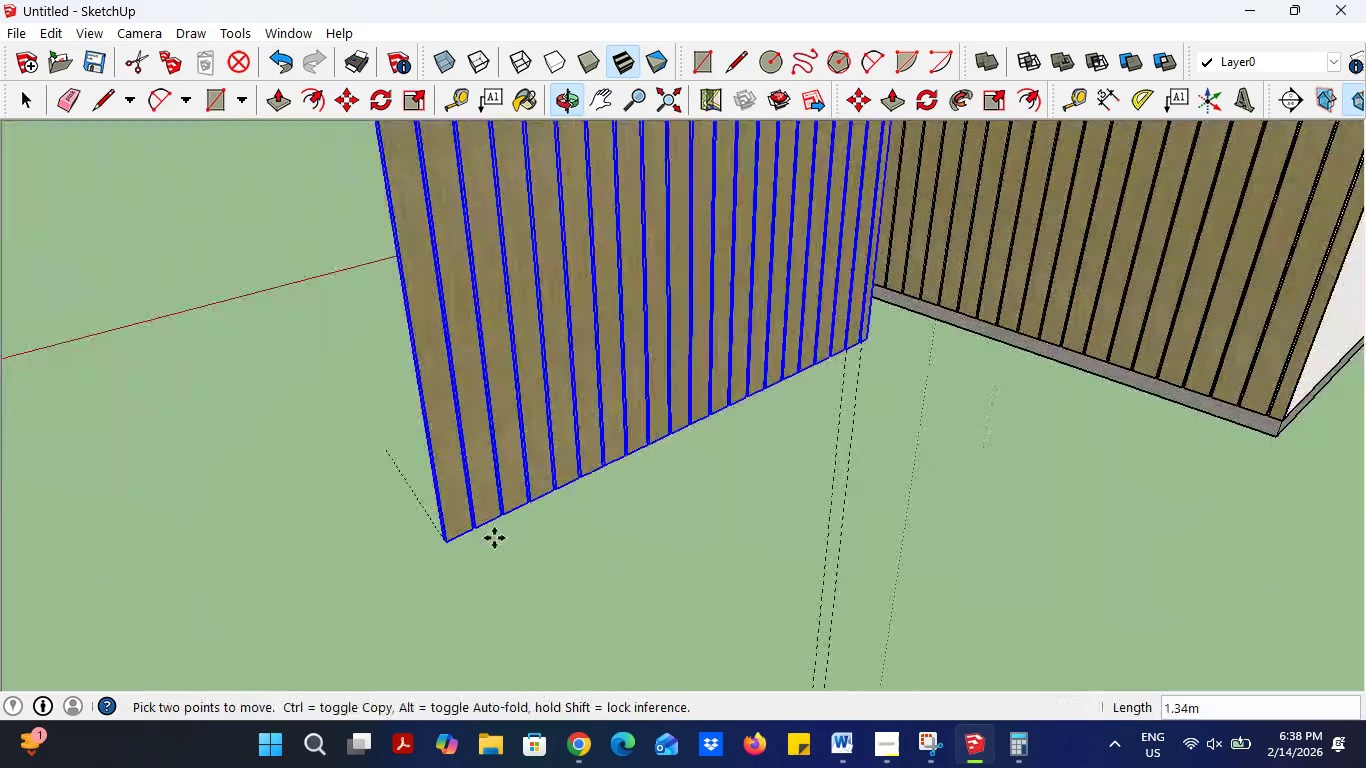 
scroll: coordinate [1010, 473], scroll_direction: up, amount: 17.0
 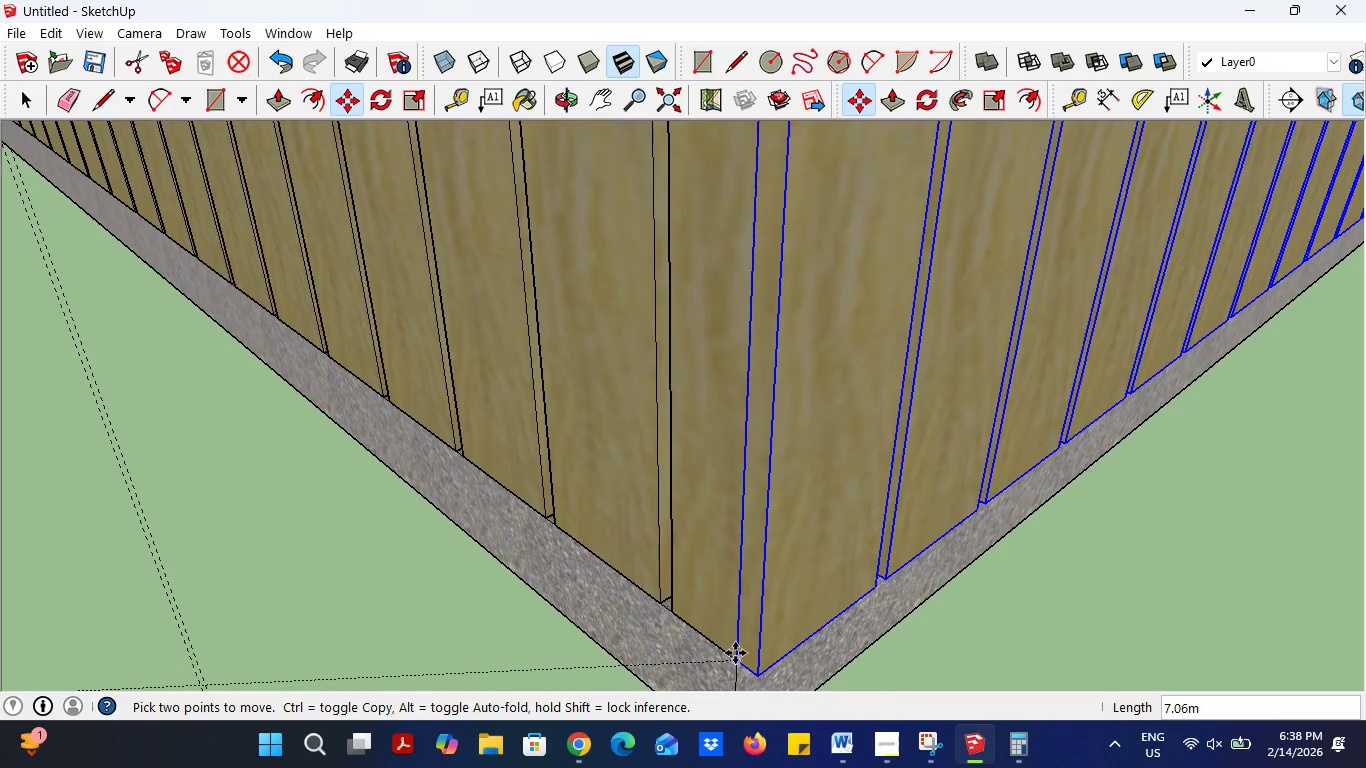 
left_click([737, 654])
 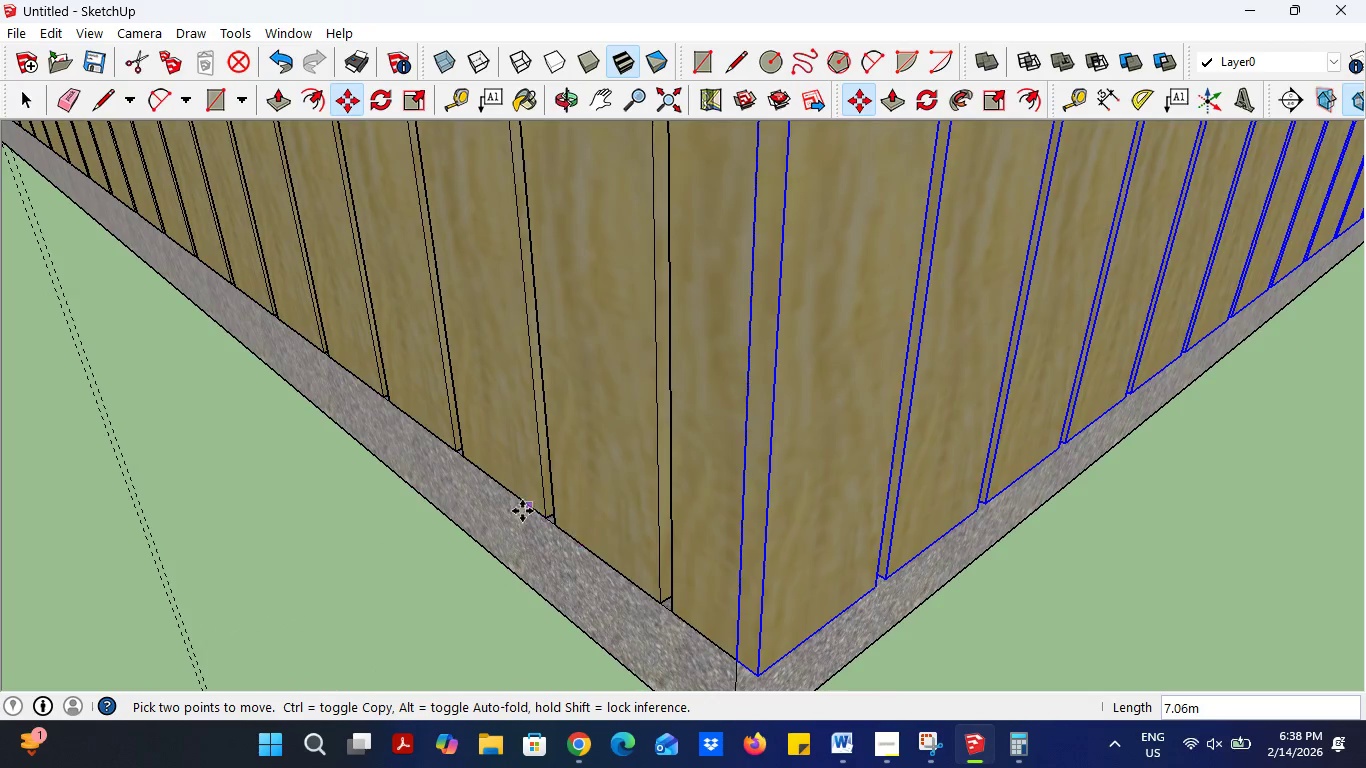 
scroll: coordinate [829, 479], scroll_direction: down, amount: 14.0
 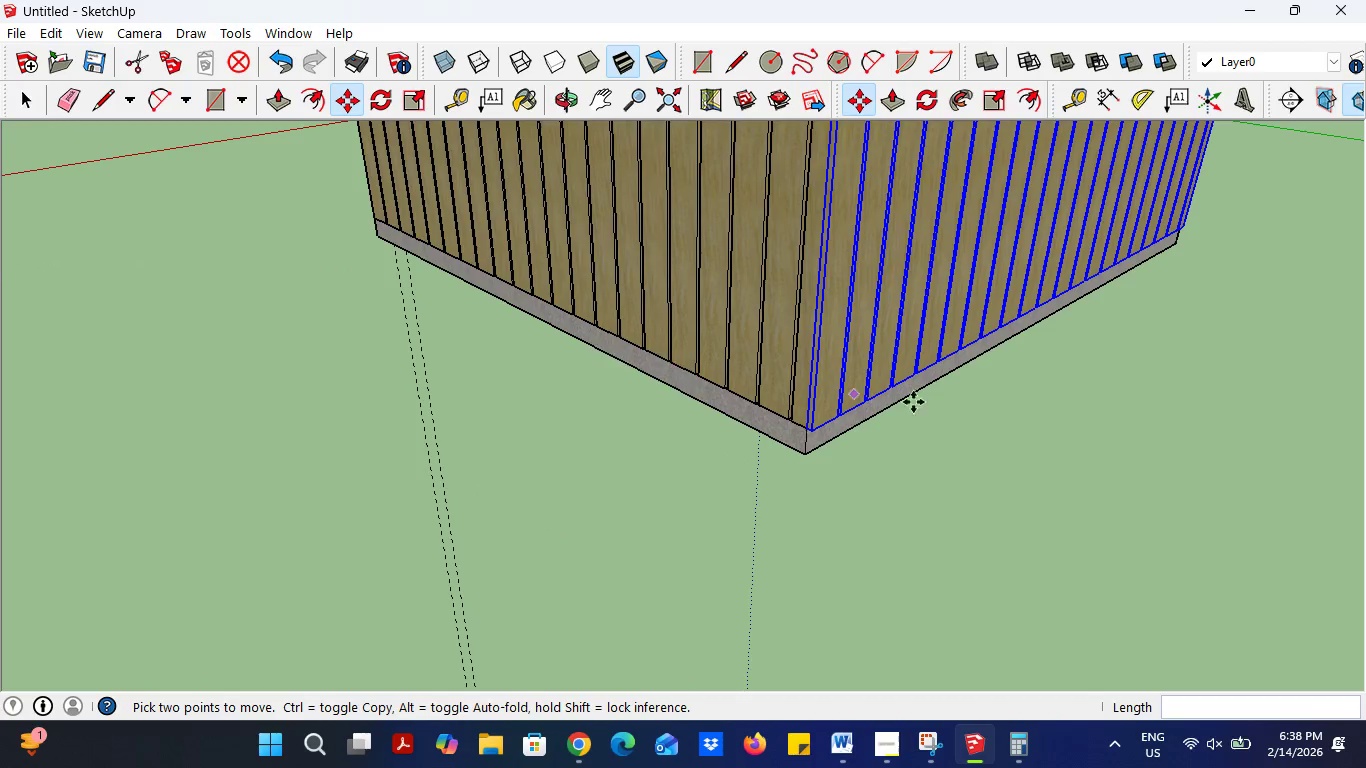 
scroll: coordinate [957, 400], scroll_direction: up, amount: 4.0
 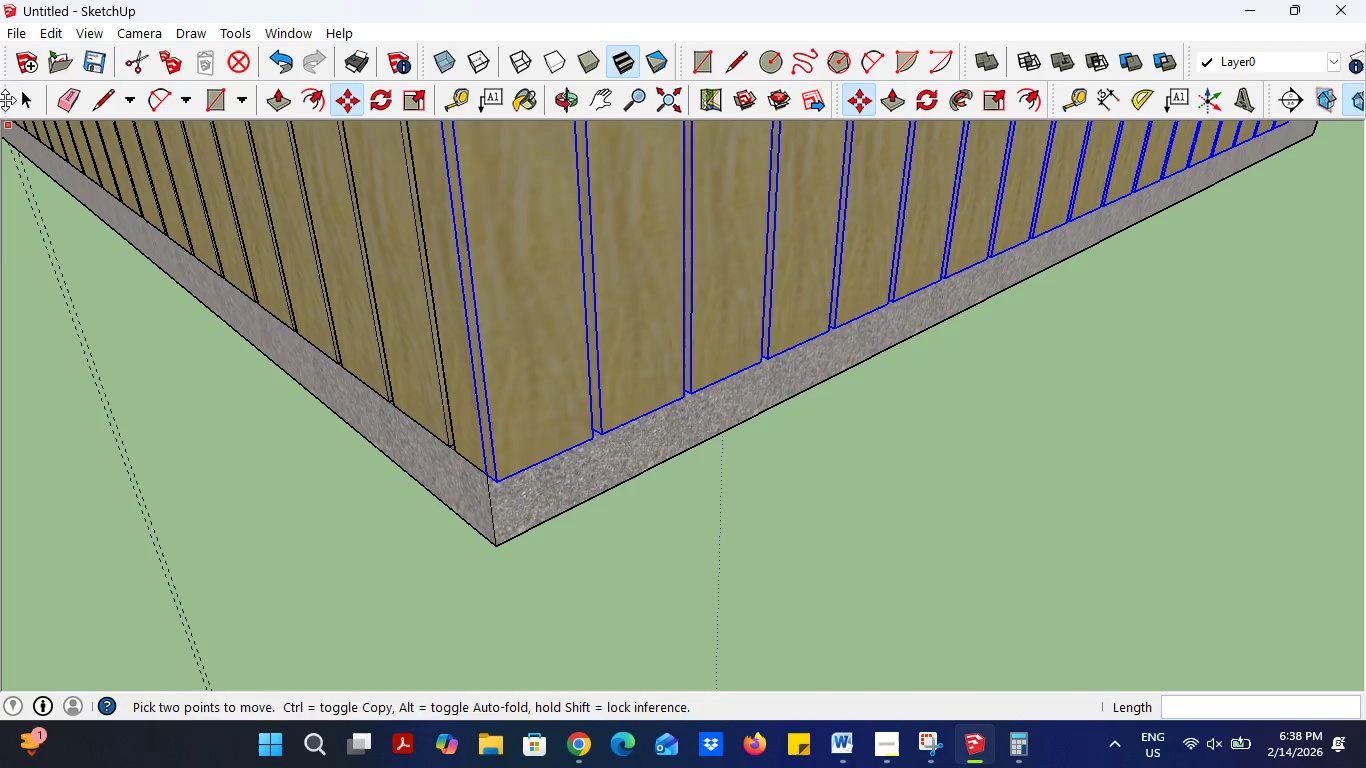 
left_click([17, 100])
 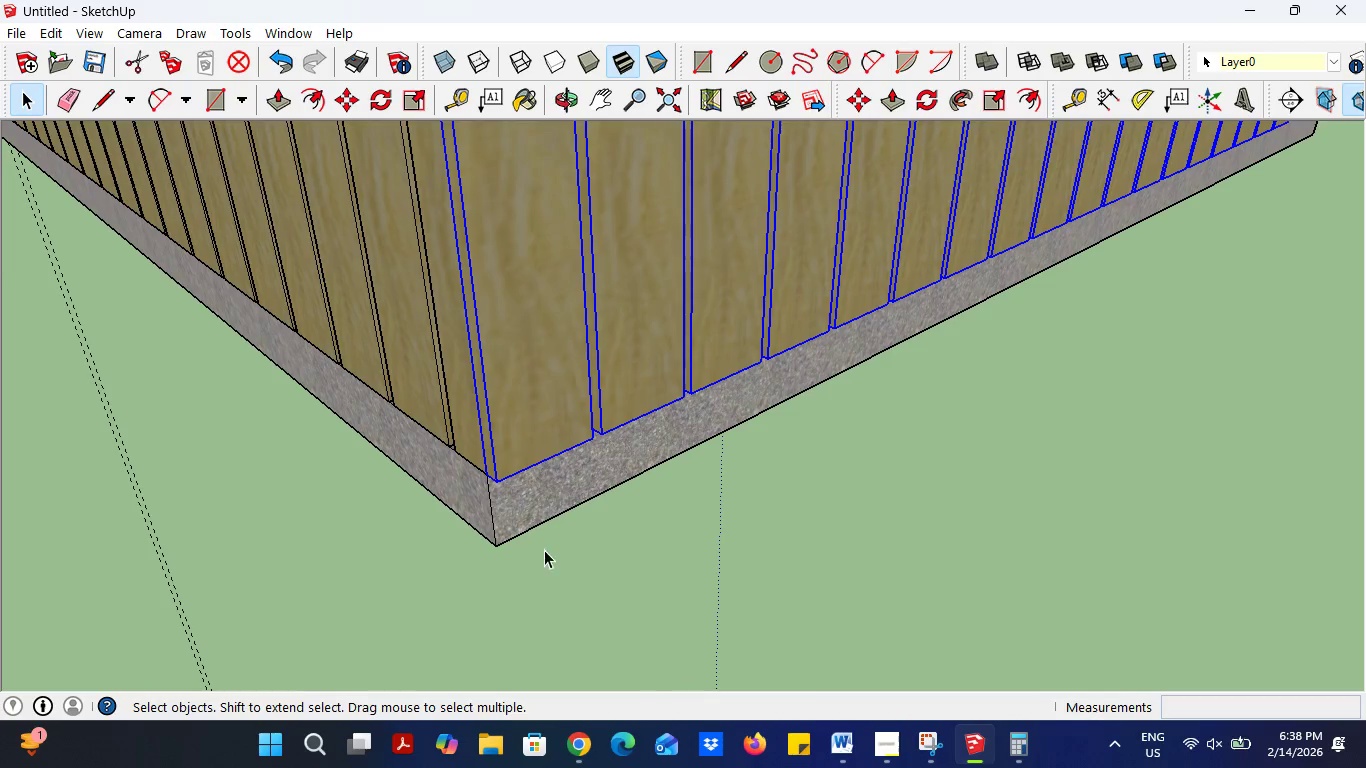 
left_click([549, 554])
 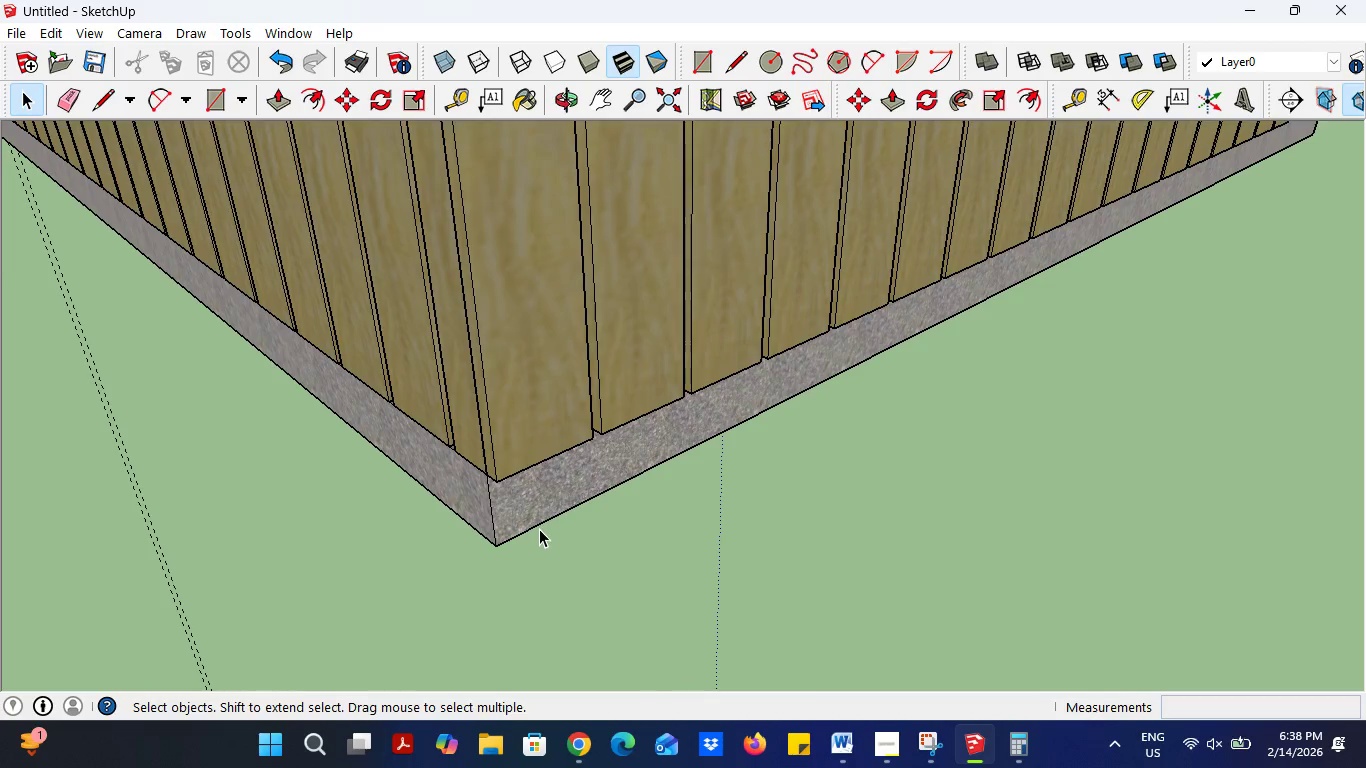 
left_click([500, 472])
 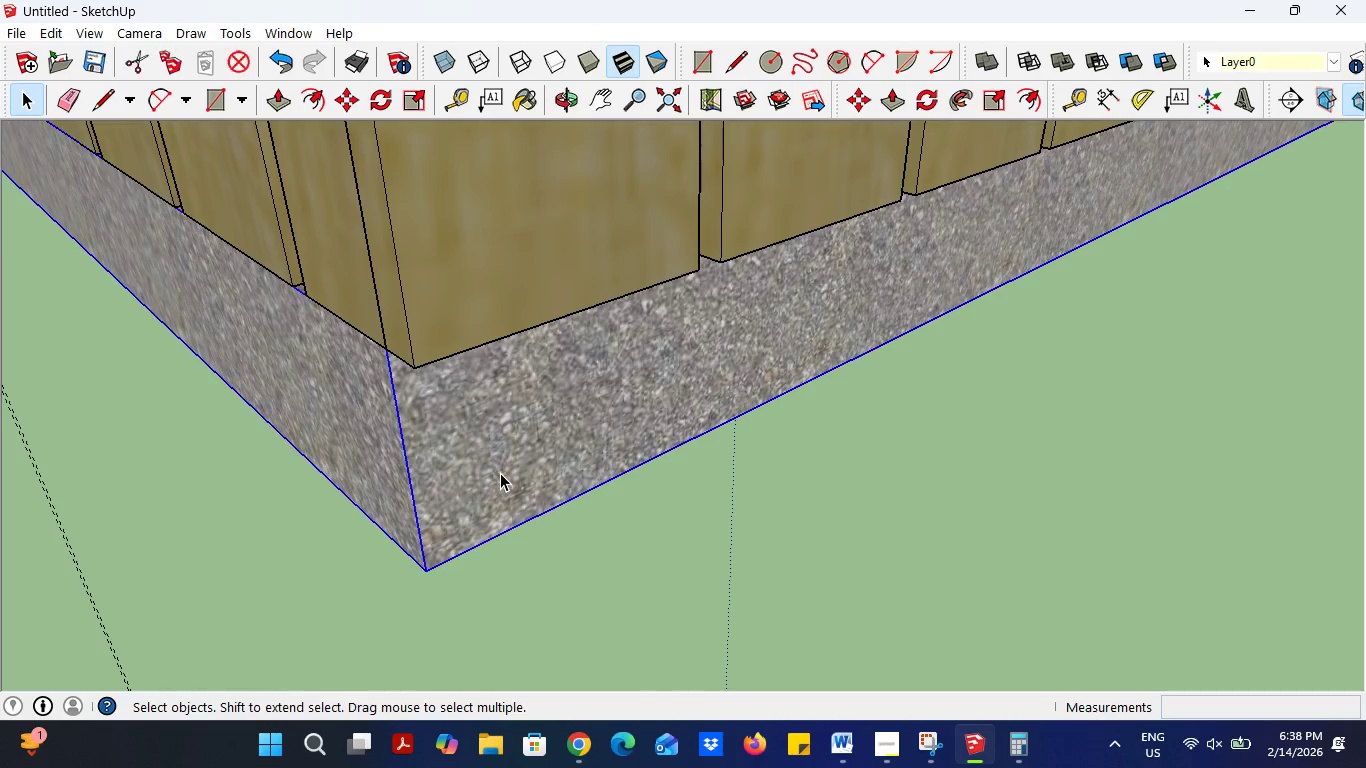 
scroll: coordinate [533, 533], scroll_direction: up, amount: 2.0
 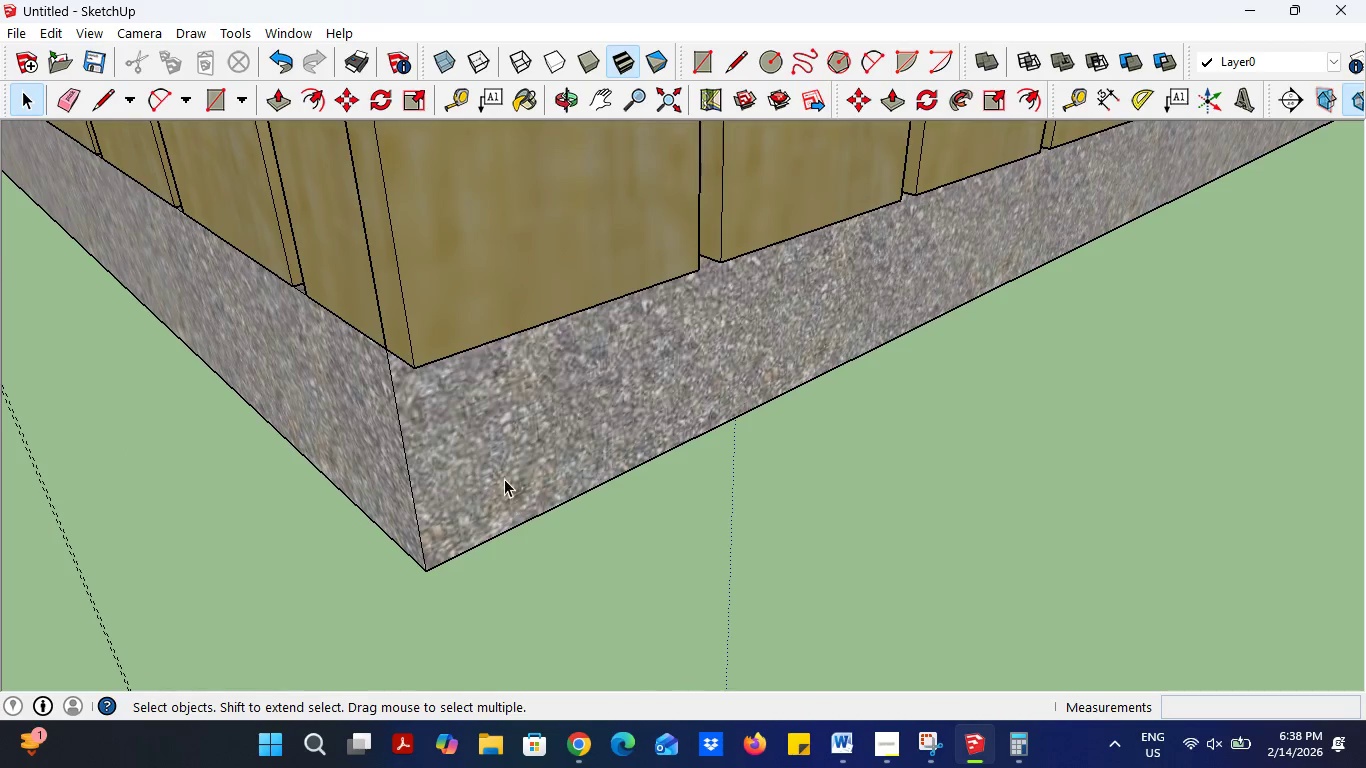 
double_click([500, 472])
 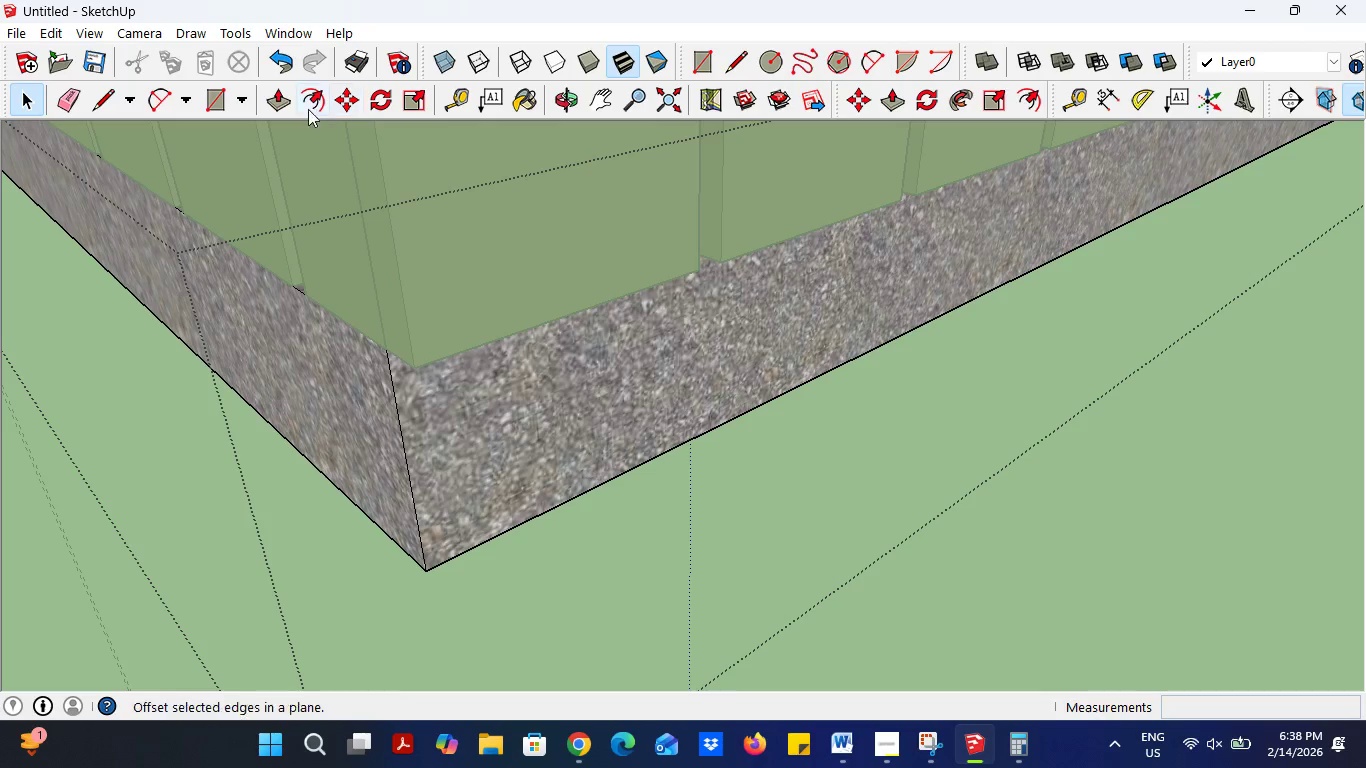 
left_click([278, 109])
 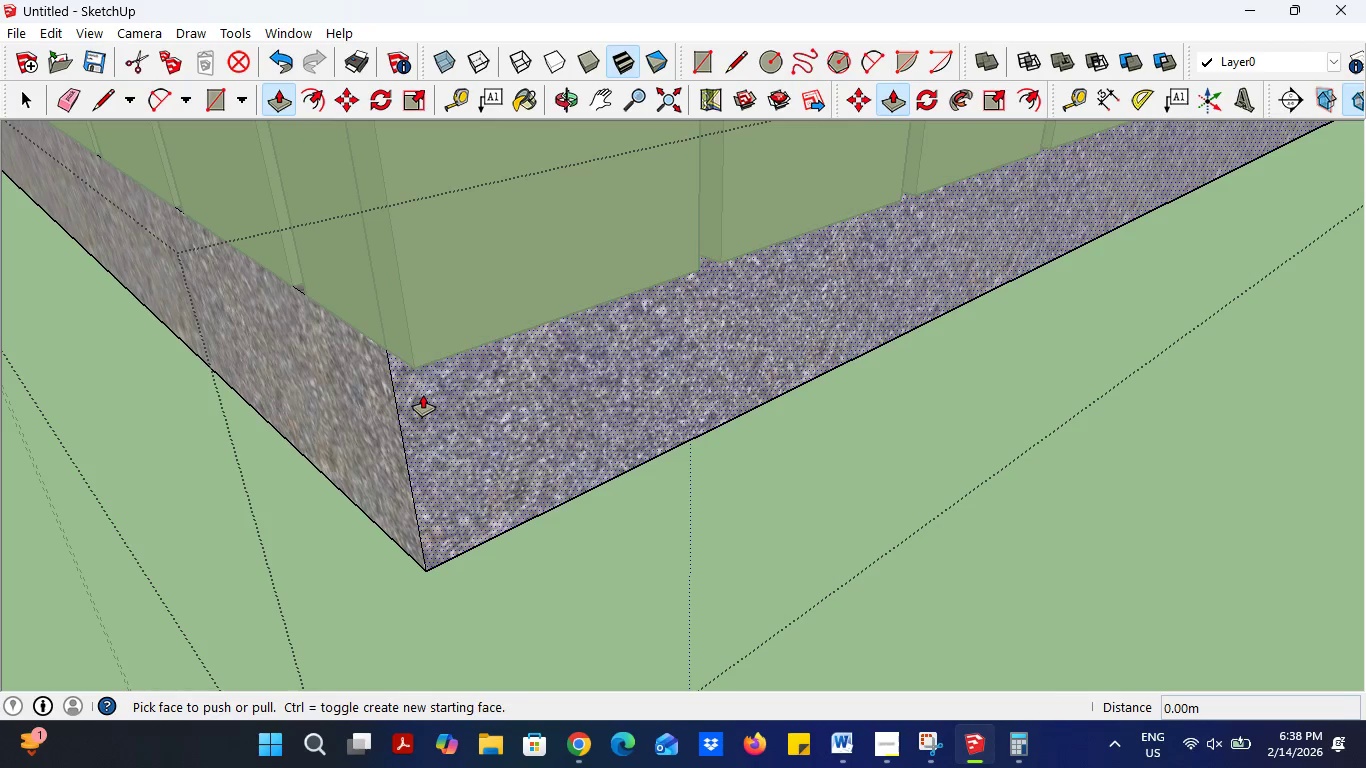 
left_click([424, 395])
 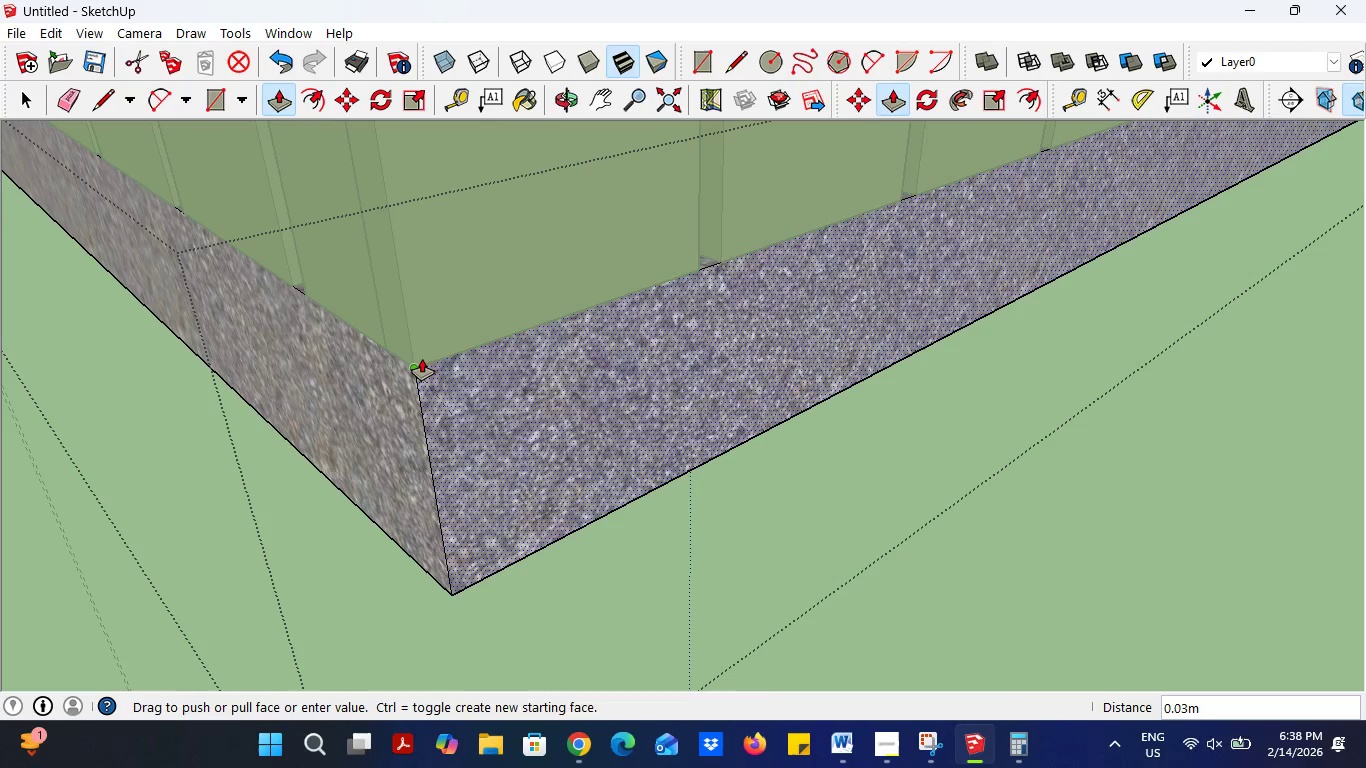 
left_click([423, 359])
 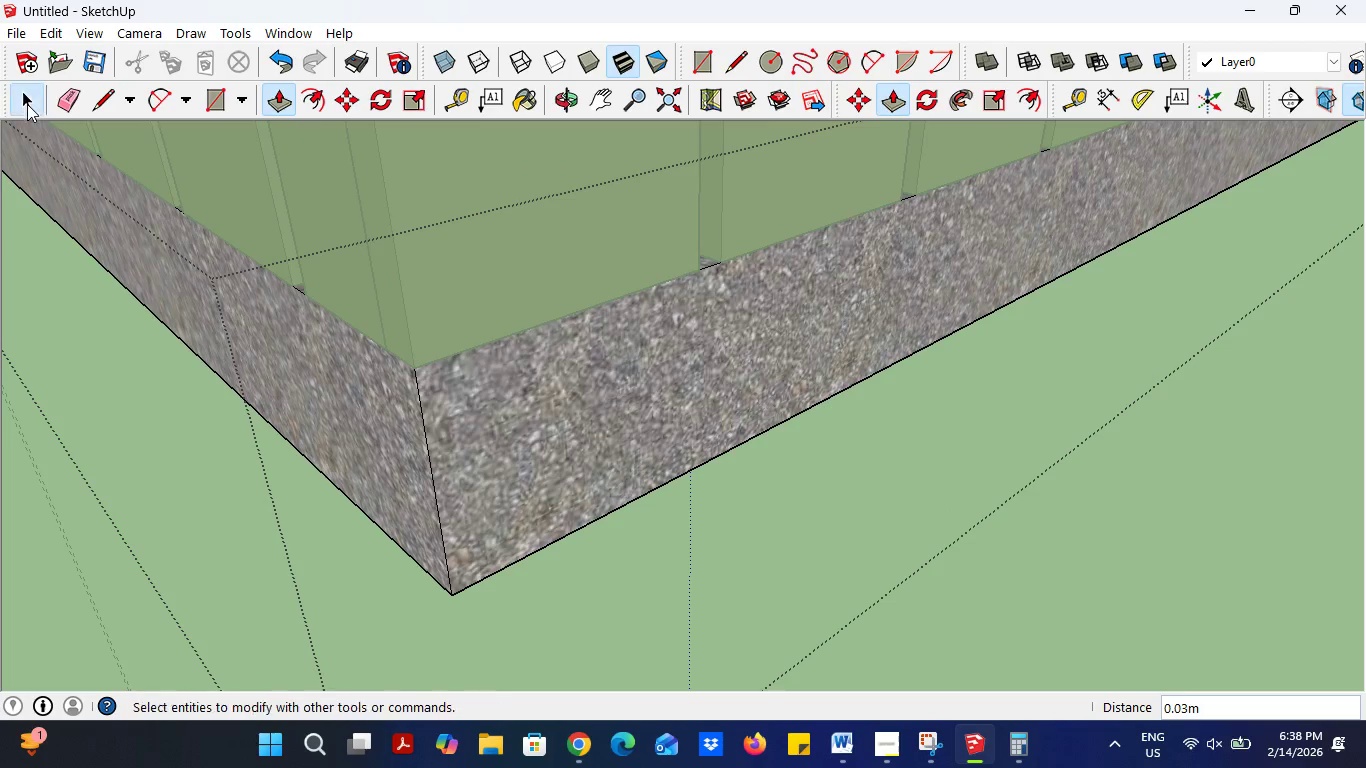 
double_click([136, 333])
 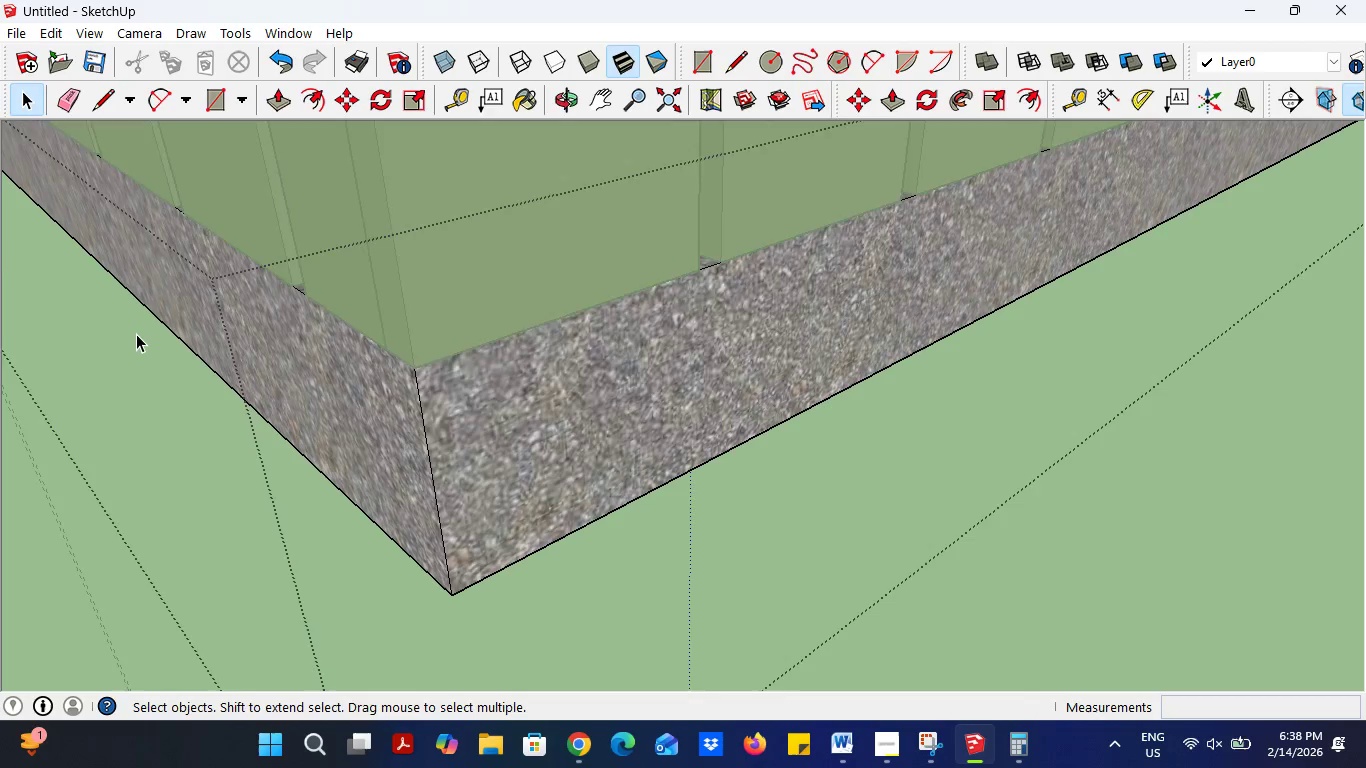 
triple_click([136, 333])
 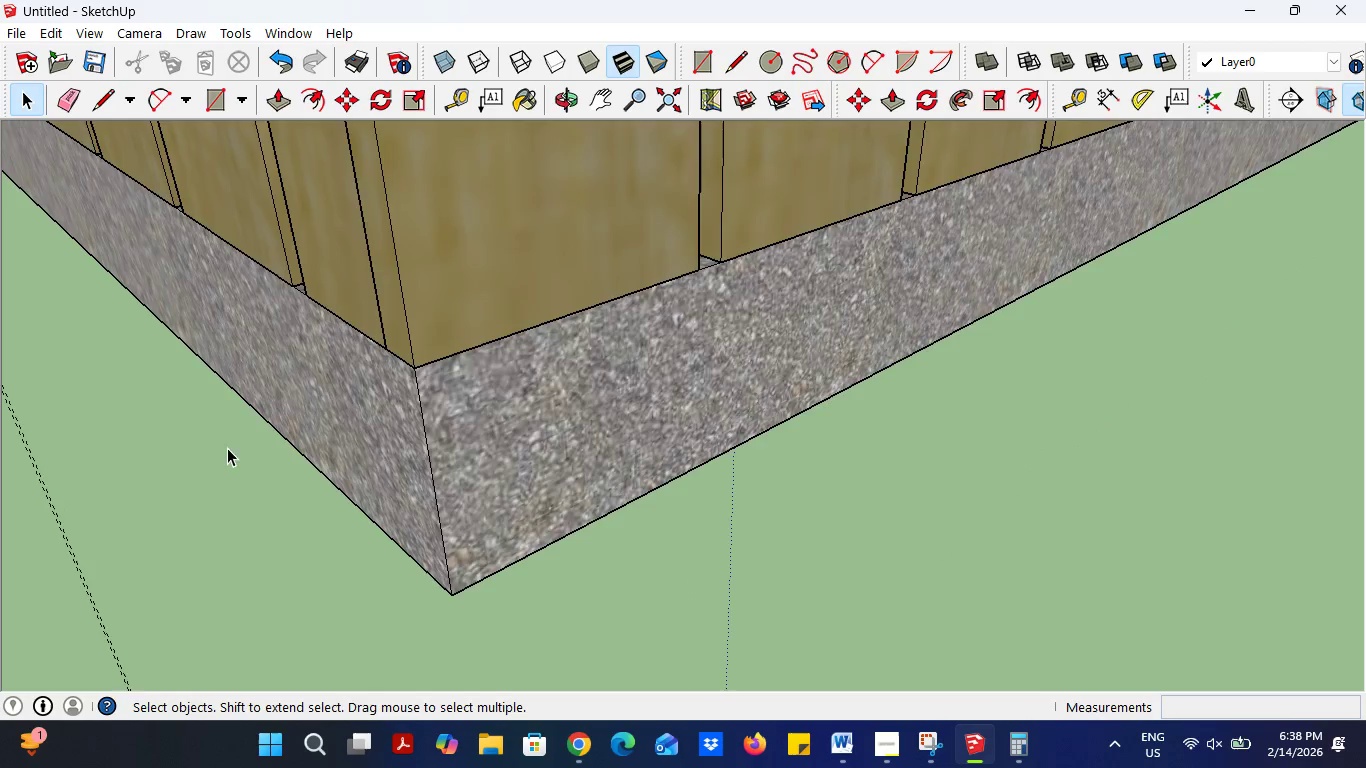 
scroll: coordinate [360, 290], scroll_direction: down, amount: 8.0
 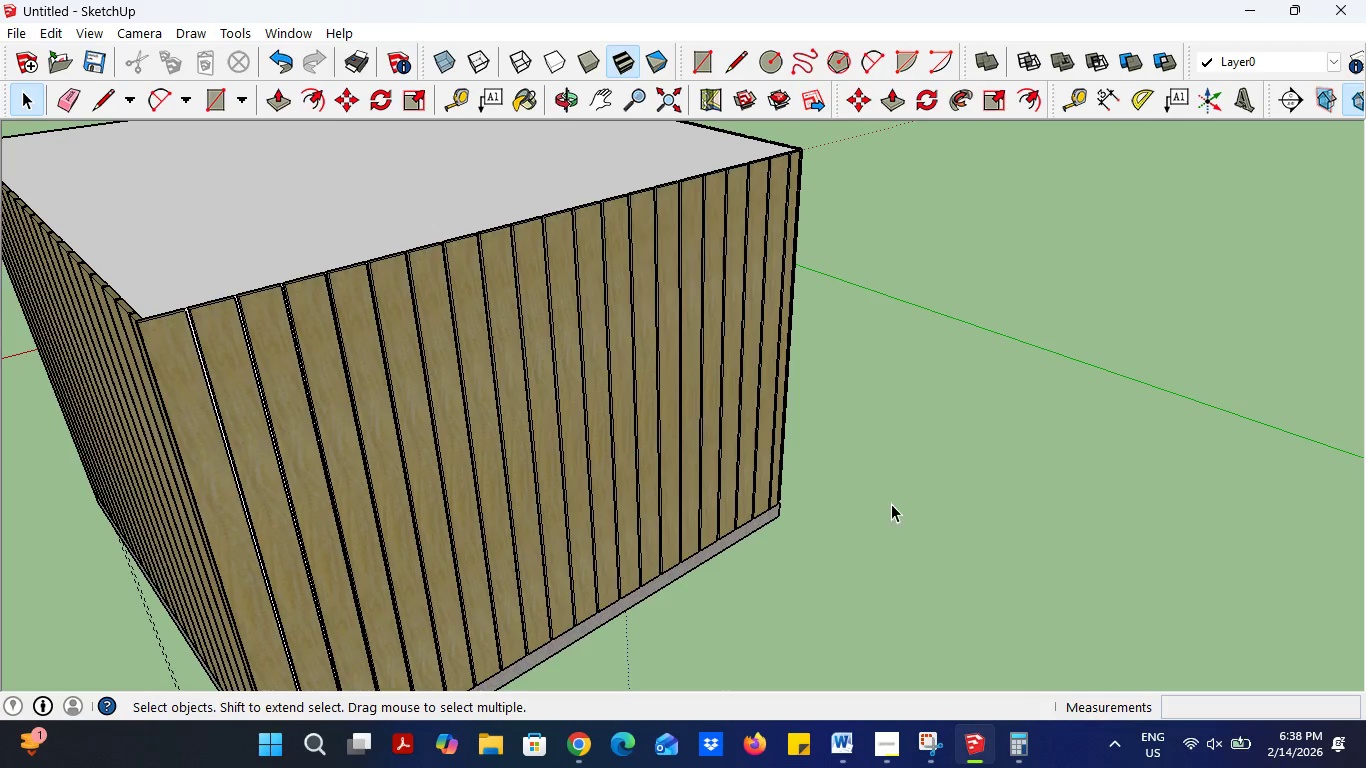 
scroll: coordinate [640, 515], scroll_direction: up, amount: 18.0
 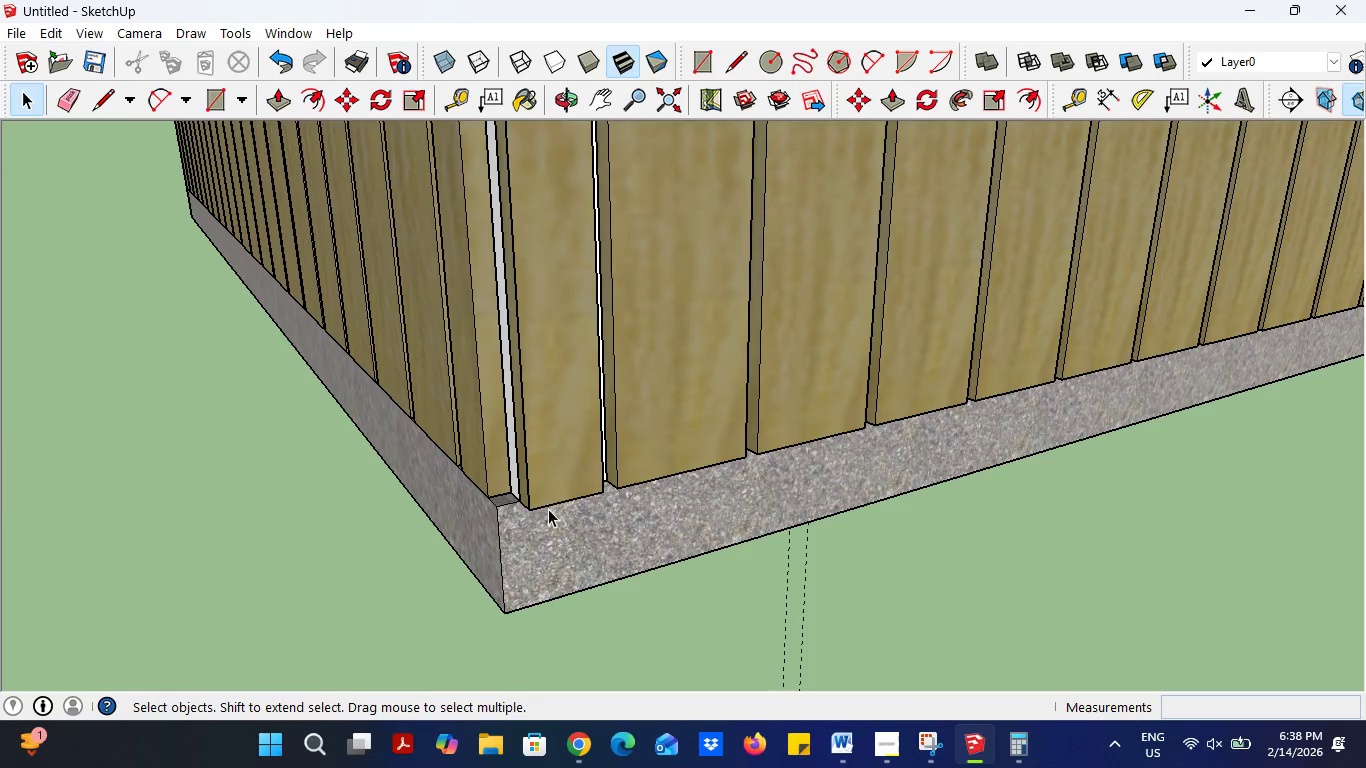 
left_click([529, 462])
 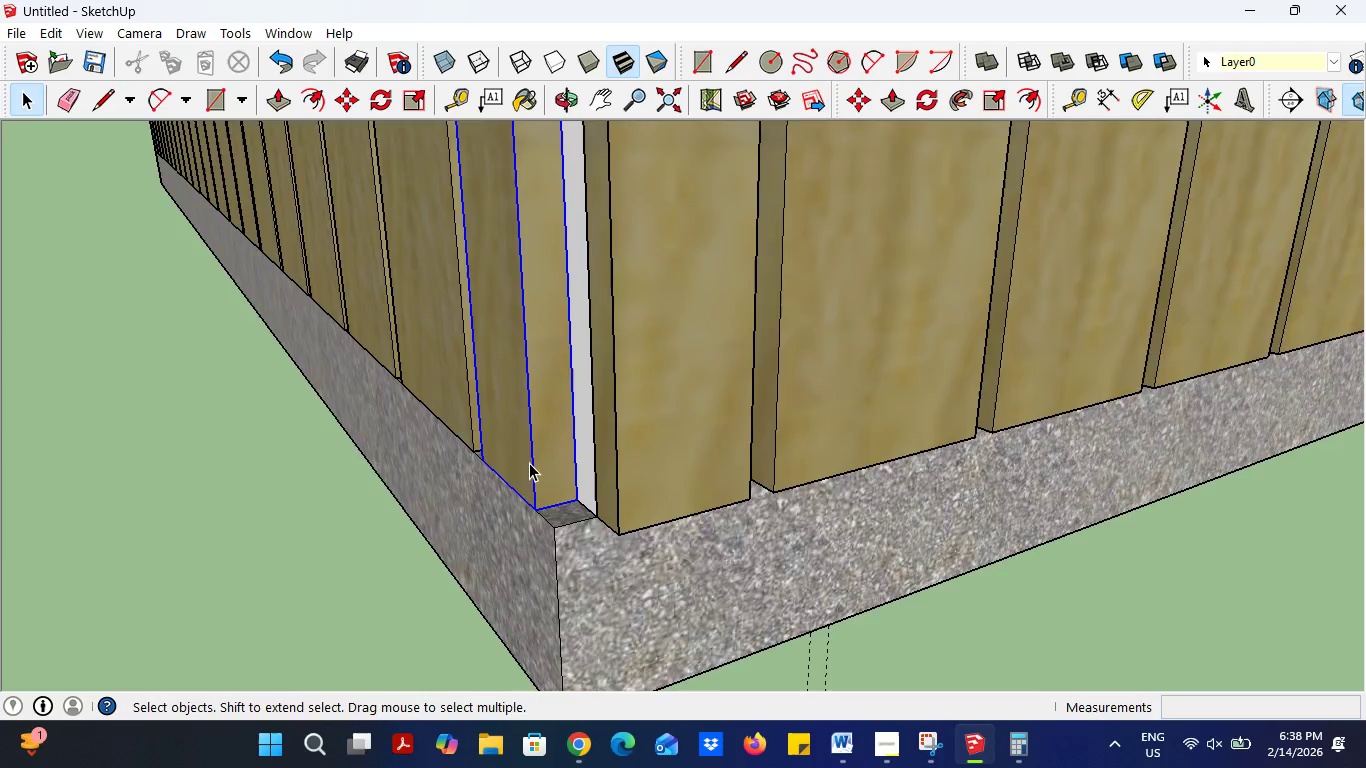 
scroll: coordinate [435, 484], scroll_direction: up, amount: 5.0
 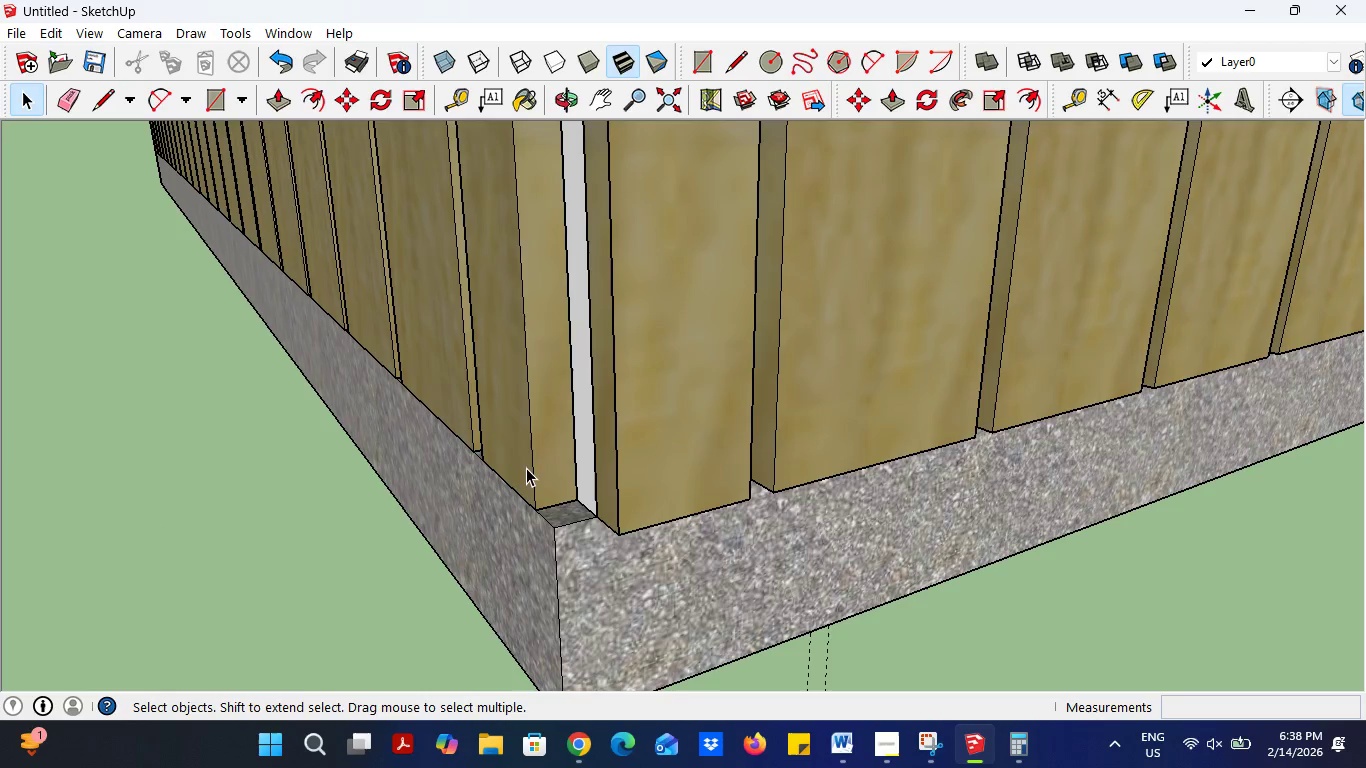 
double_click([529, 462])
 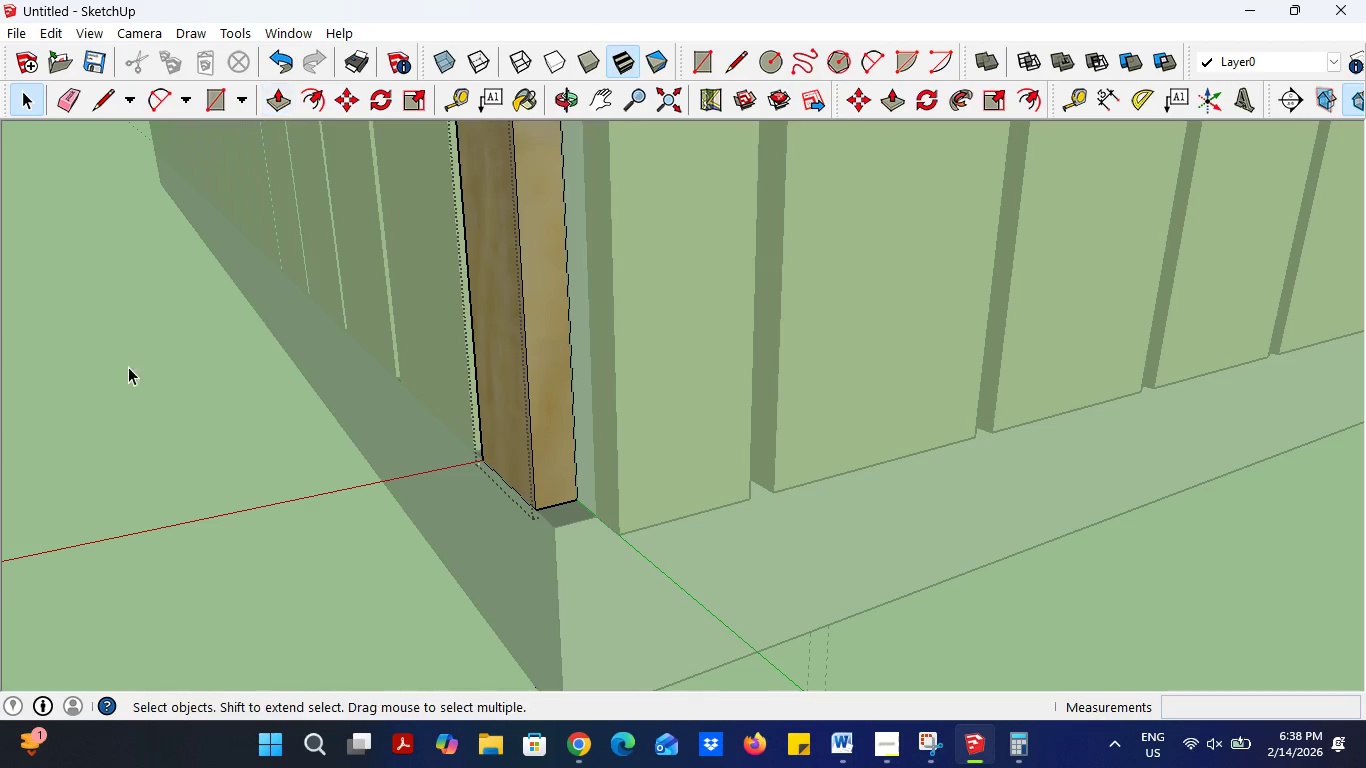 
double_click([91, 383])
 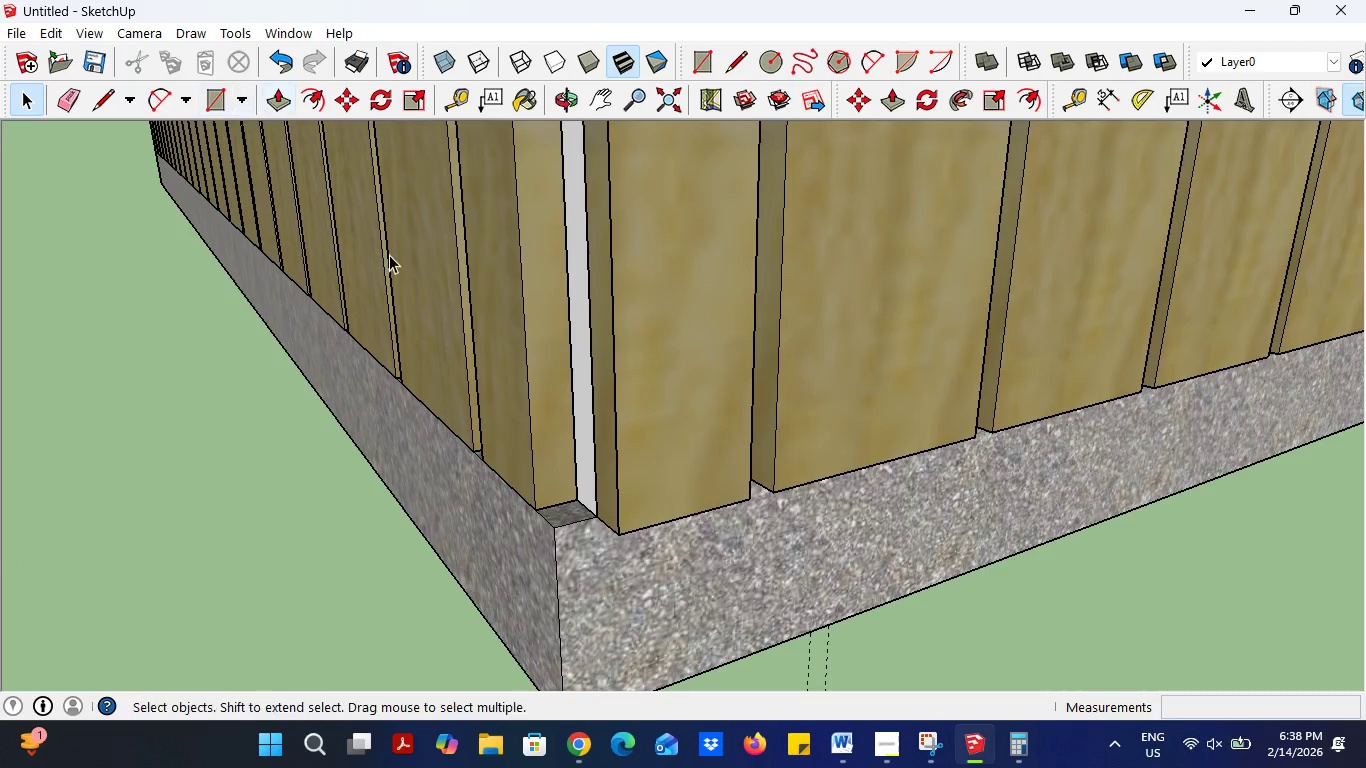 
double_click([586, 578])
 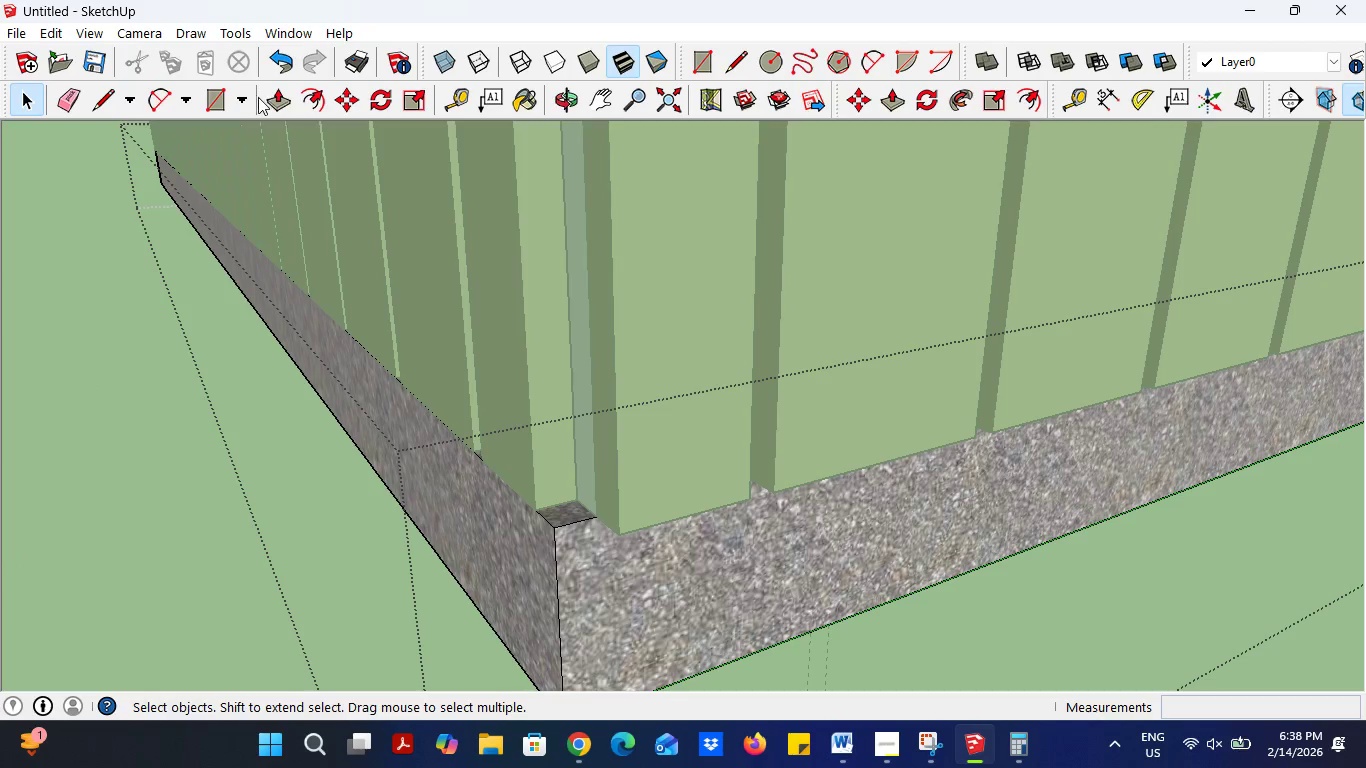 
double_click([263, 98])
 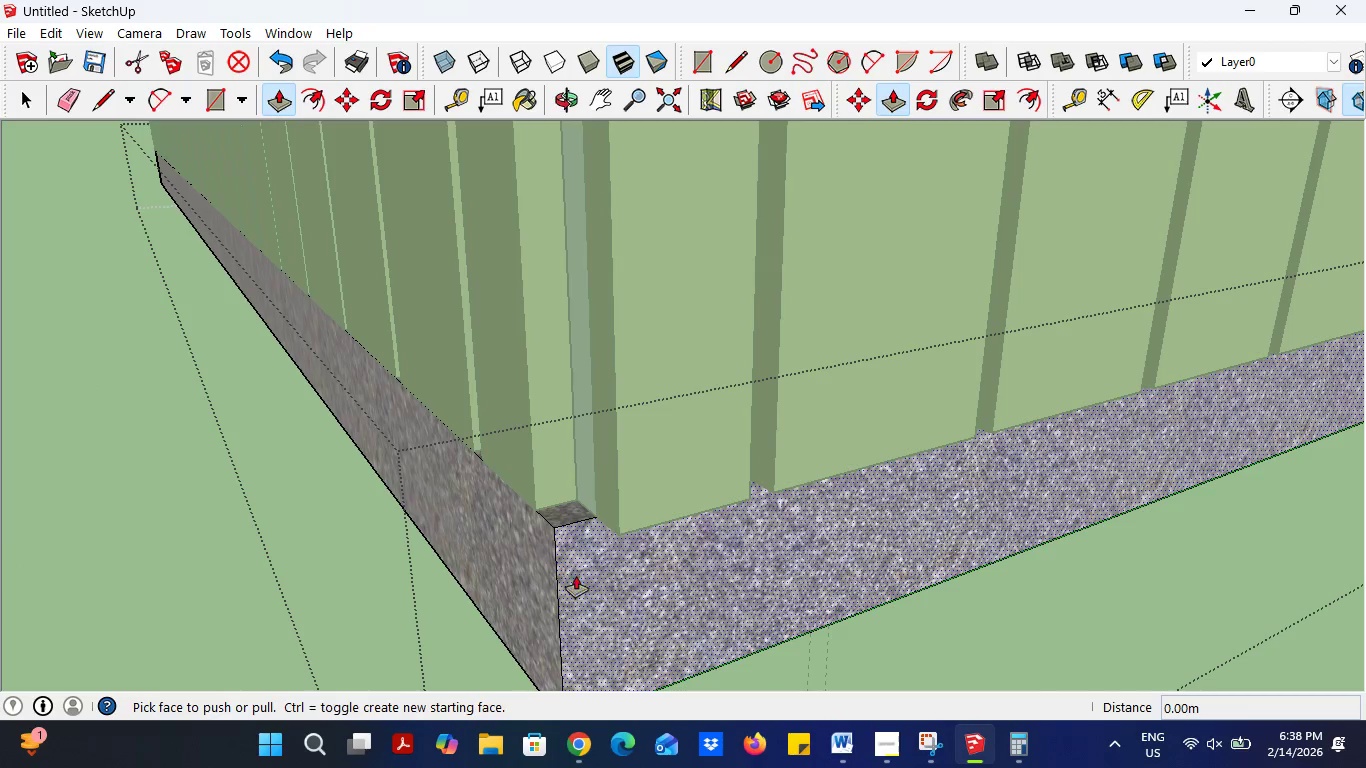 
left_click([594, 585])
 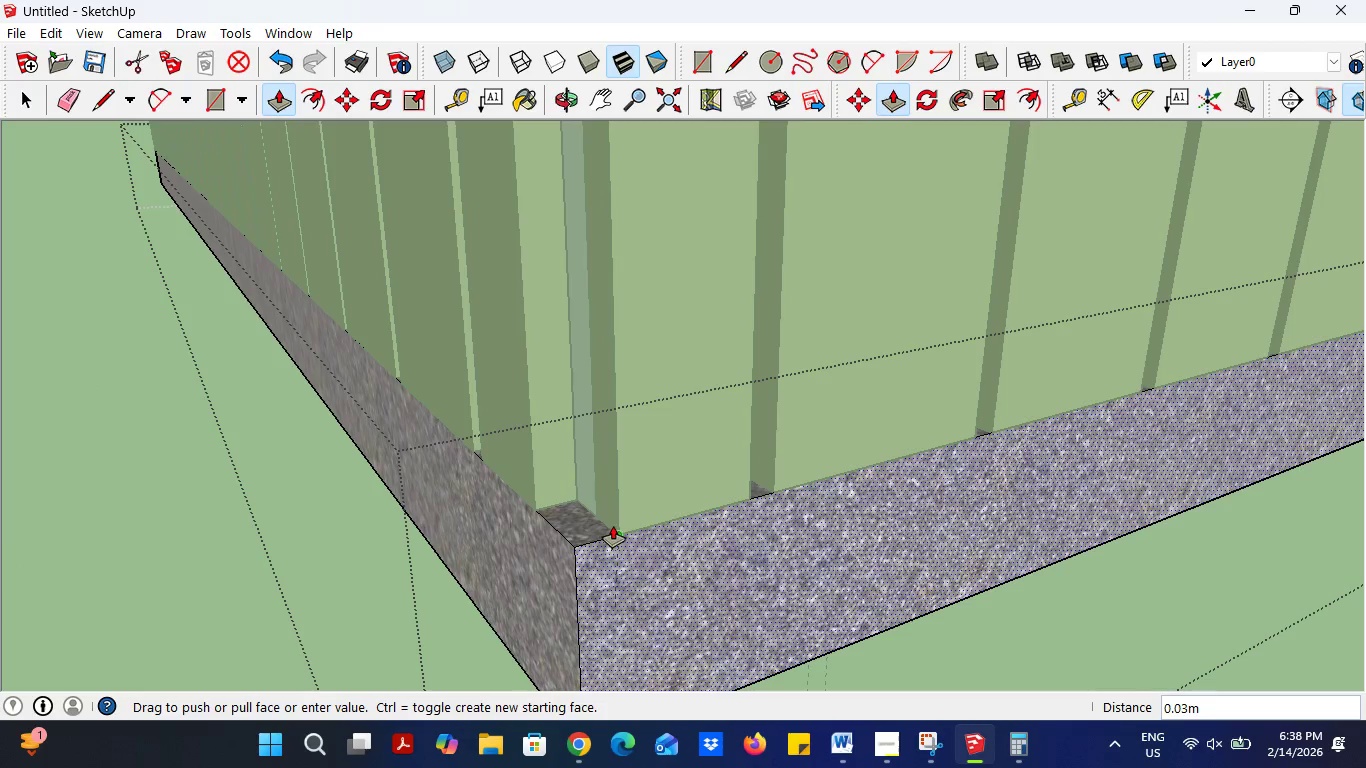 
left_click([616, 526])
 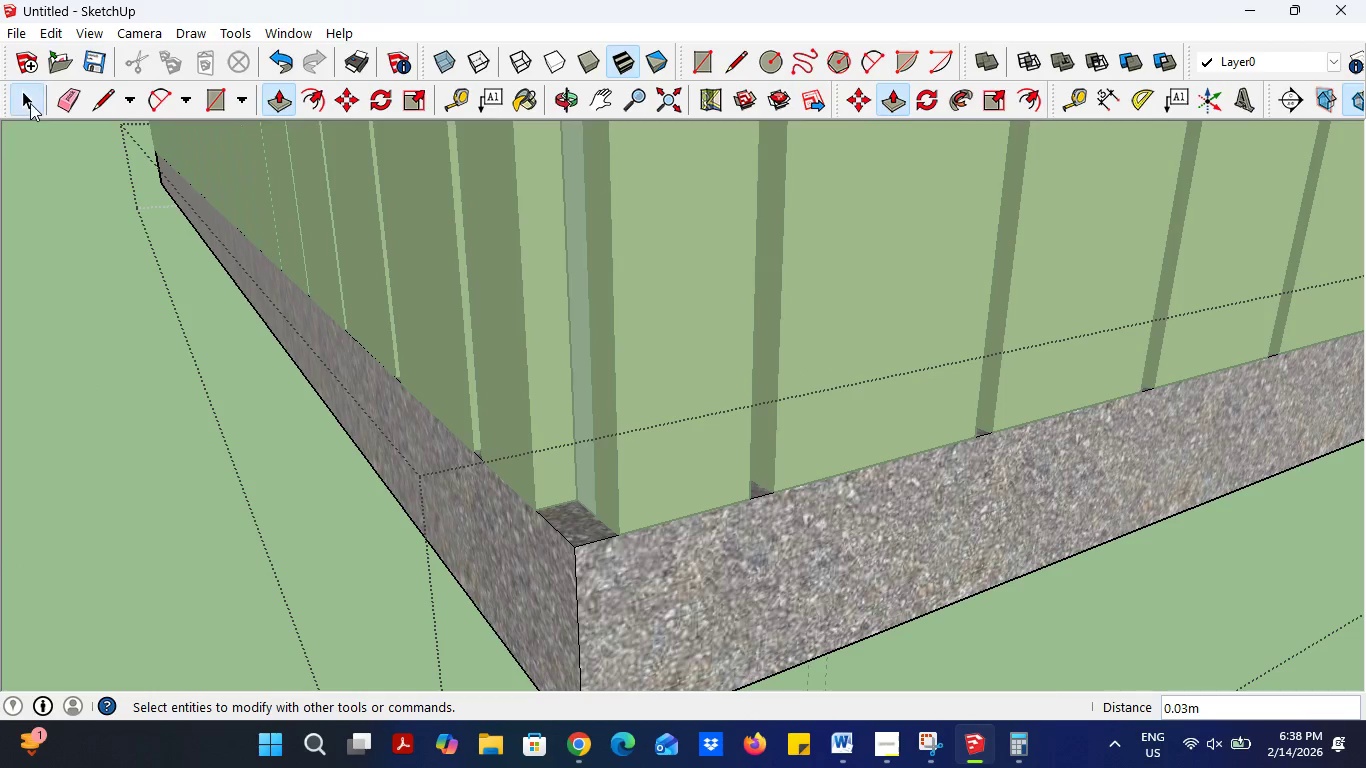 
double_click([146, 373])
 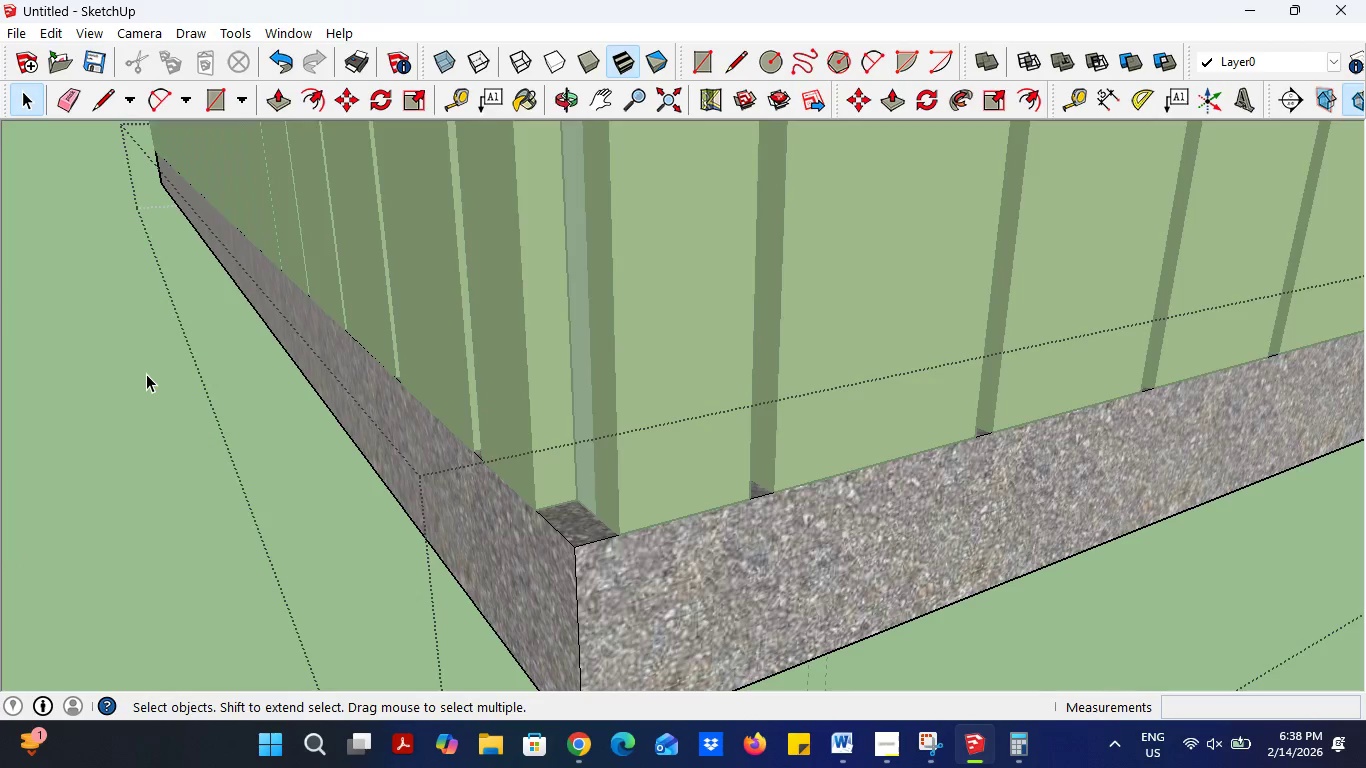 
triple_click([146, 373])
 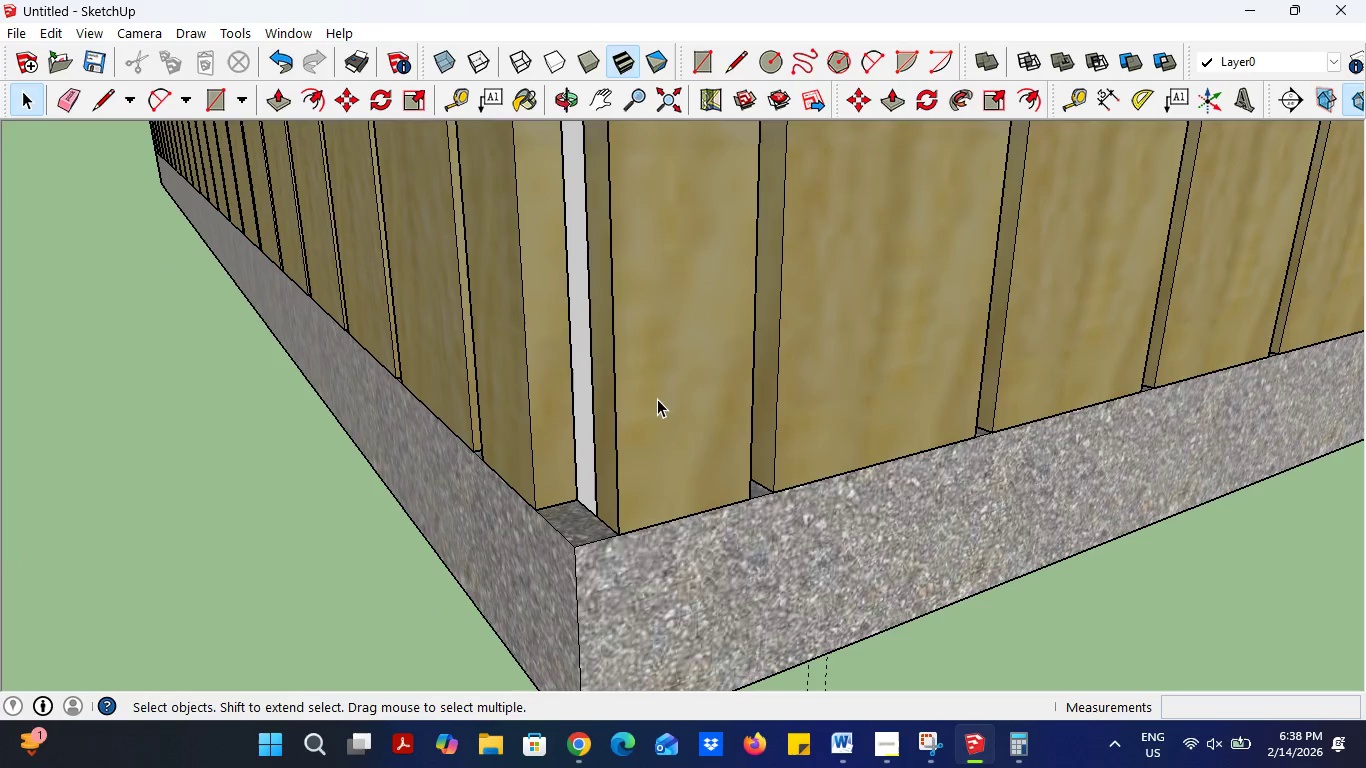 
double_click([657, 398])
 